 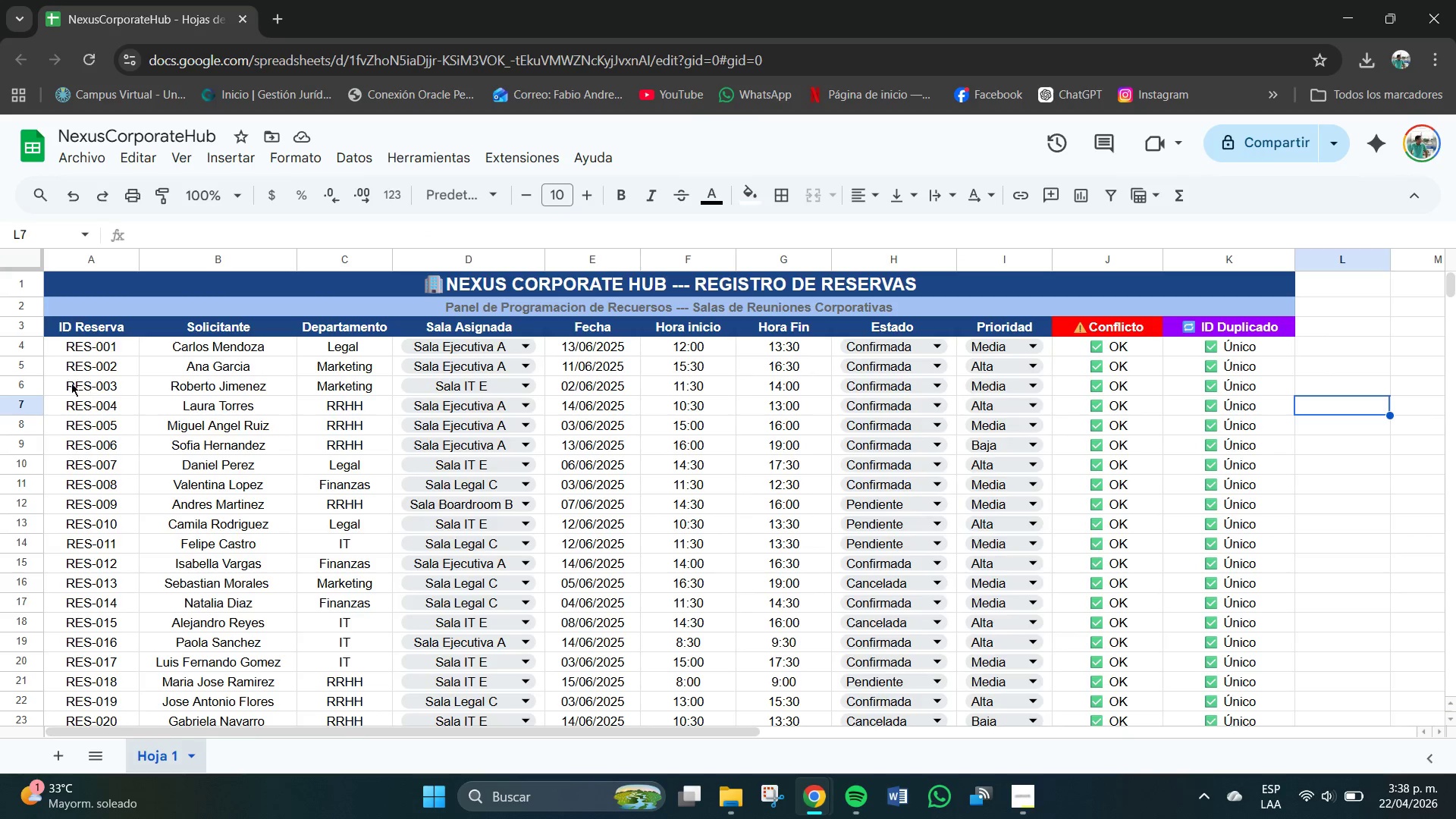 
left_click_drag(start_coordinate=[46, 347], to_coordinate=[1261, 534])
 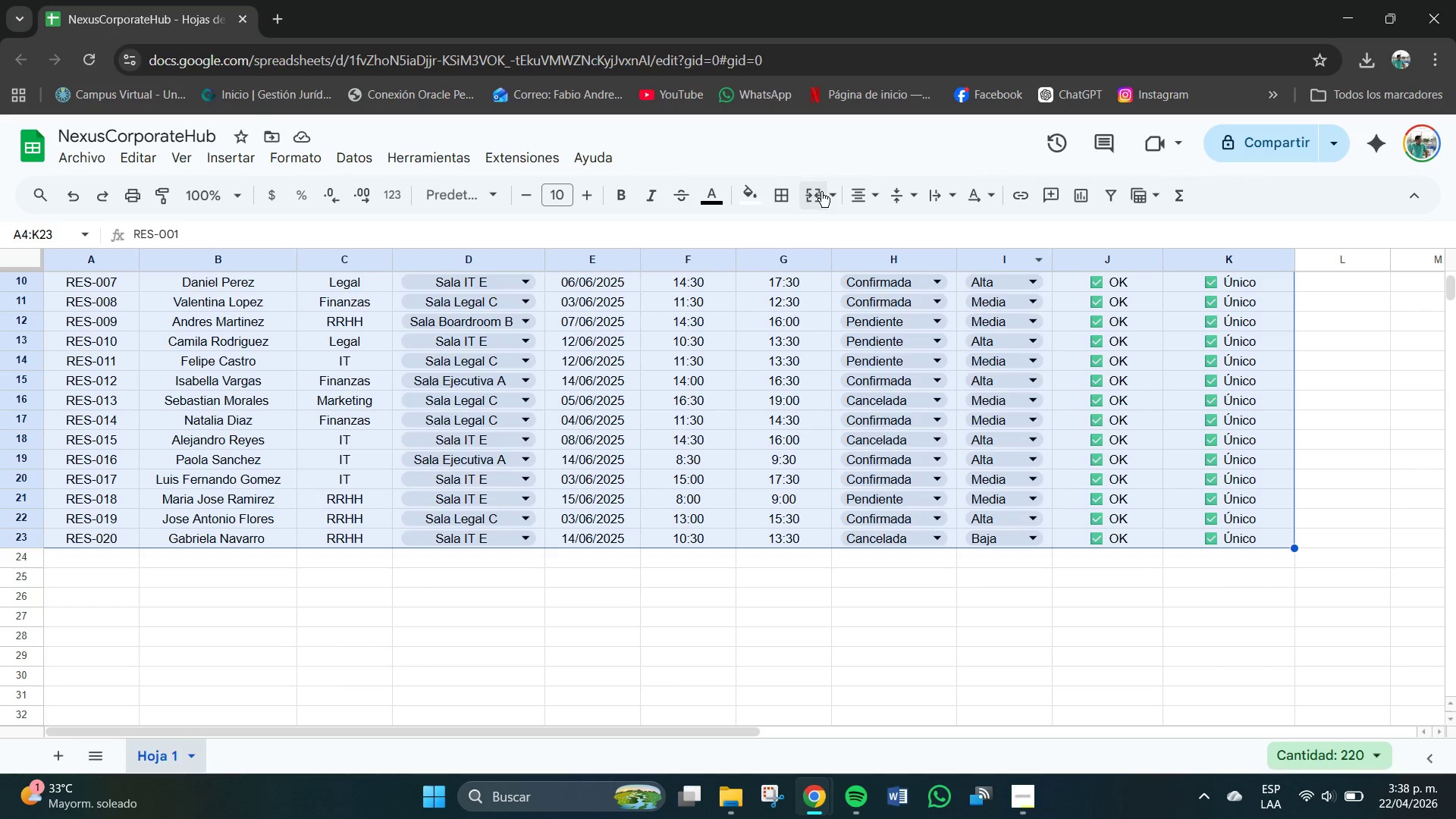 
left_click([824, 193])
 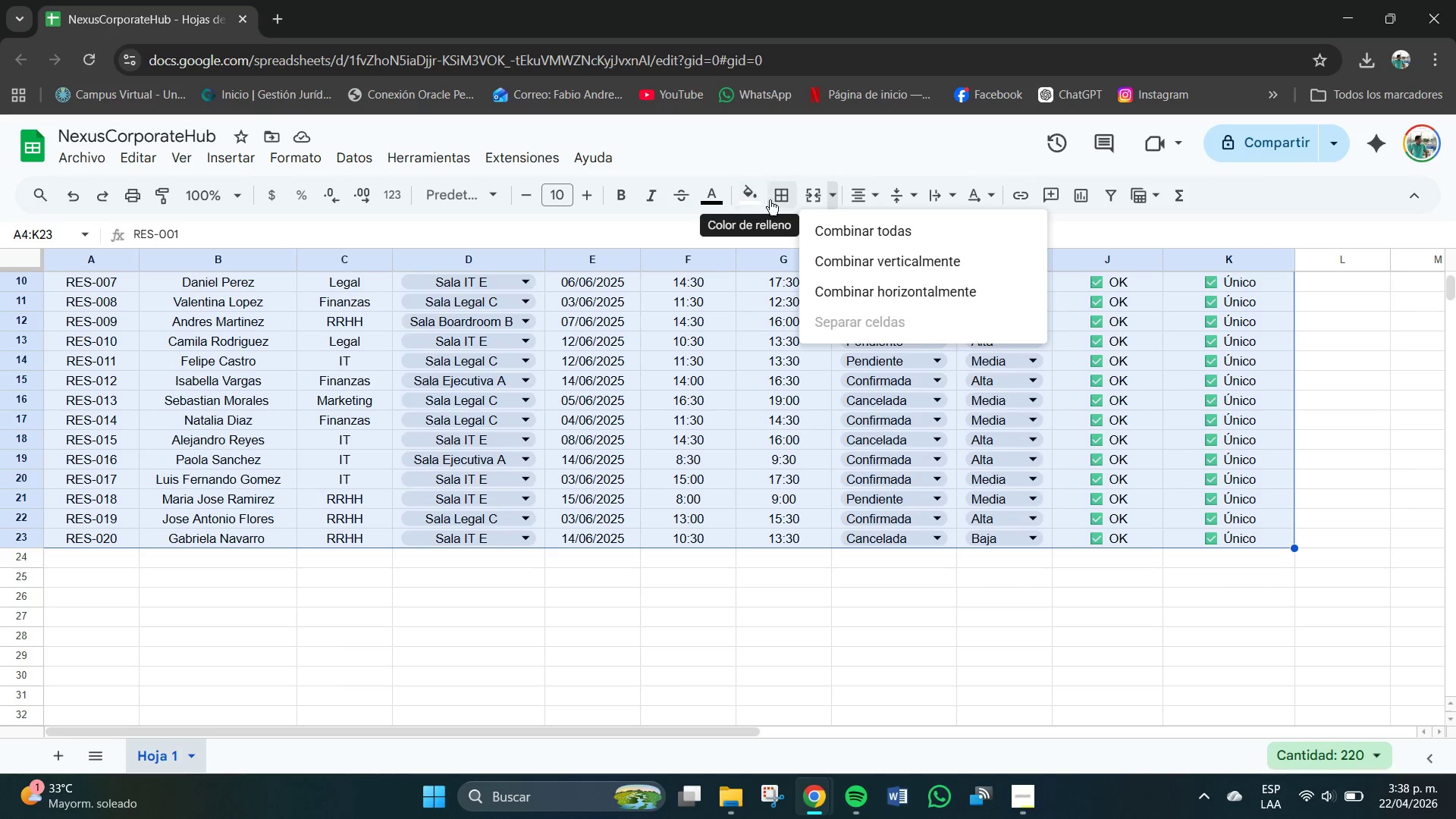 
left_click([777, 199])
 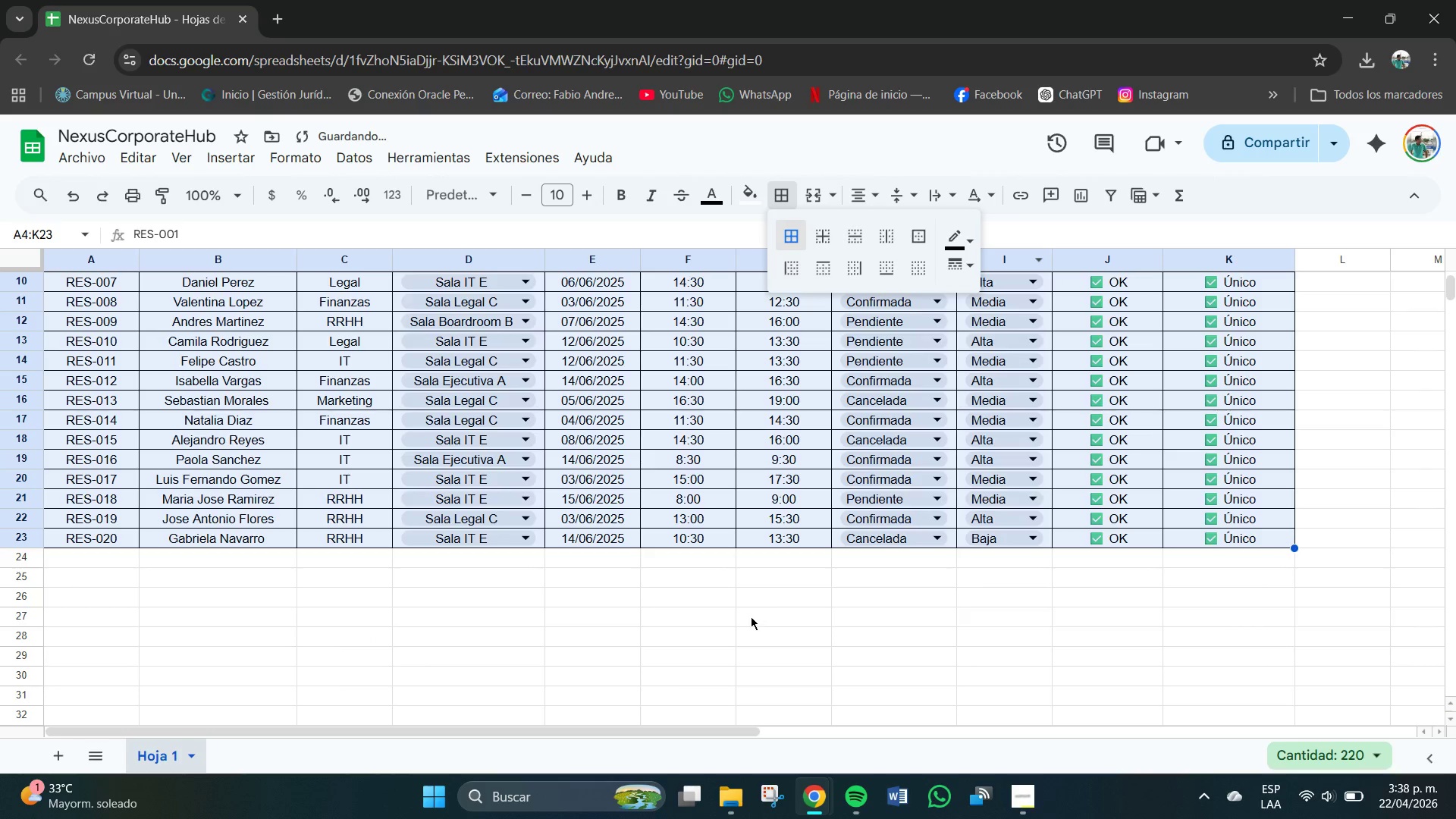 
scroll: coordinate [755, 619], scroll_direction: up, amount: 4.0
 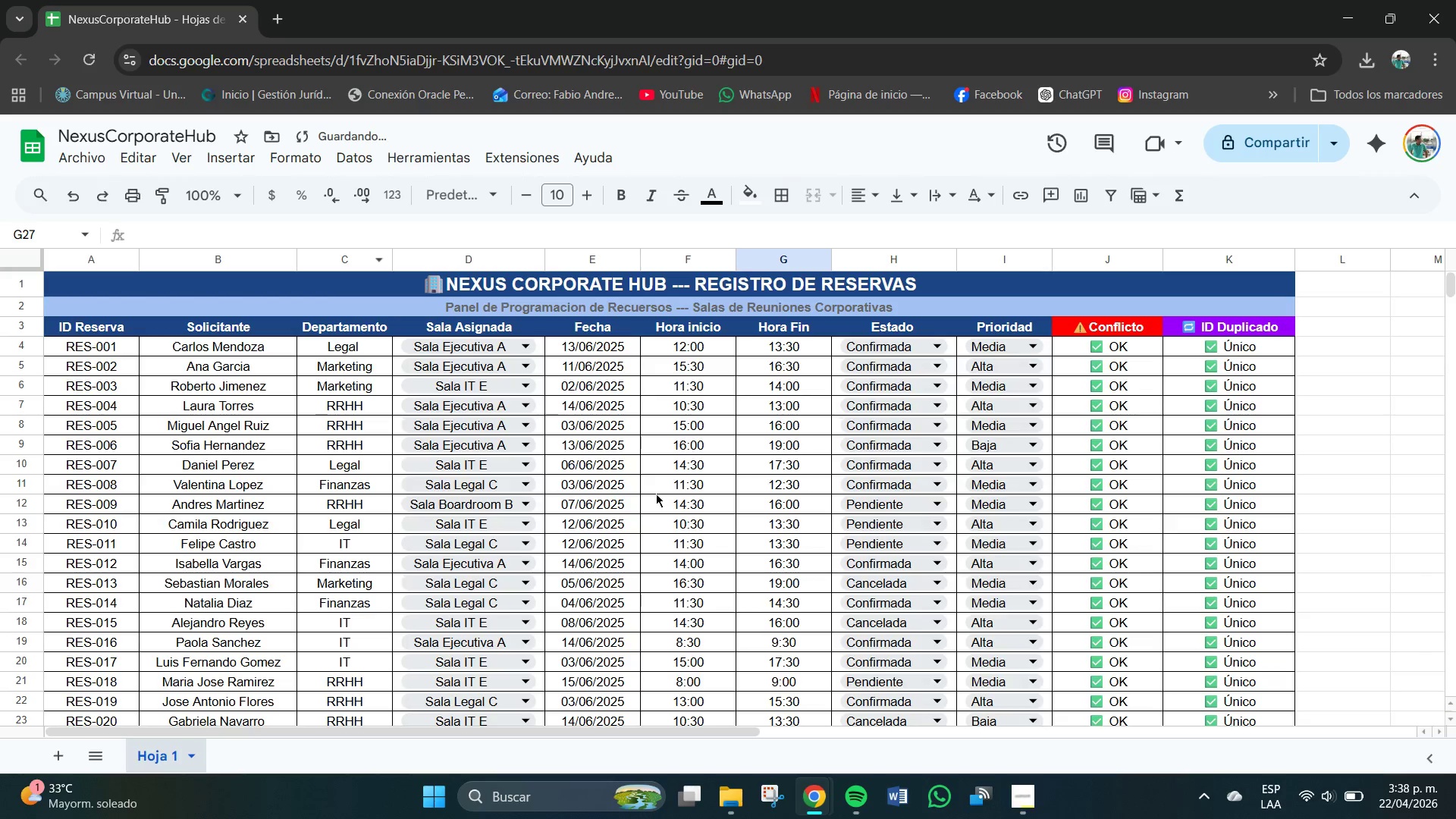 
scroll: coordinate [648, 498], scroll_direction: down, amount: 1.0
 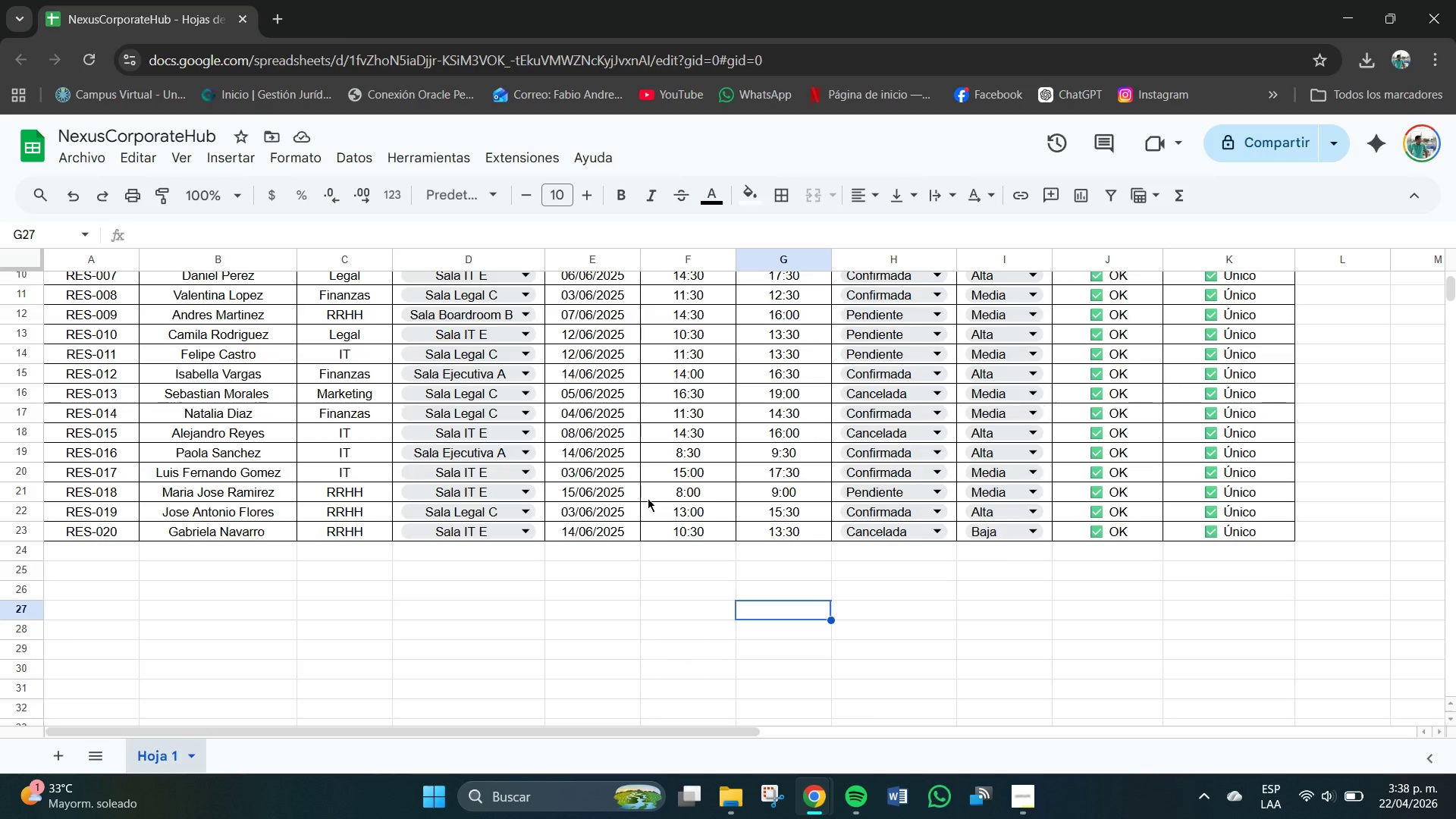 
wait(7.03)
 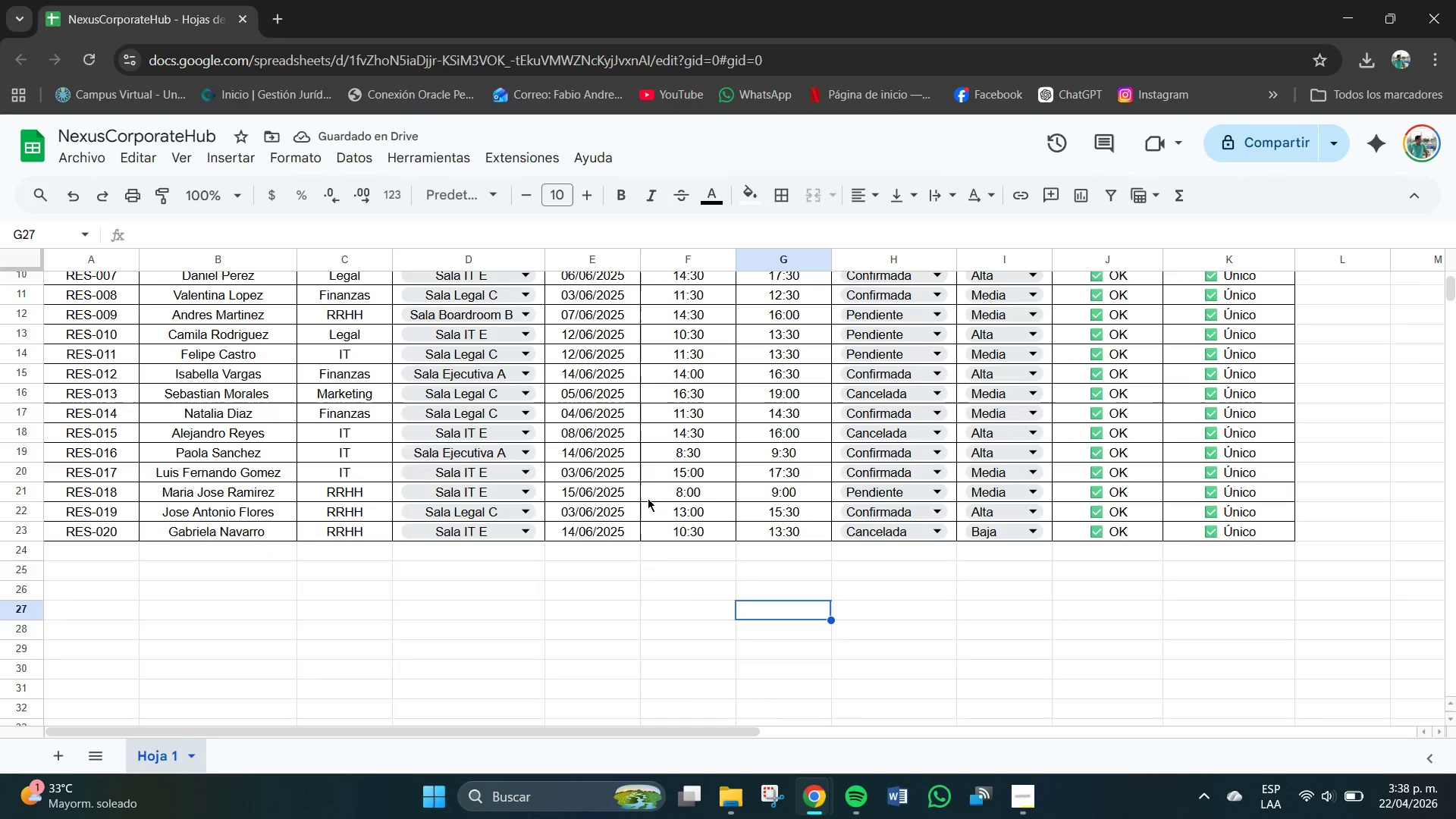 
scroll: coordinate [612, 587], scroll_direction: none, amount: 0.0
 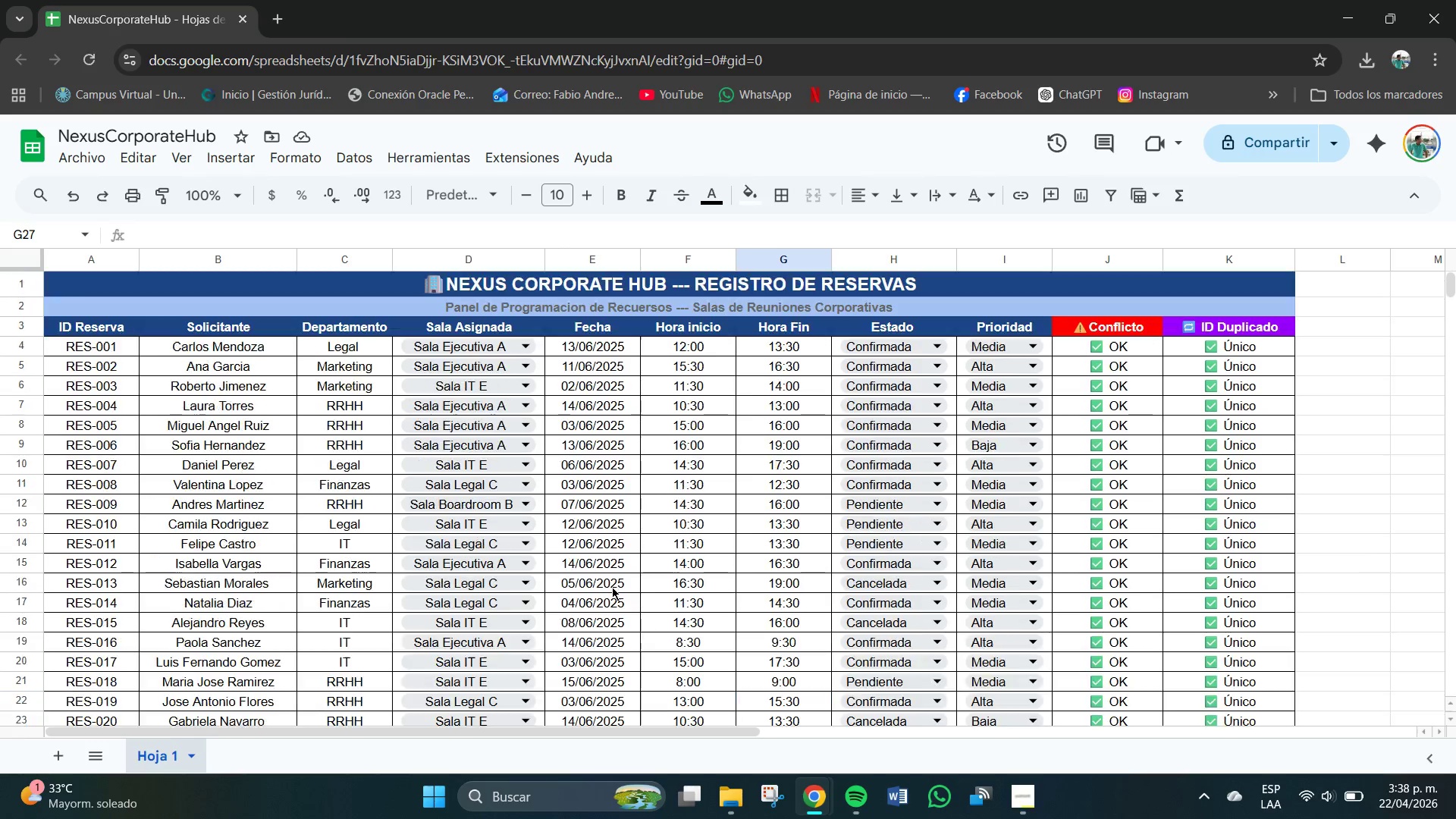 
scroll: coordinate [612, 587], scroll_direction: up, amount: 2.0
 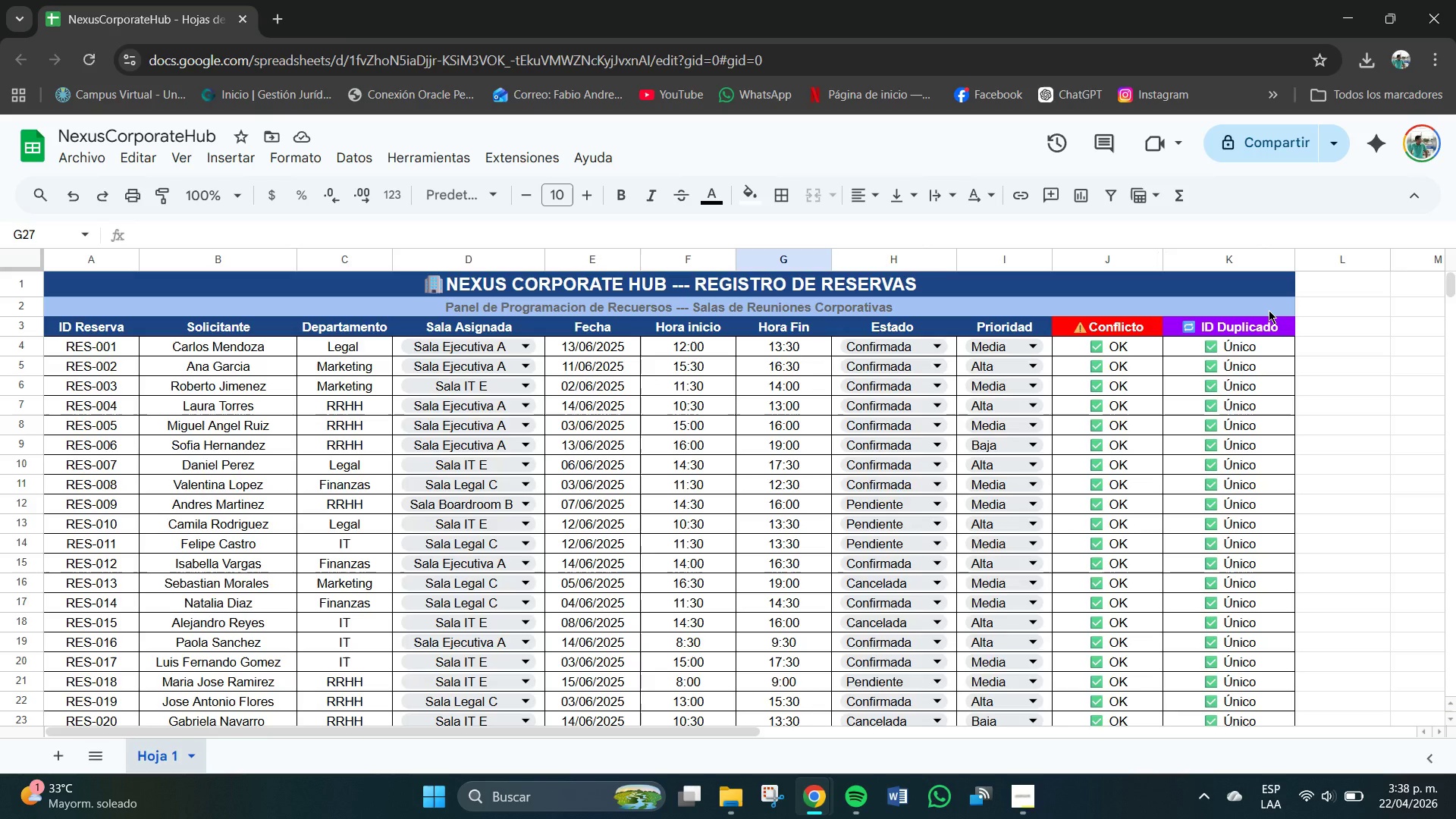 
wait(10.53)
 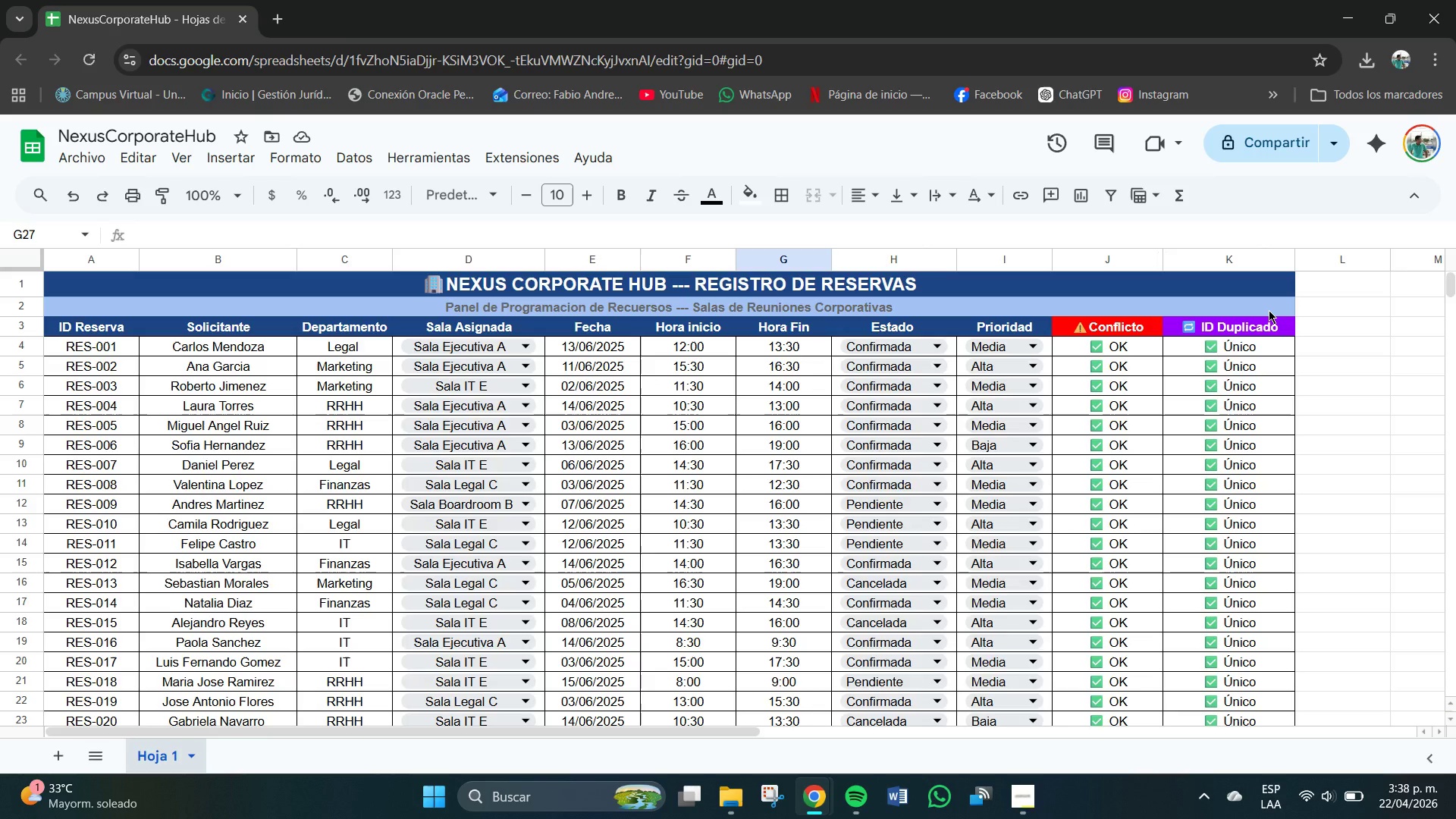 
scroll: coordinate [979, 338], scroll_direction: down, amount: 2.0
 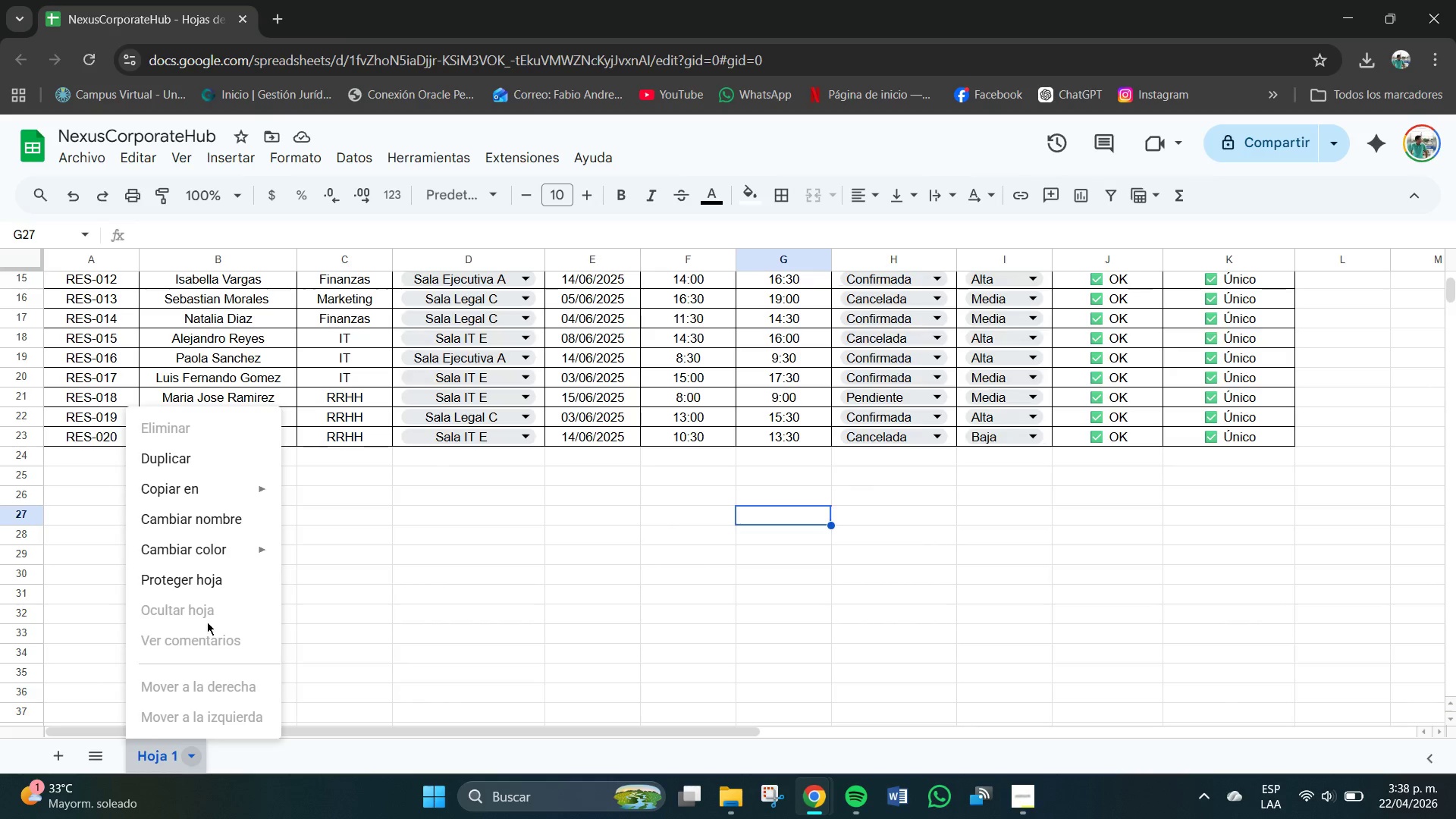 
left_click([218, 523])
 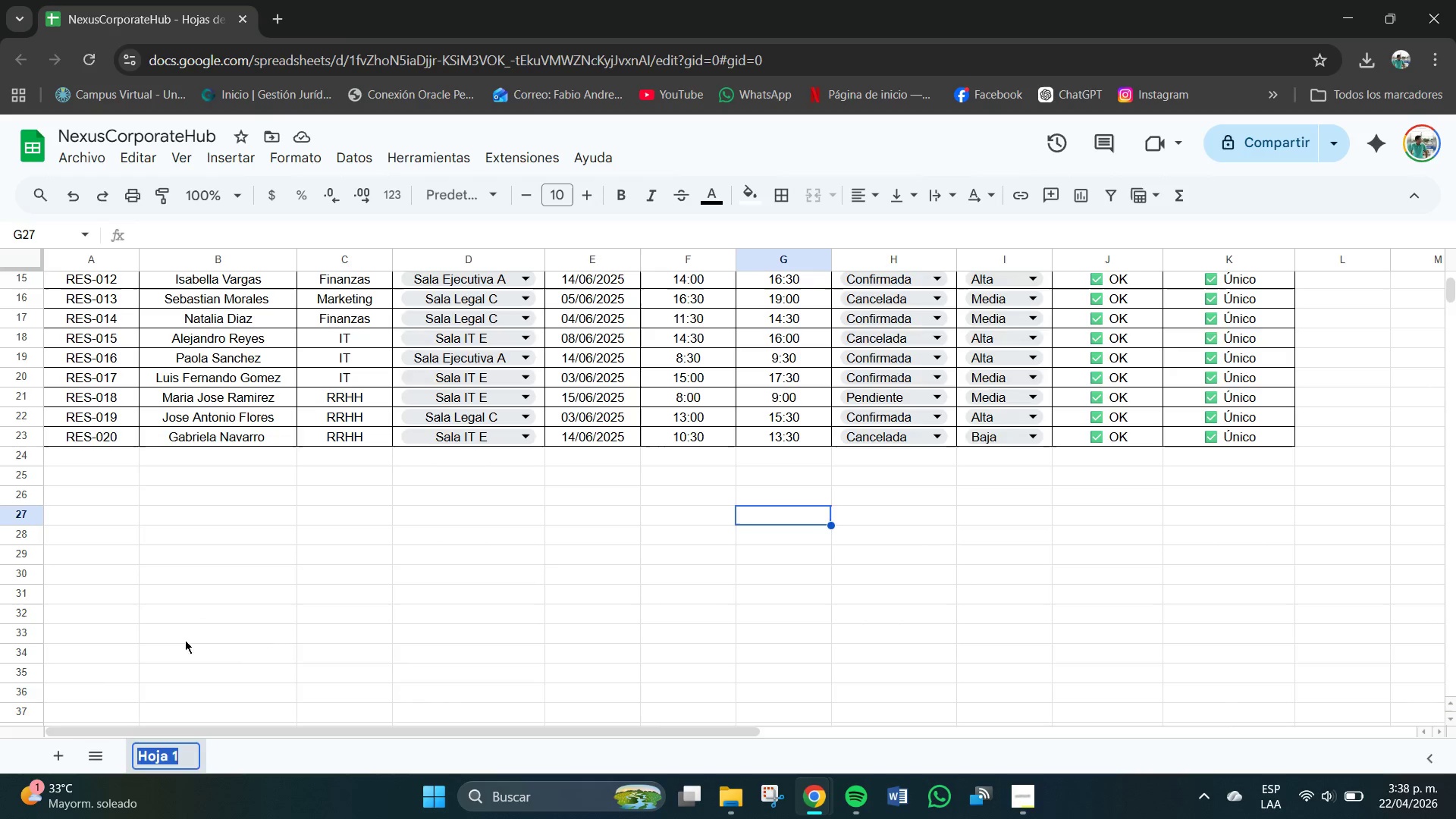 
key(Meta+V)
 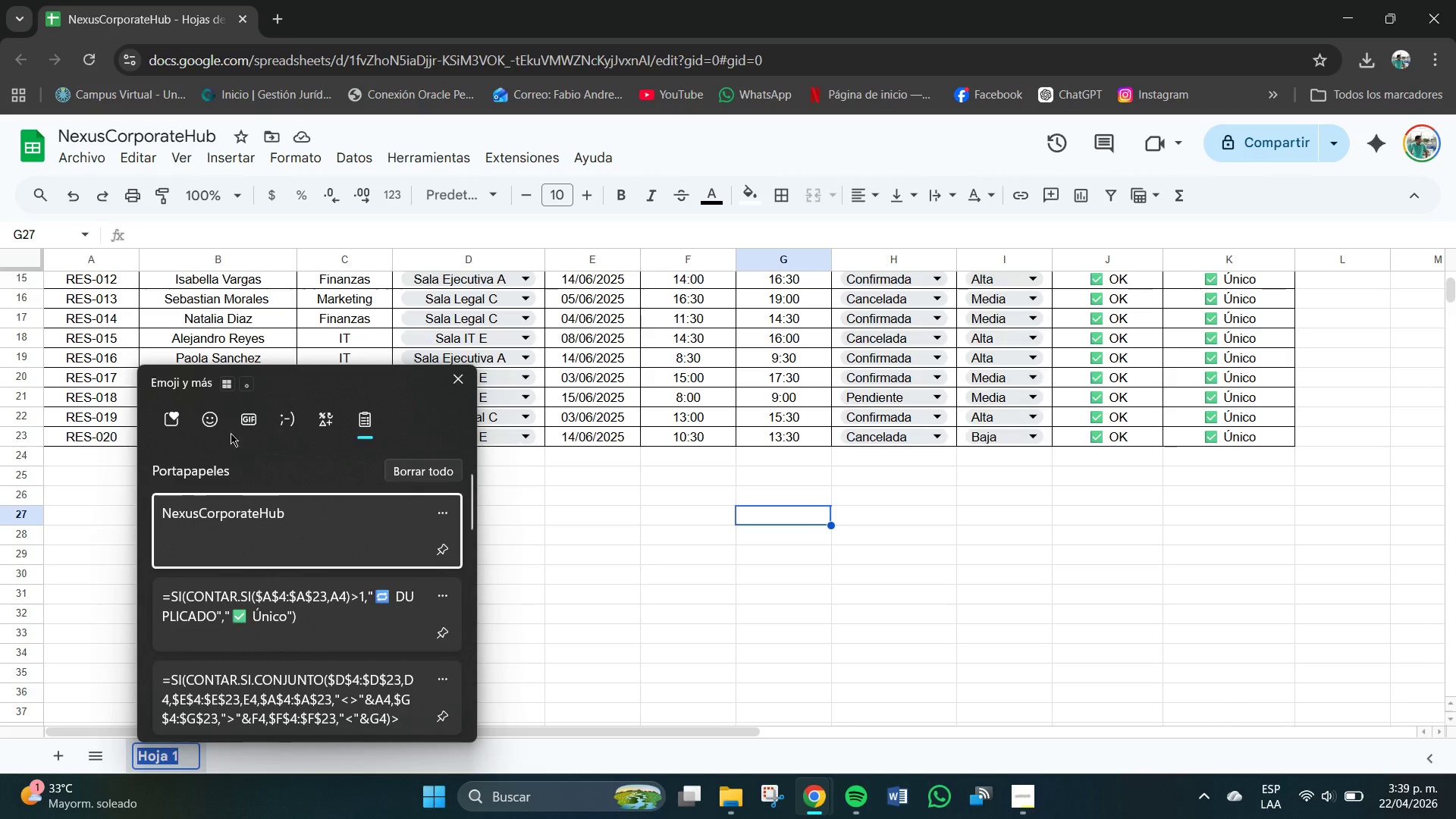 
left_click([206, 419])
 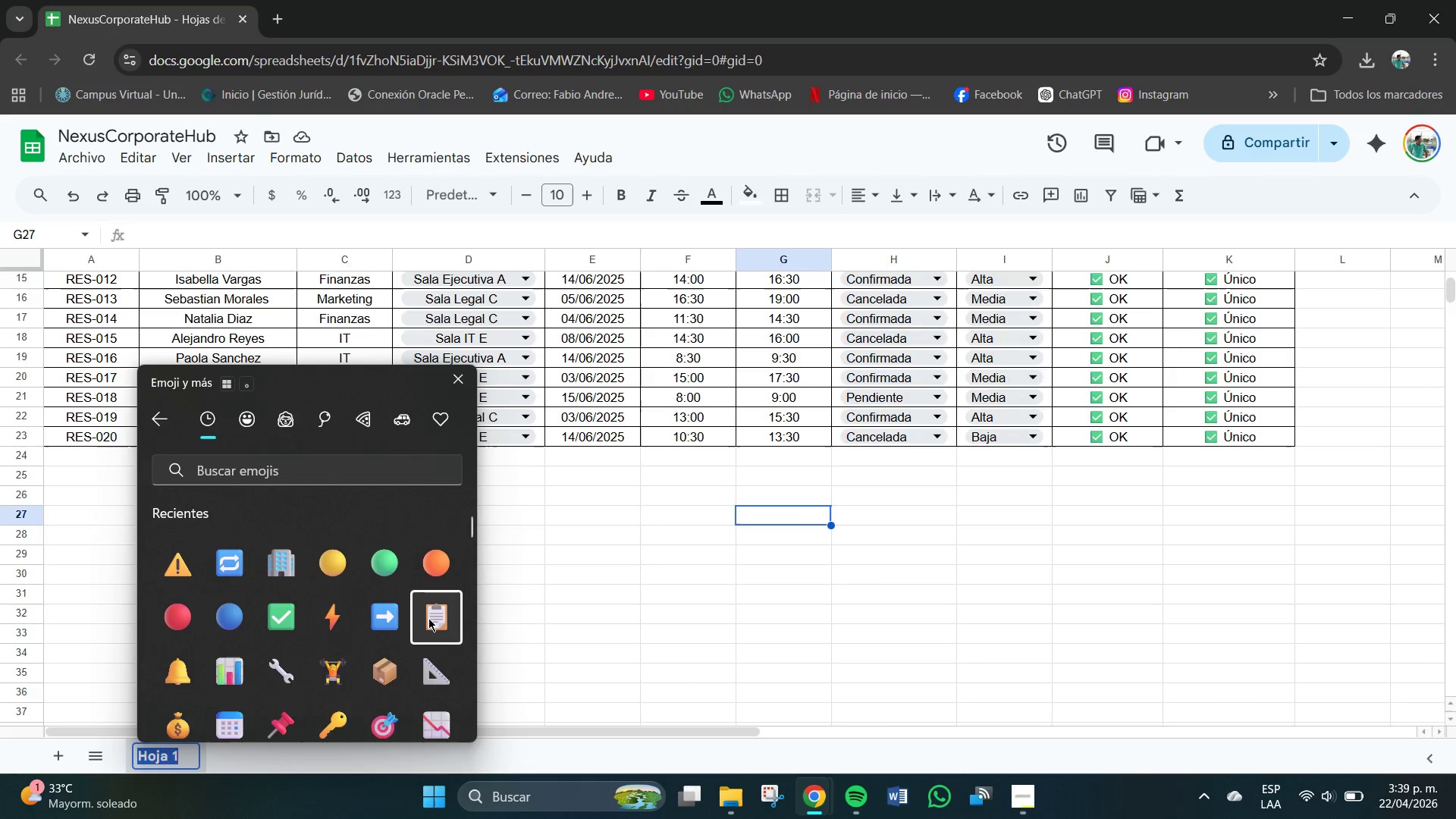 
left_click([161, 758])
 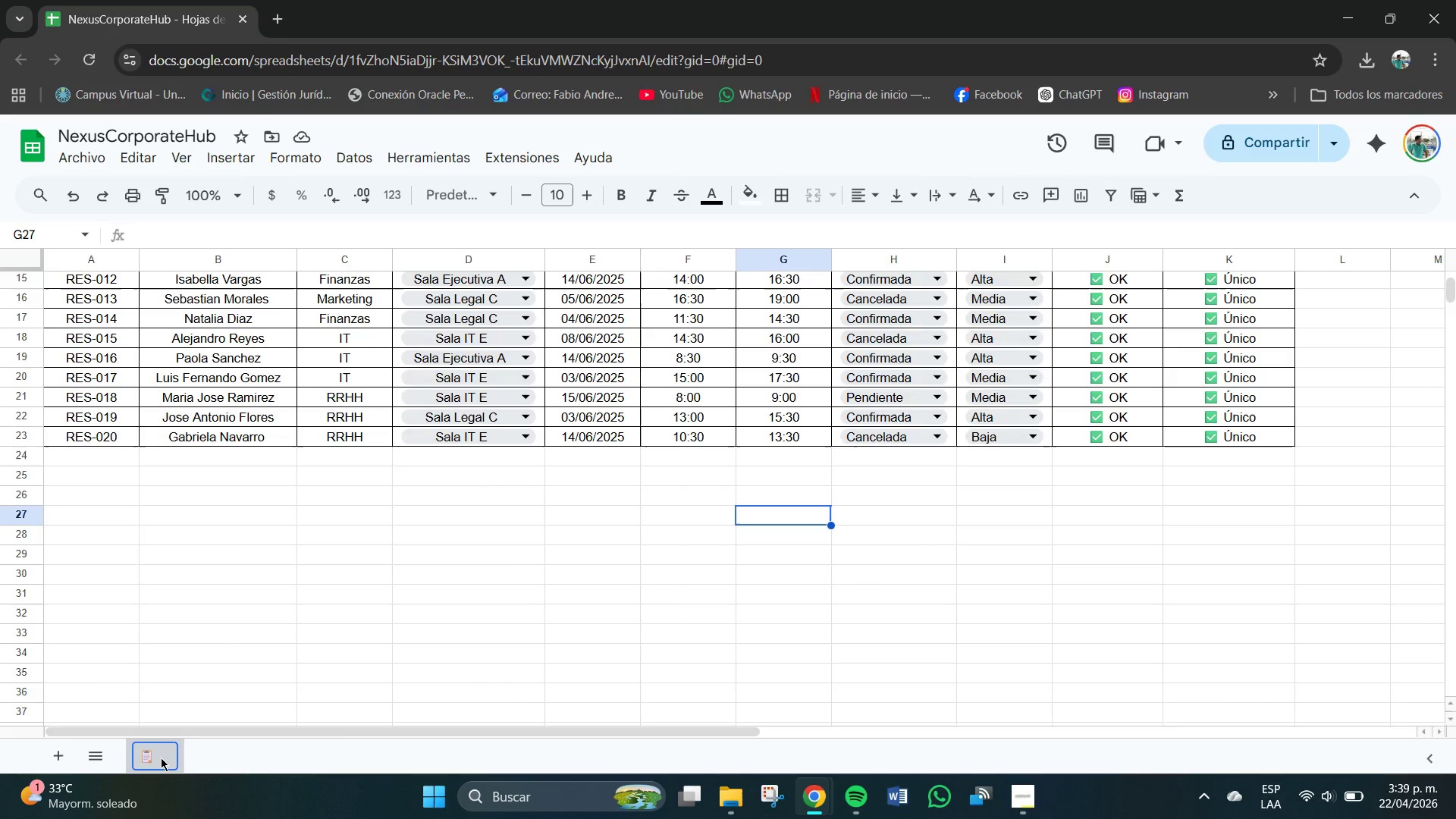 
type(Reservas)
 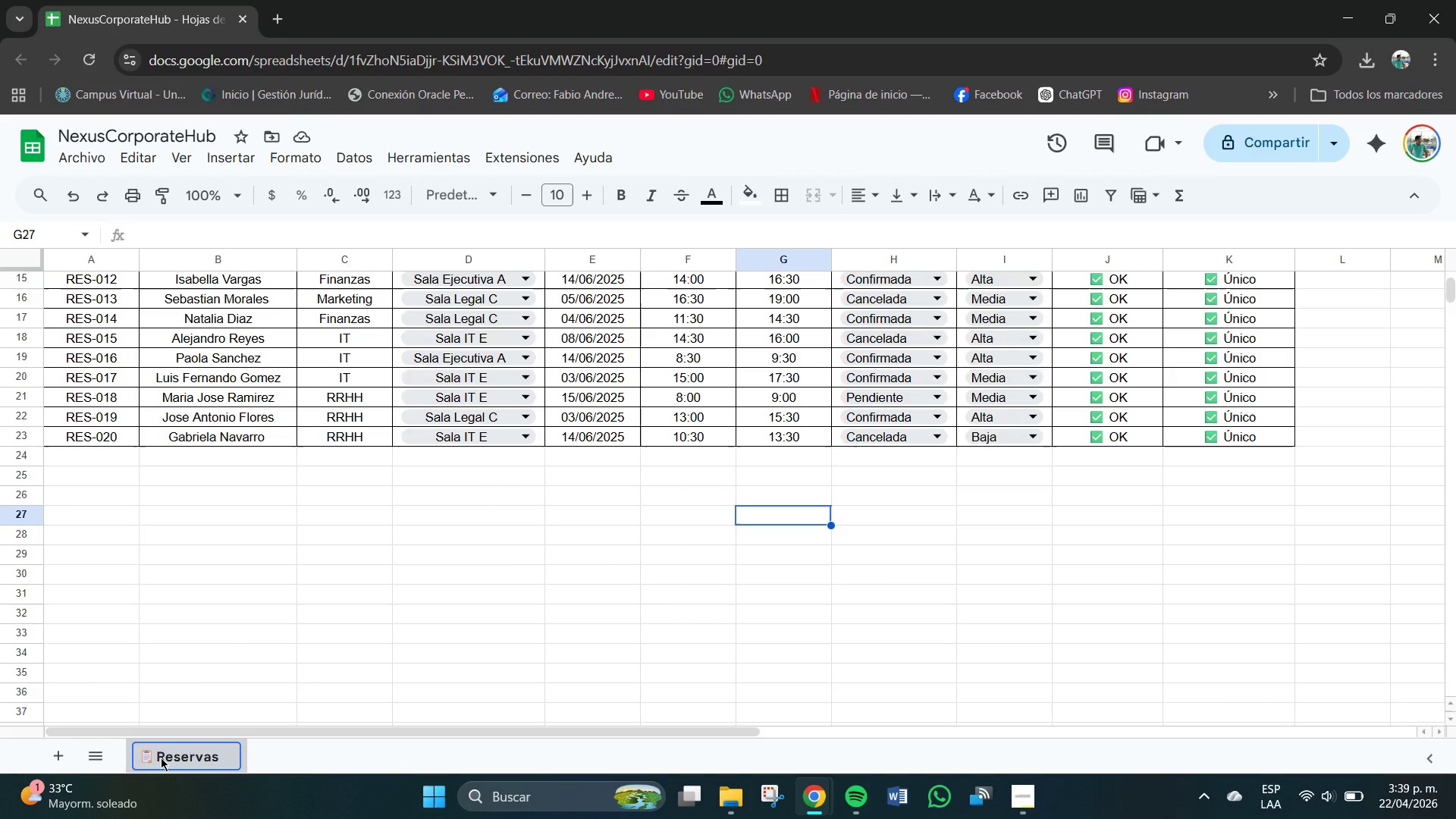 
key(Enter)
 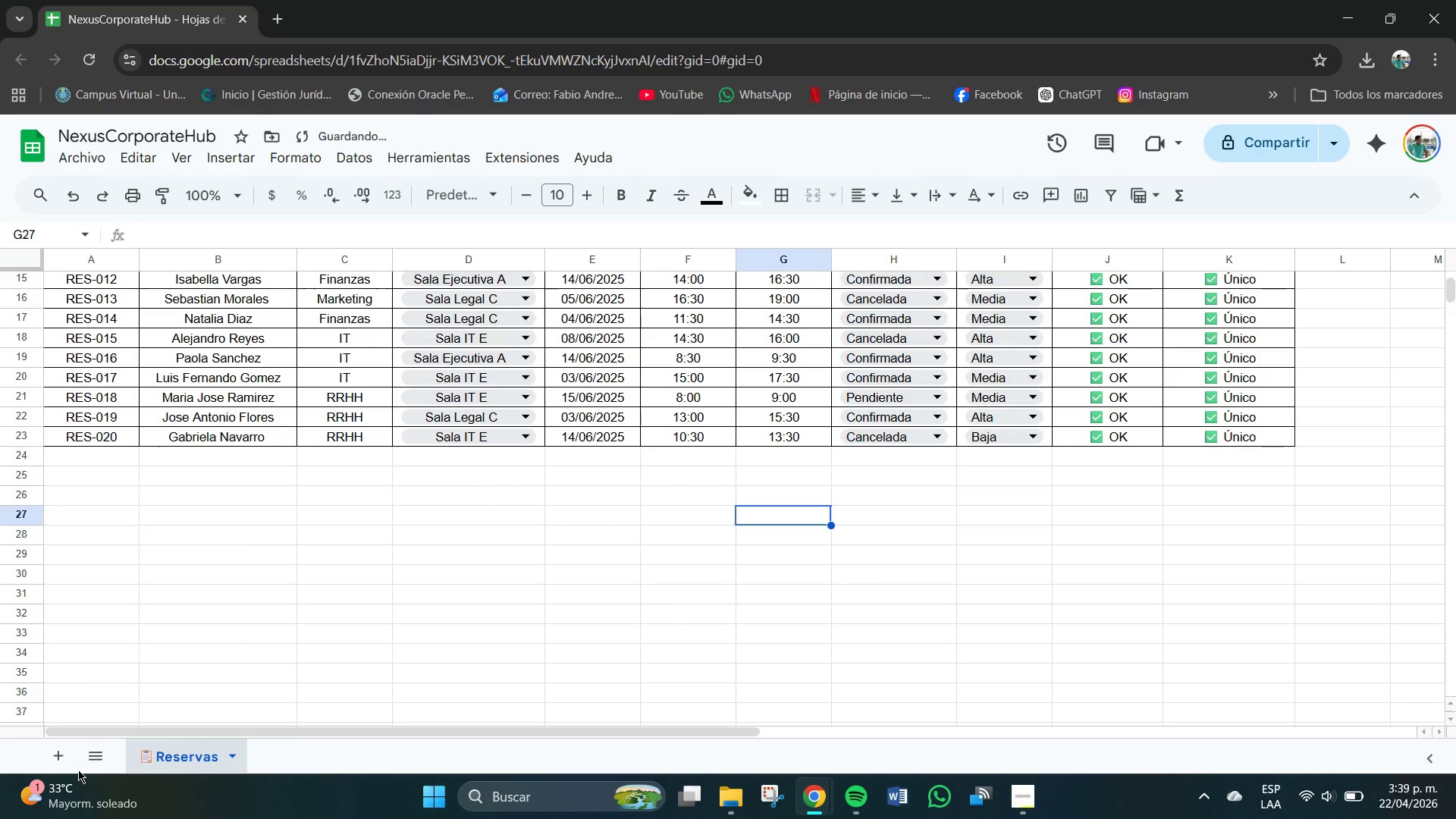 
left_click([56, 754])
 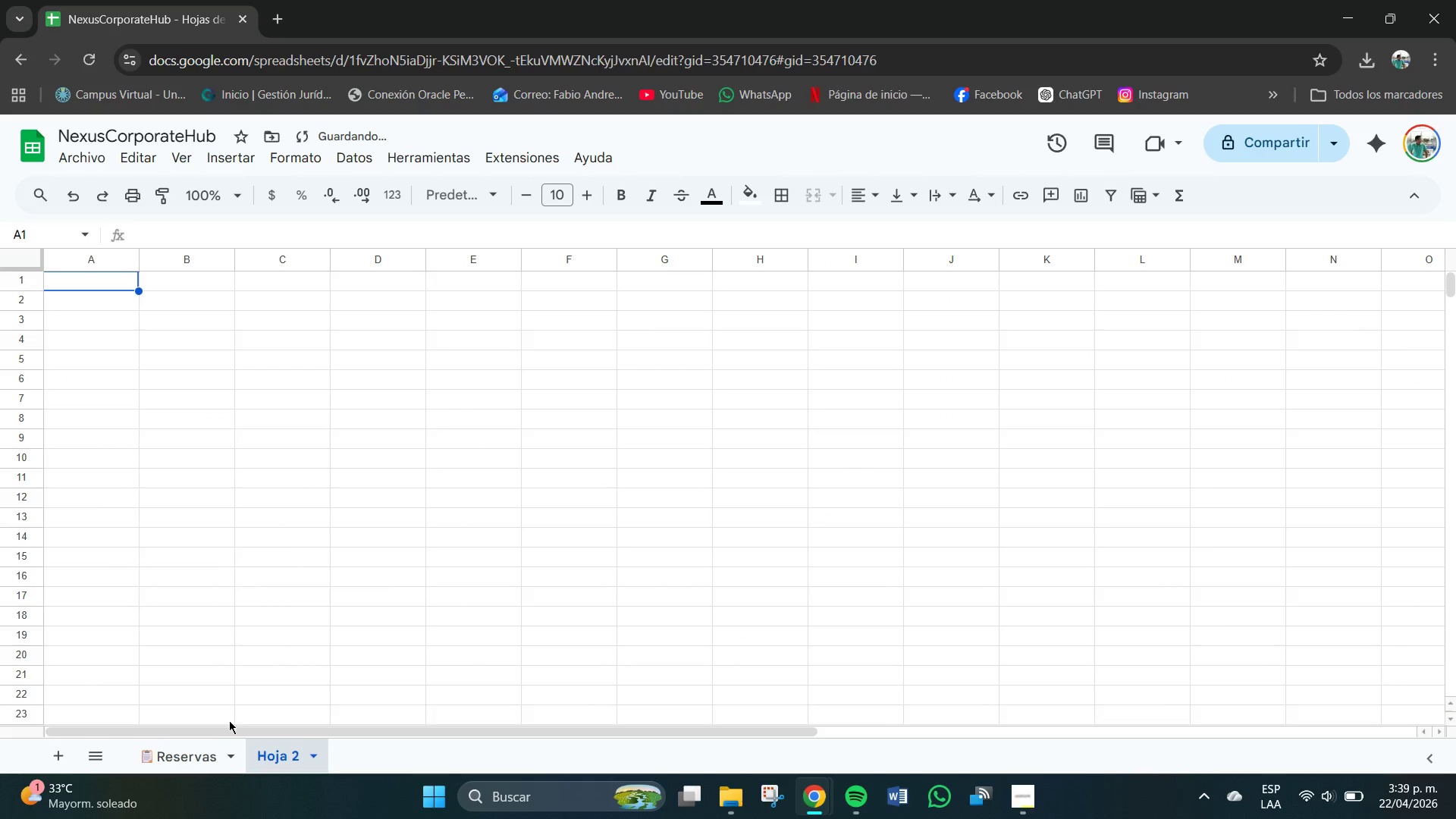 
left_click([309, 755])
 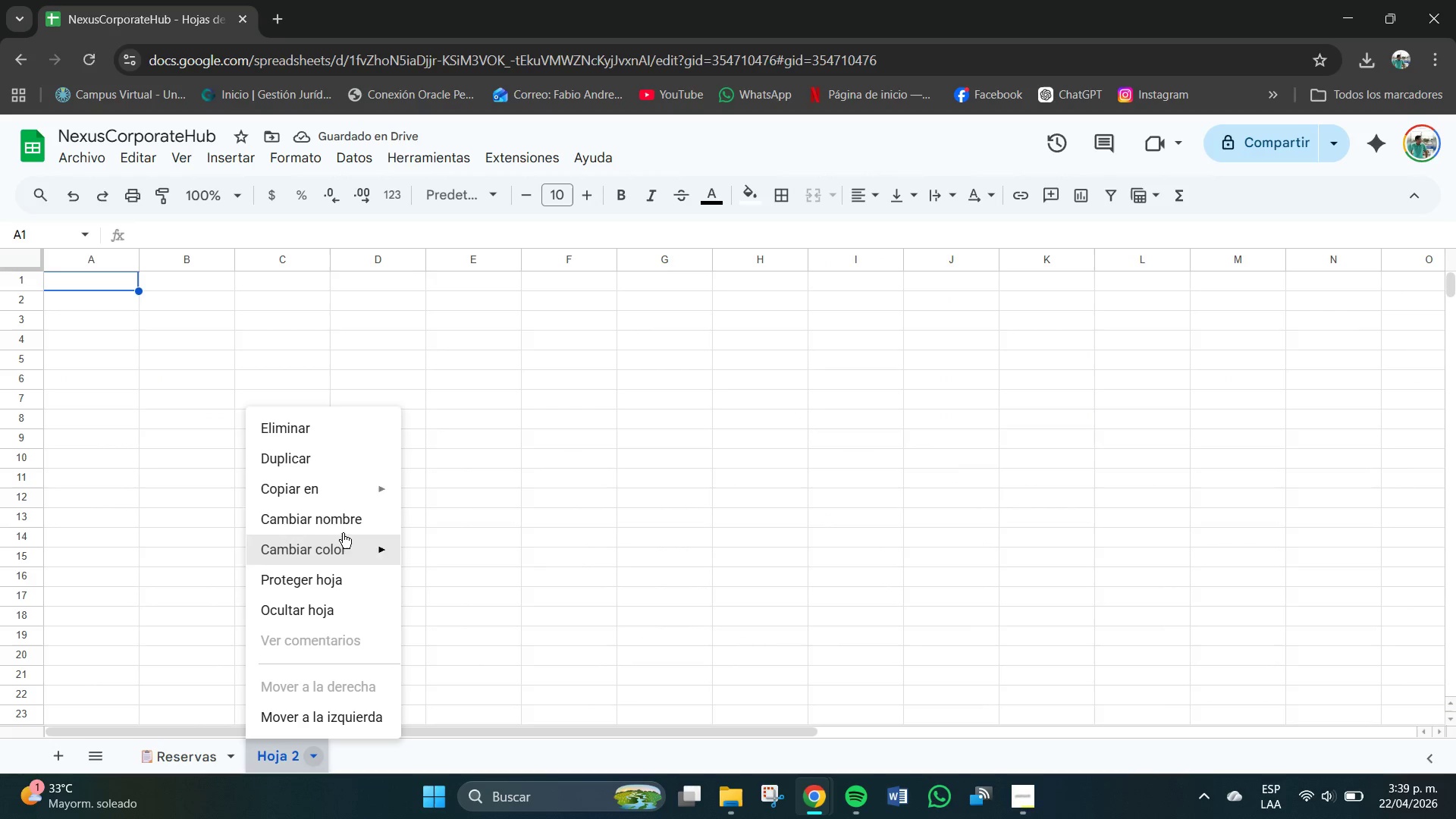 
left_click([344, 521])
 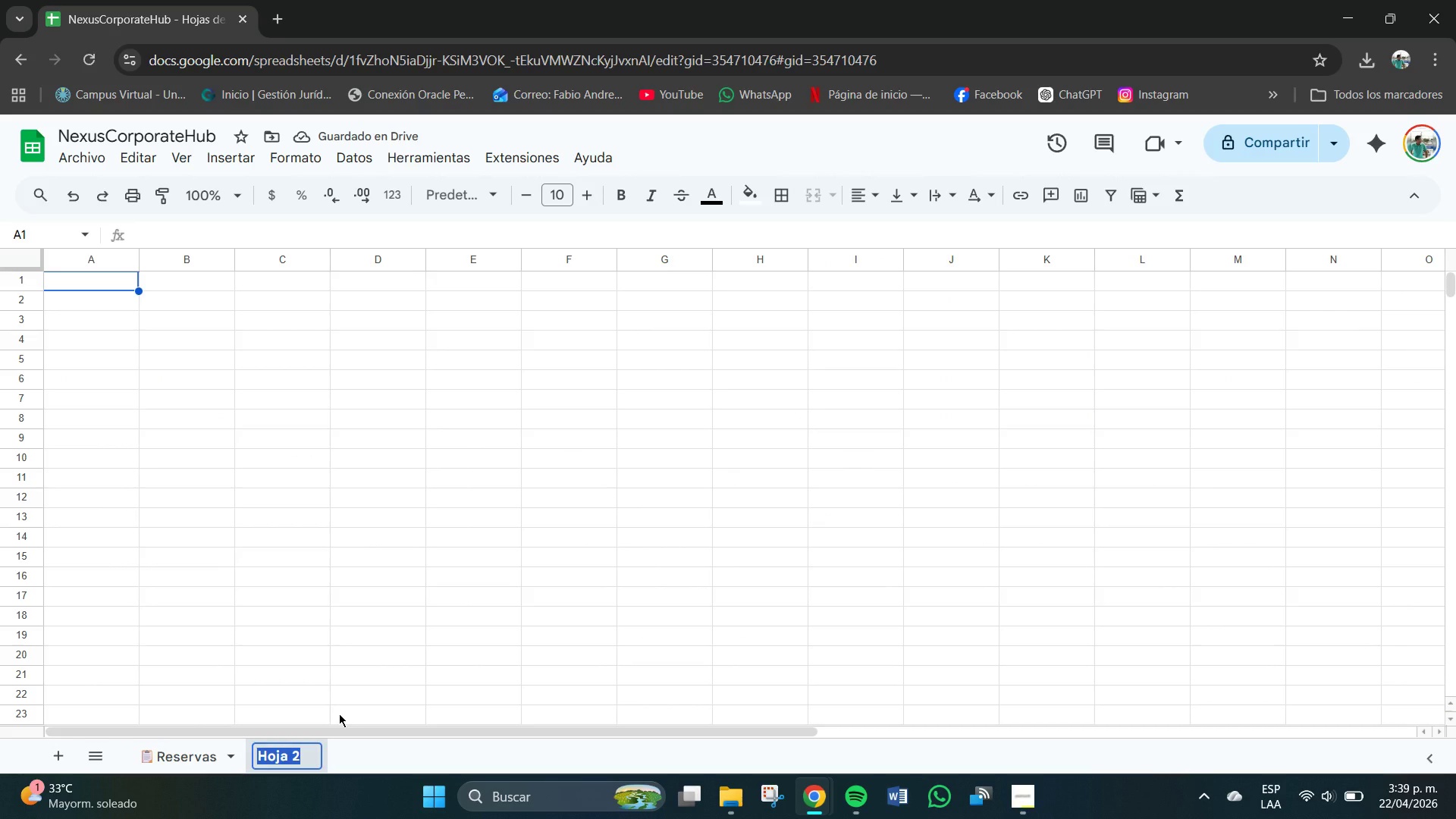 
key(Meta+V)
 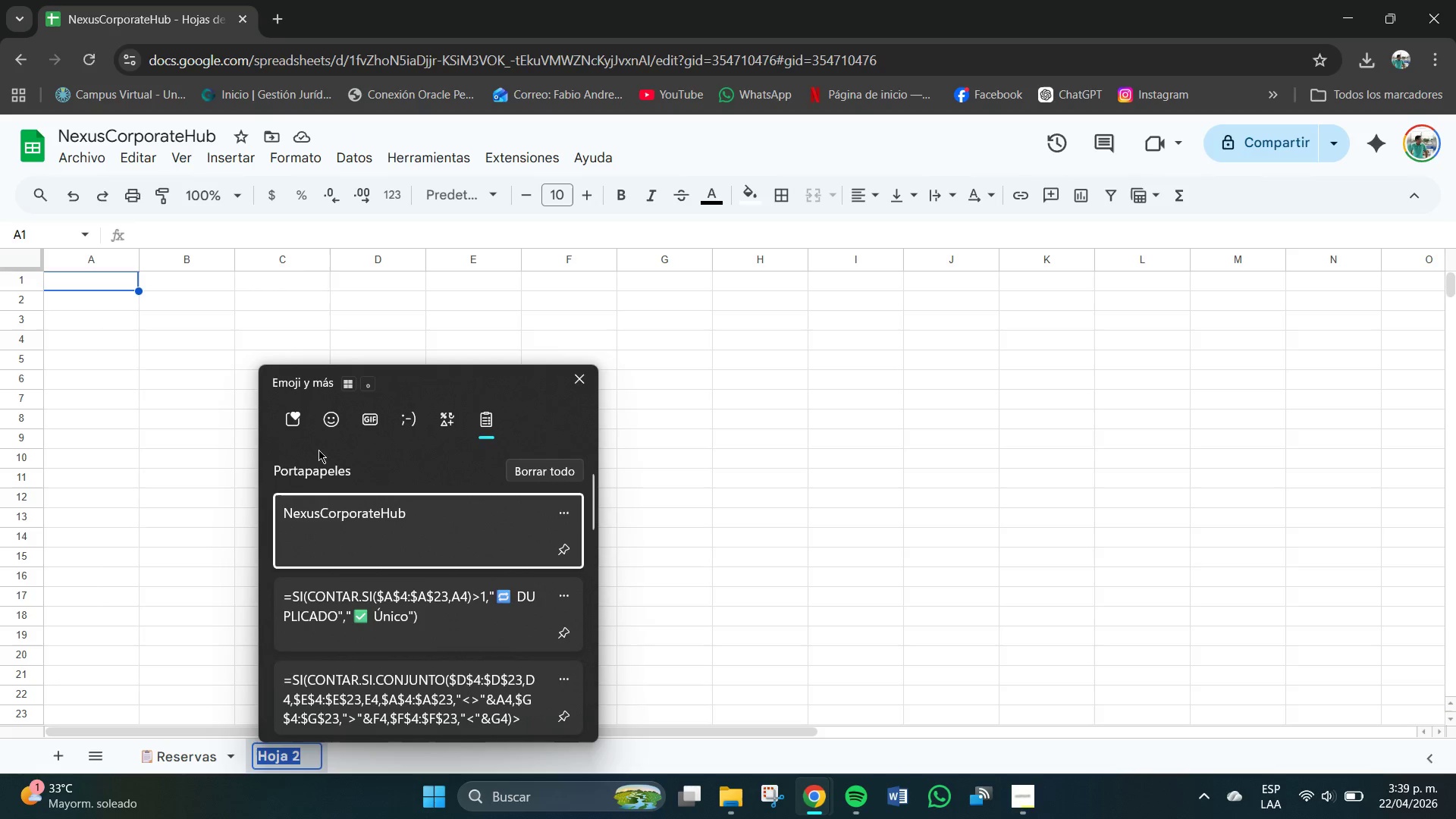 
left_click([328, 424])
 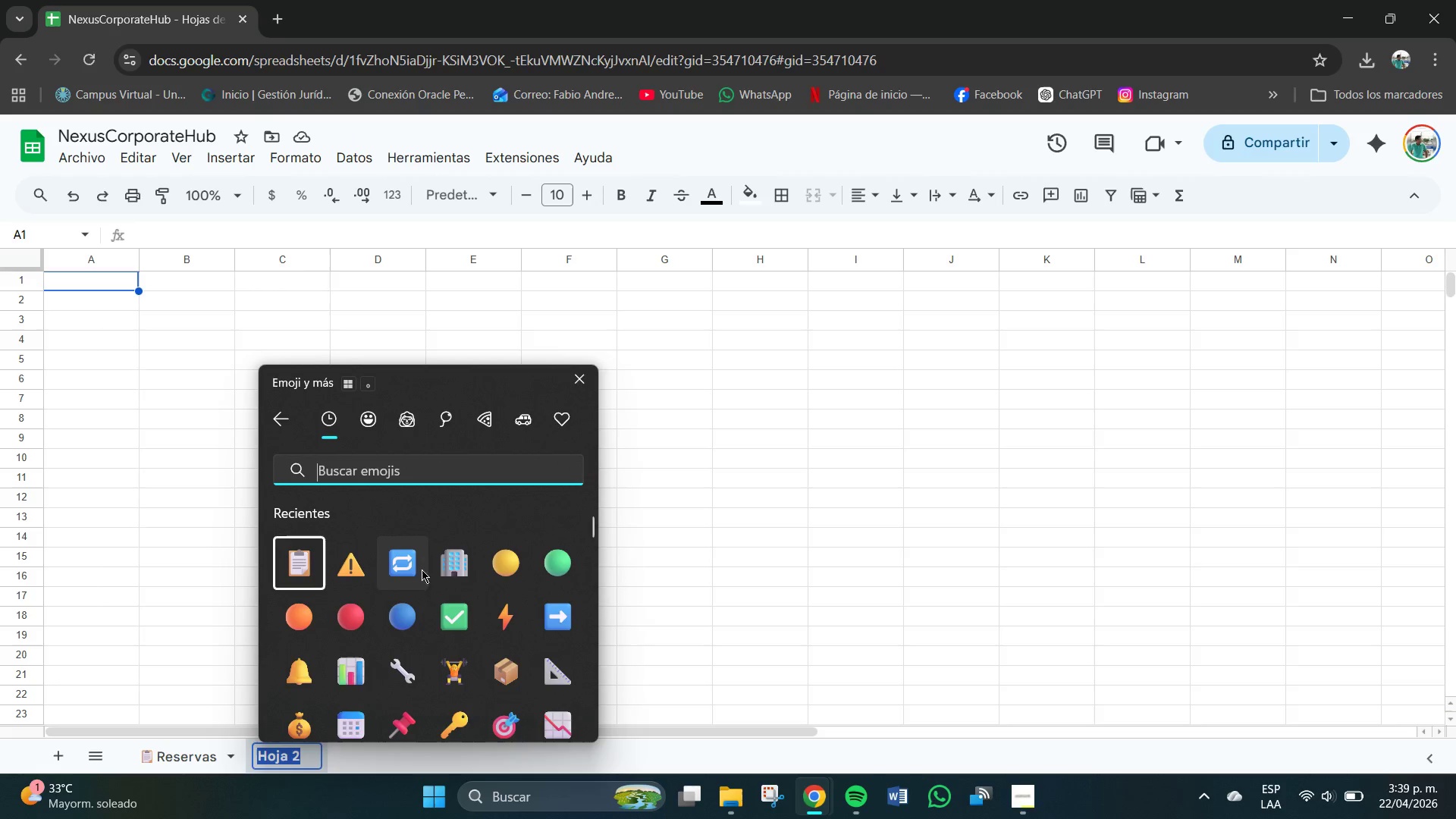 
scroll: coordinate [497, 604], scroll_direction: down, amount: 2.0
 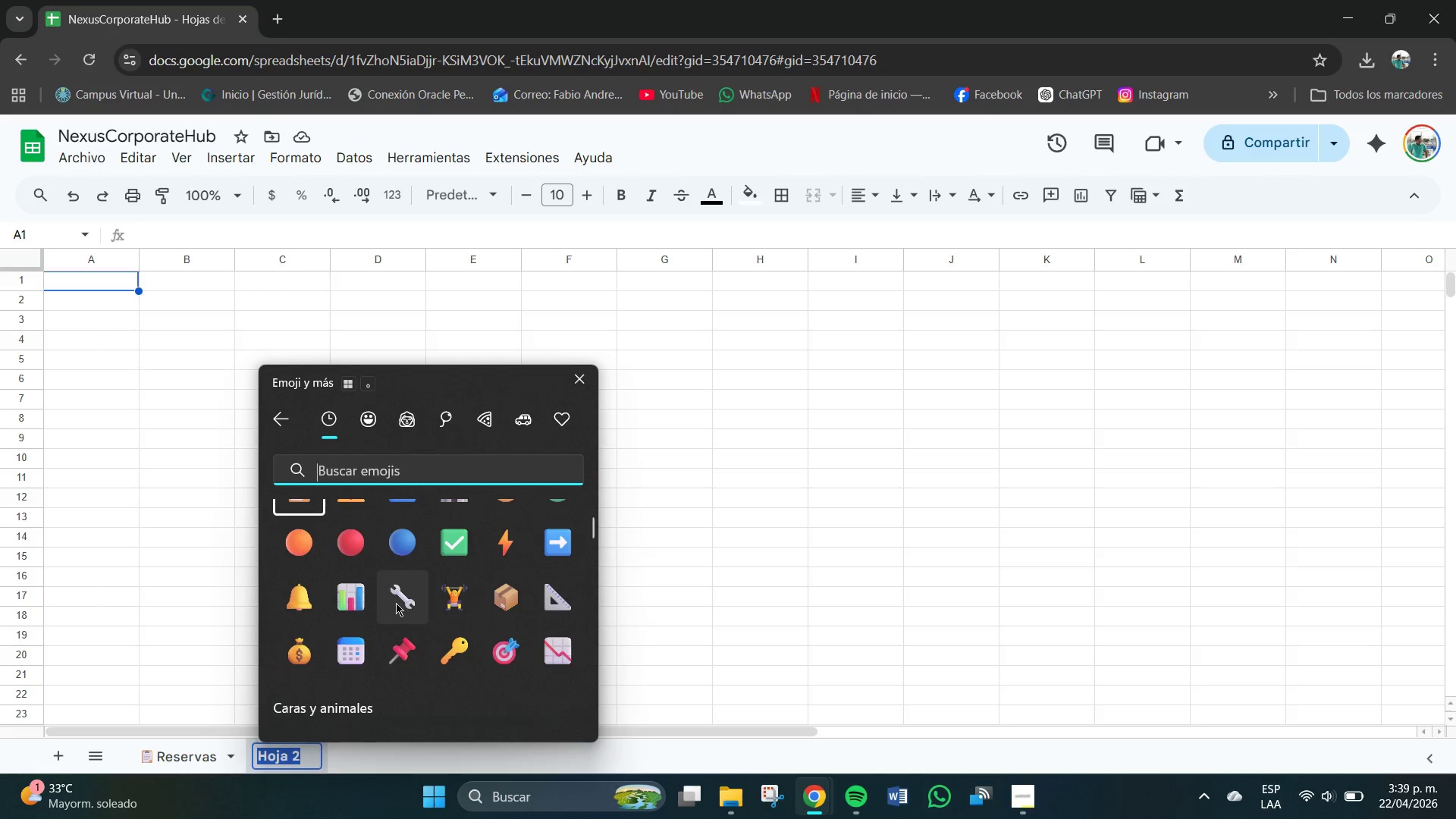 
left_click([350, 595])
 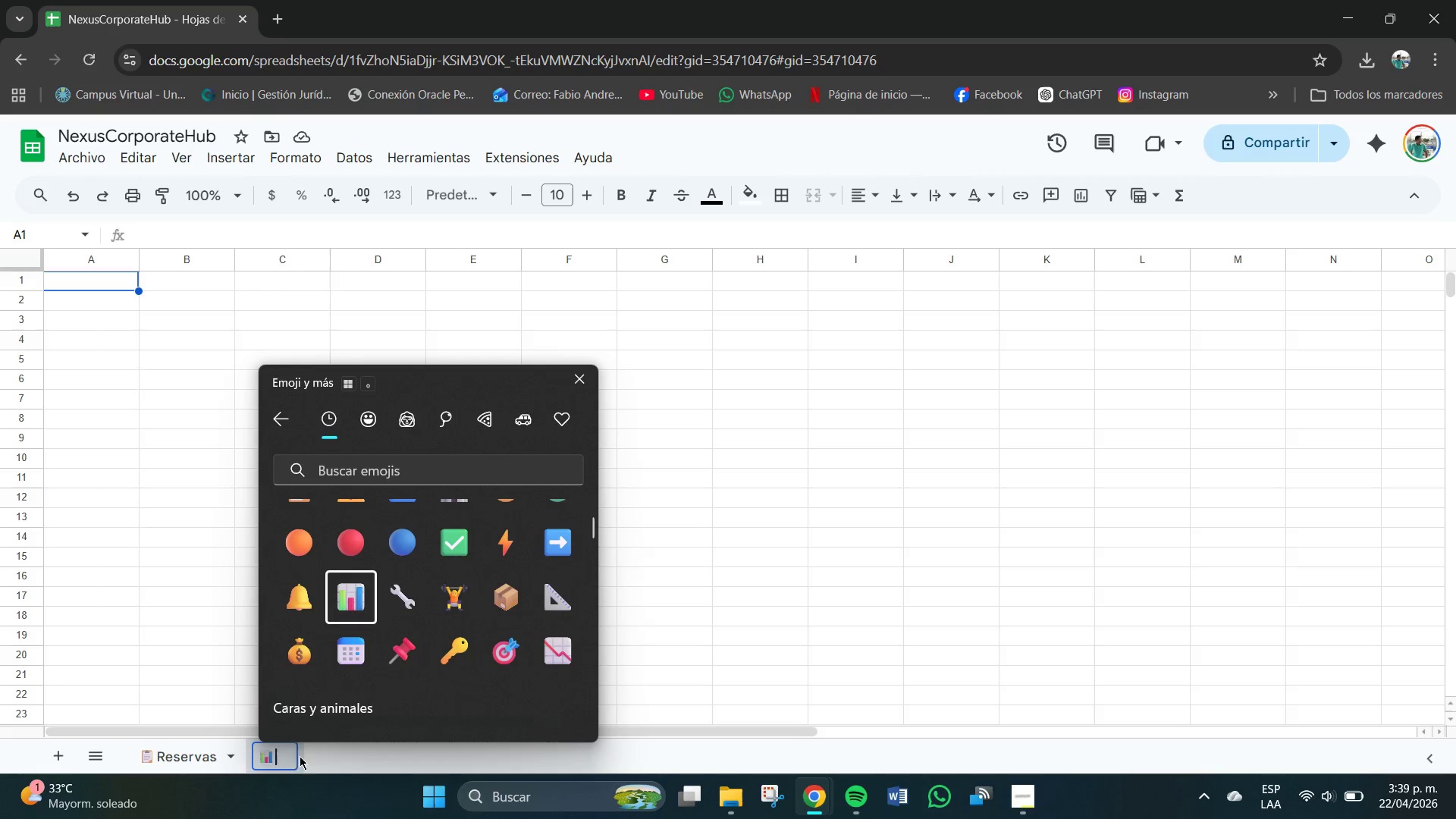 
left_click([284, 757])
 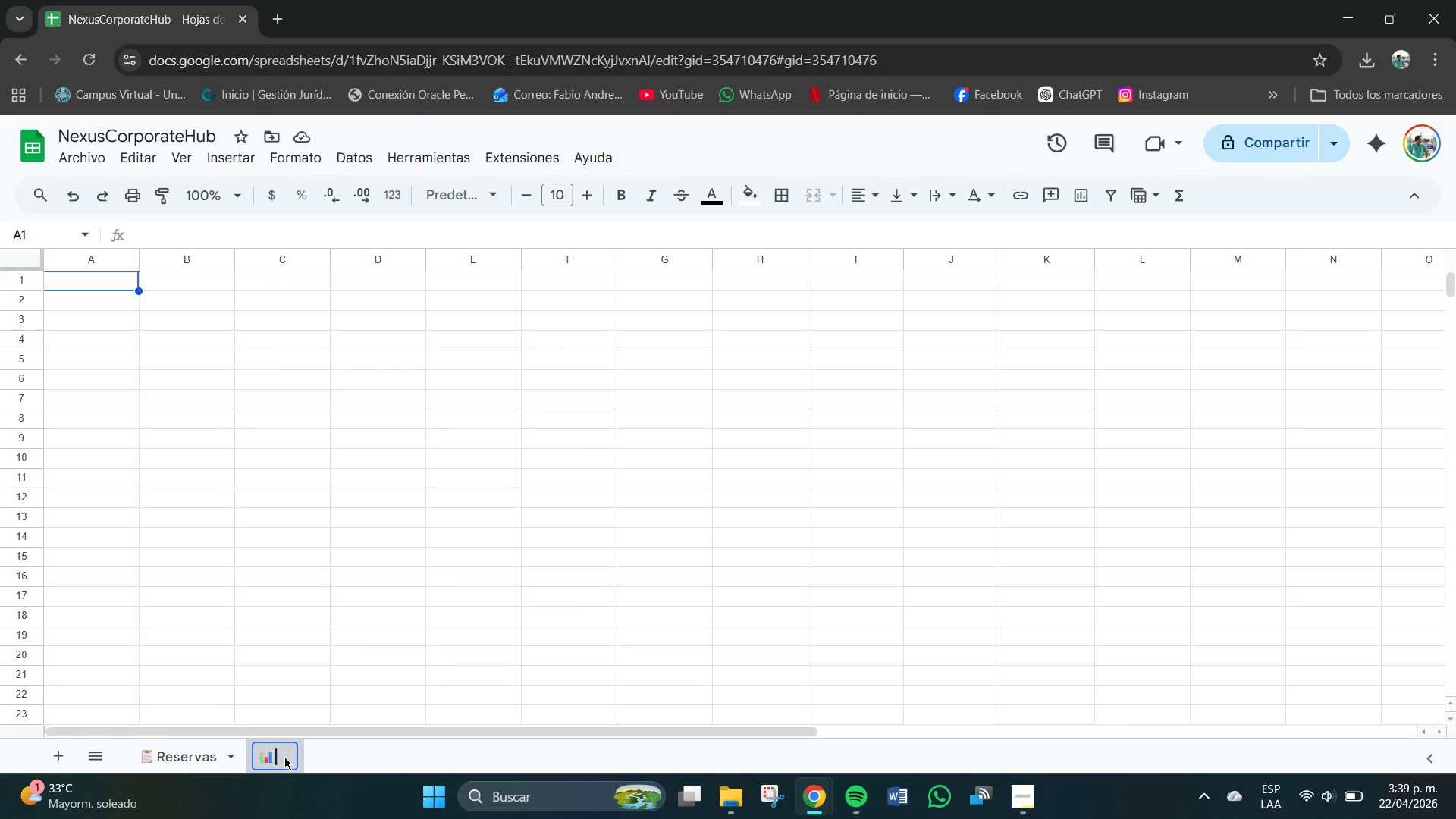 
type(Panel Ejecutivo)
 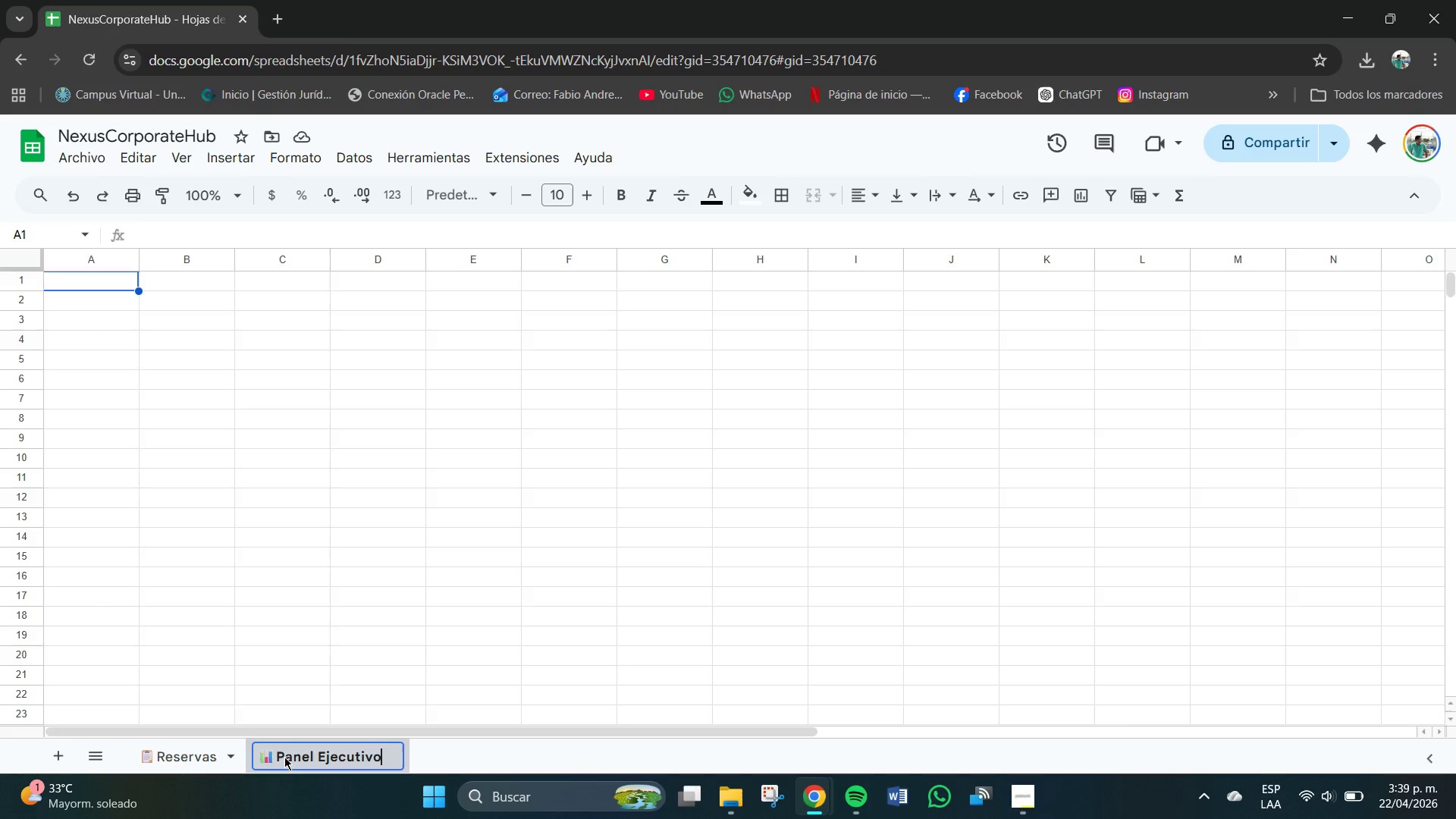 
key(Enter)
 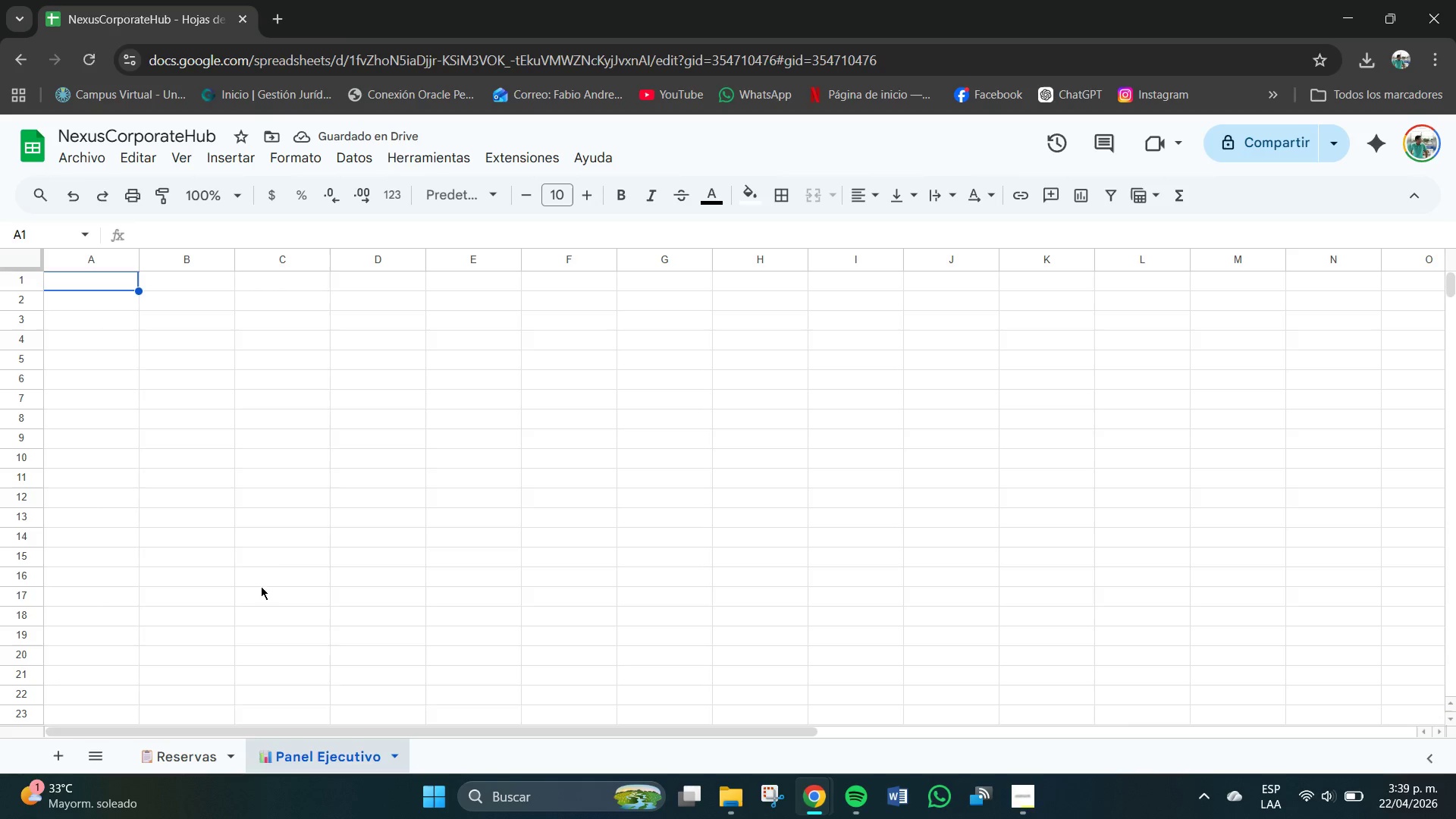 
left_click_drag(start_coordinate=[105, 281], to_coordinate=[779, 287])
 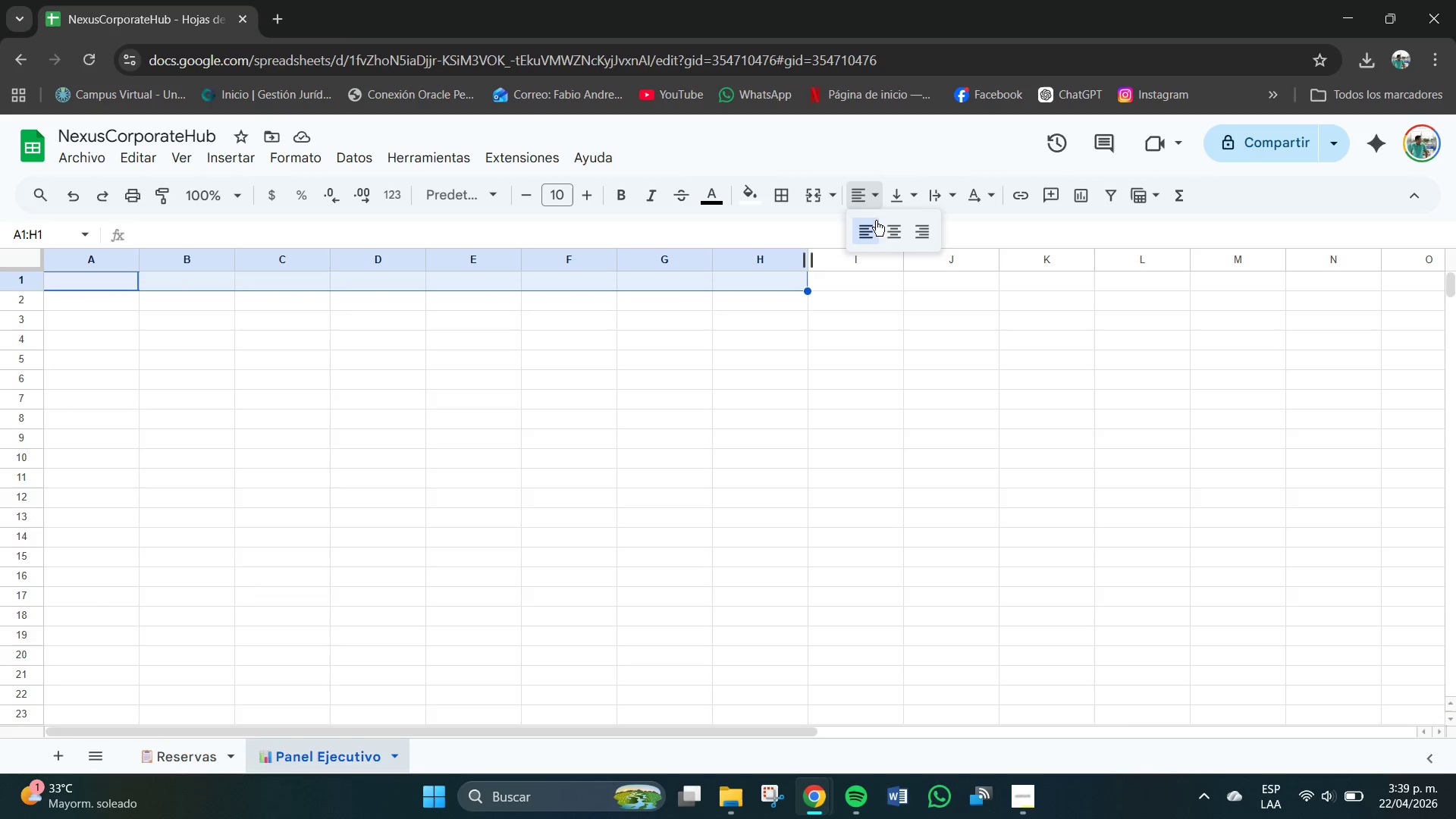 
left_click([896, 231])
 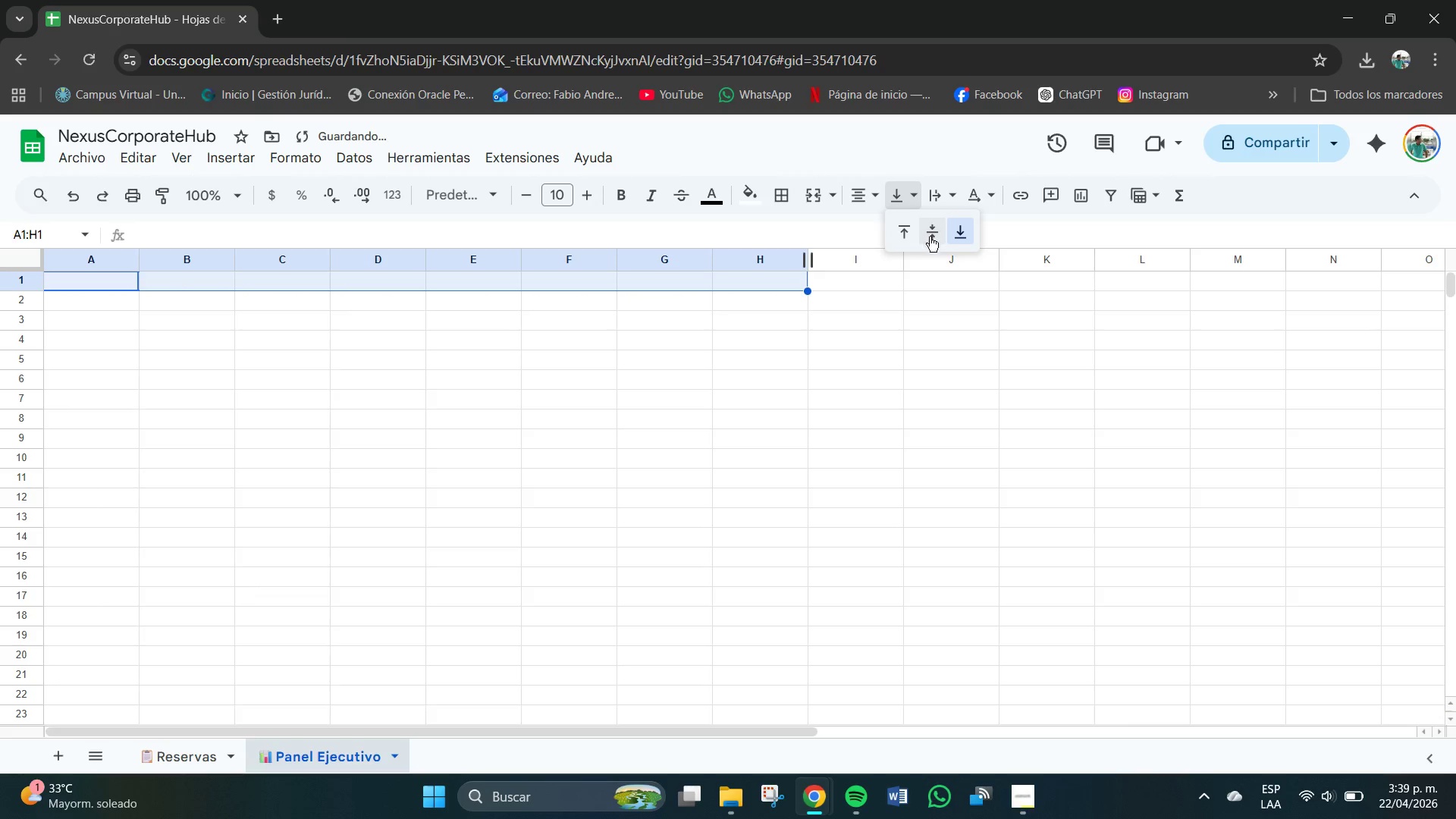 
triple_click([935, 237])
 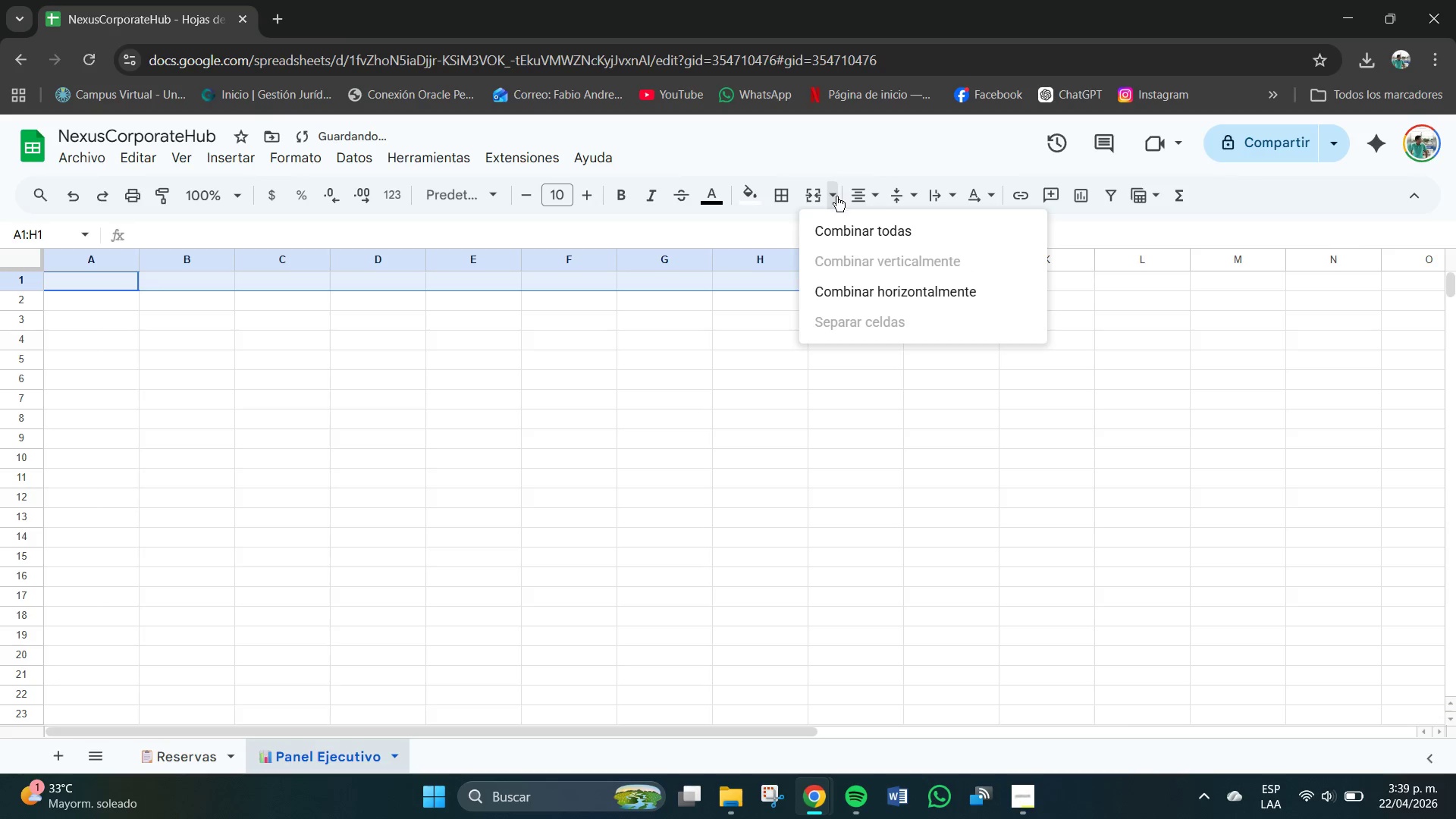 
left_click([846, 228])
 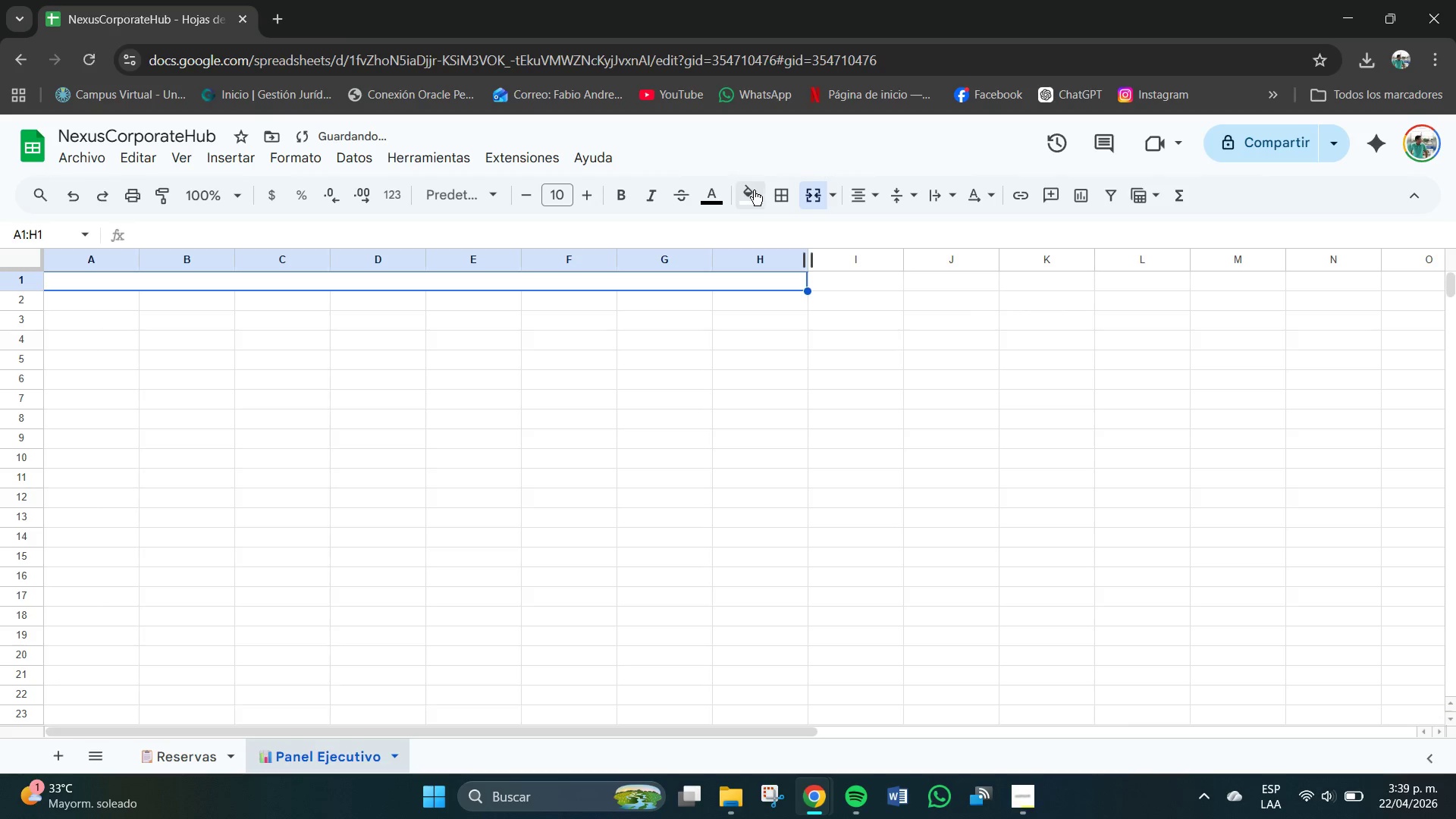 
left_click([752, 190])
 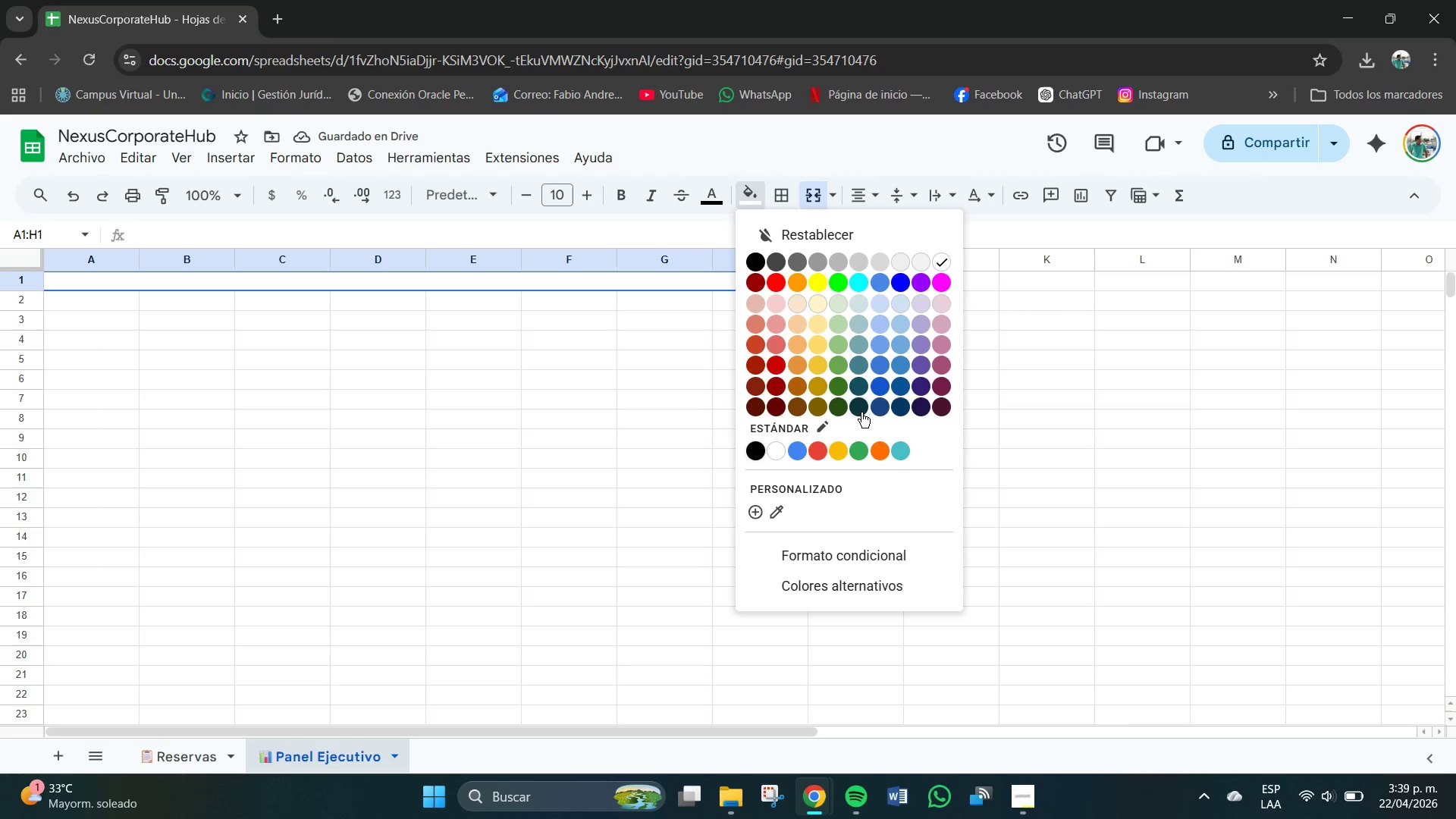 
left_click([881, 406])
 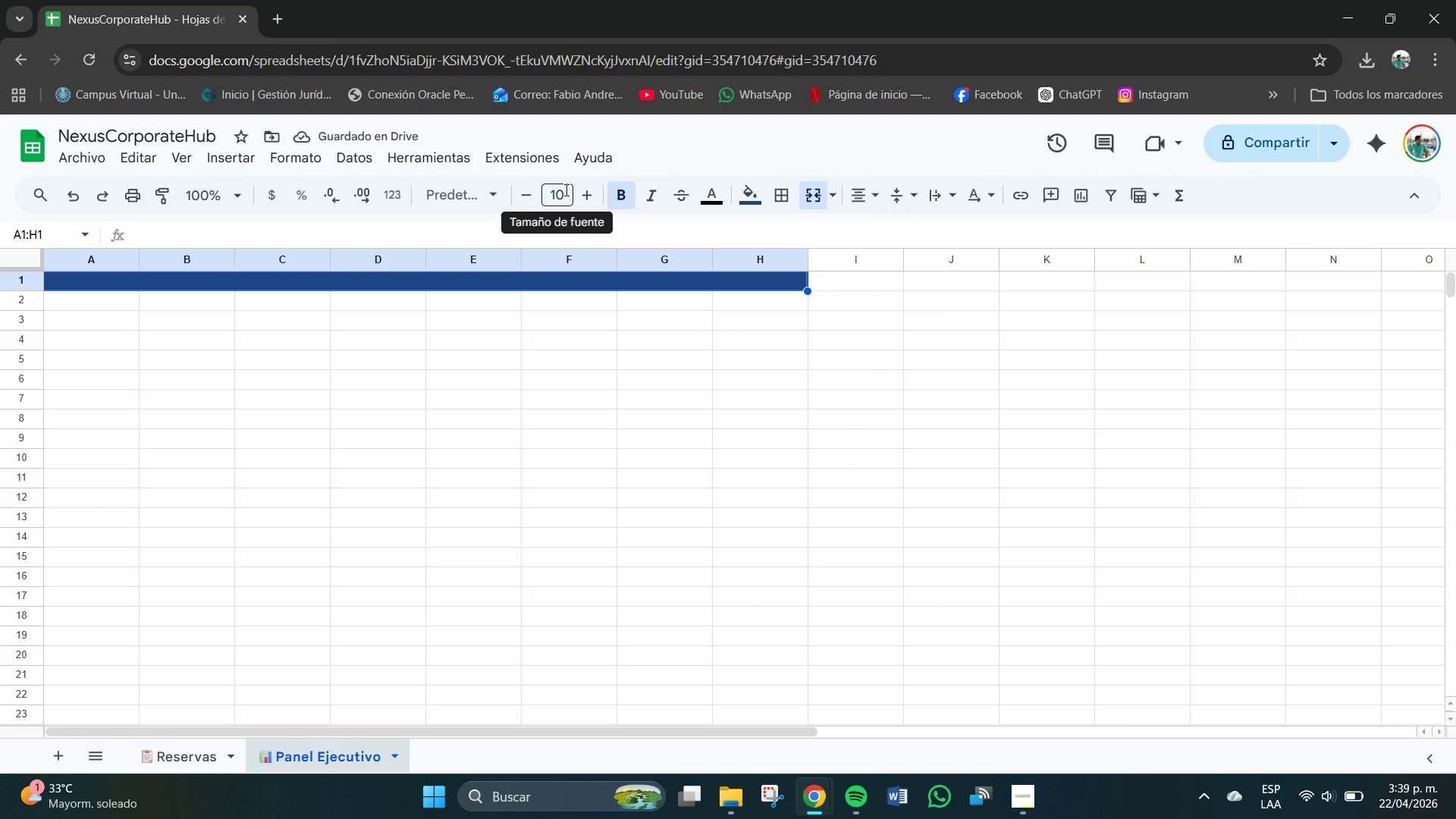 
wait(7.17)
 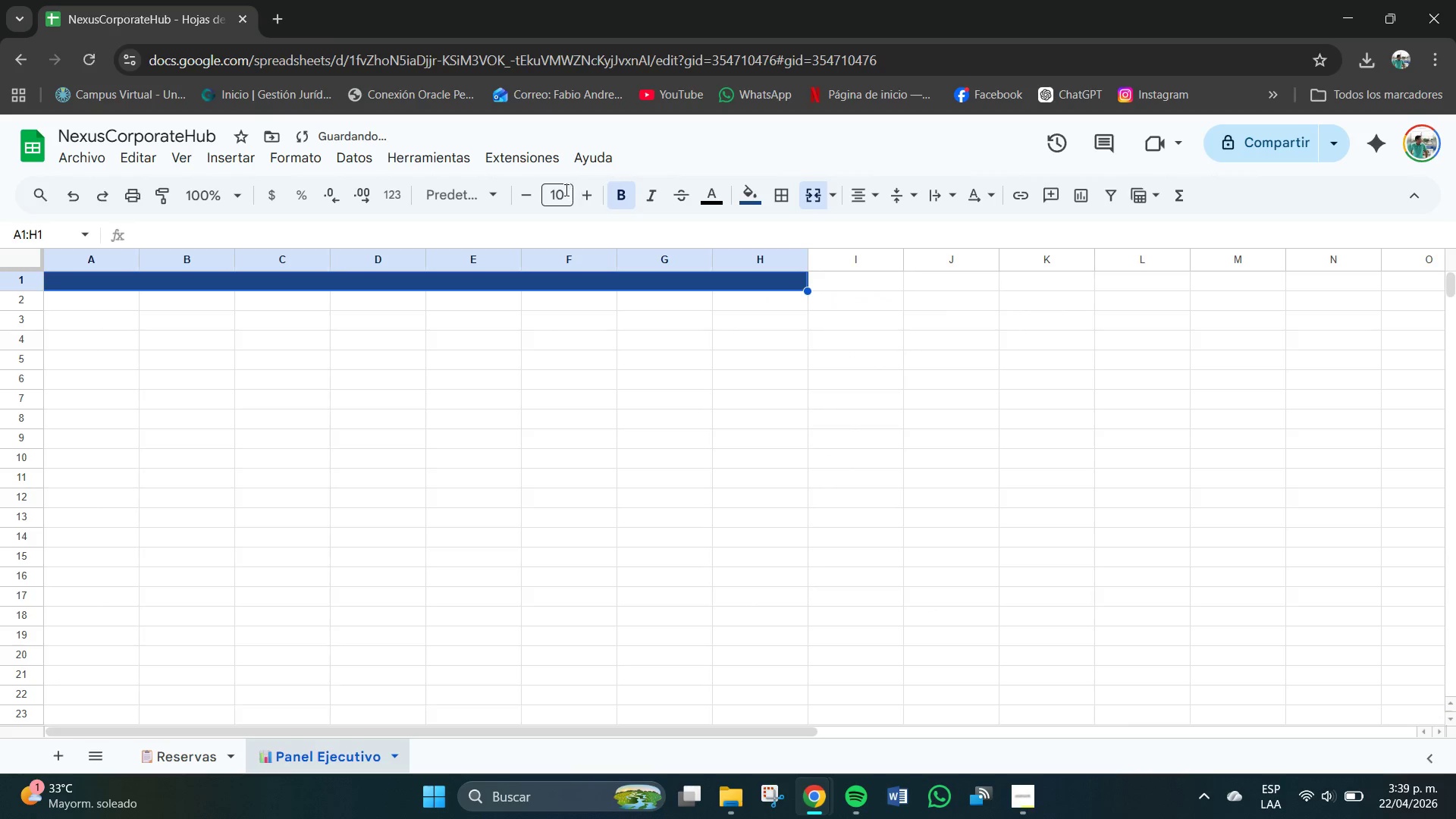 
left_click([570, 197])
 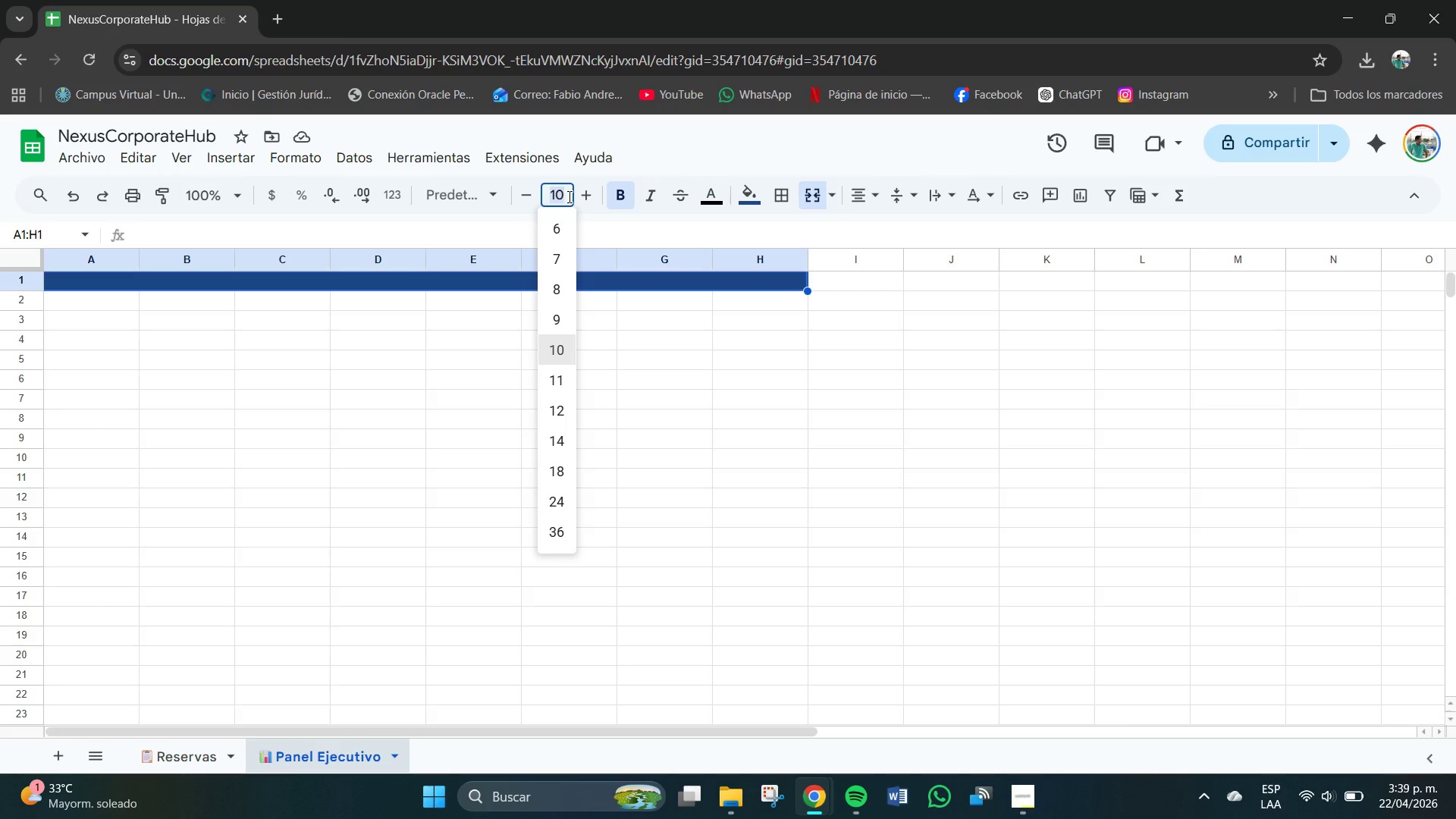 
key(Numpad1)
 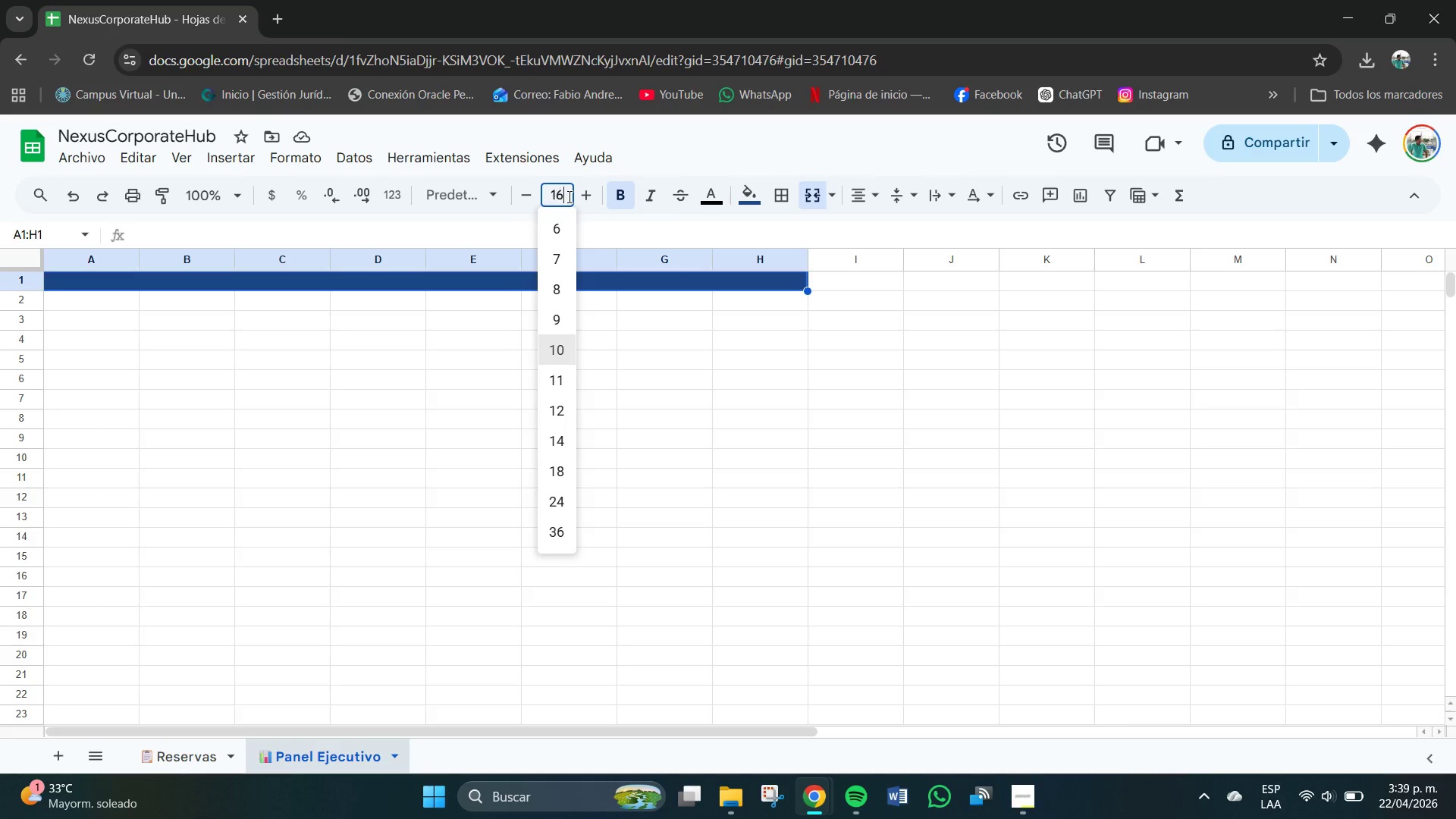 
key(Numpad6)
 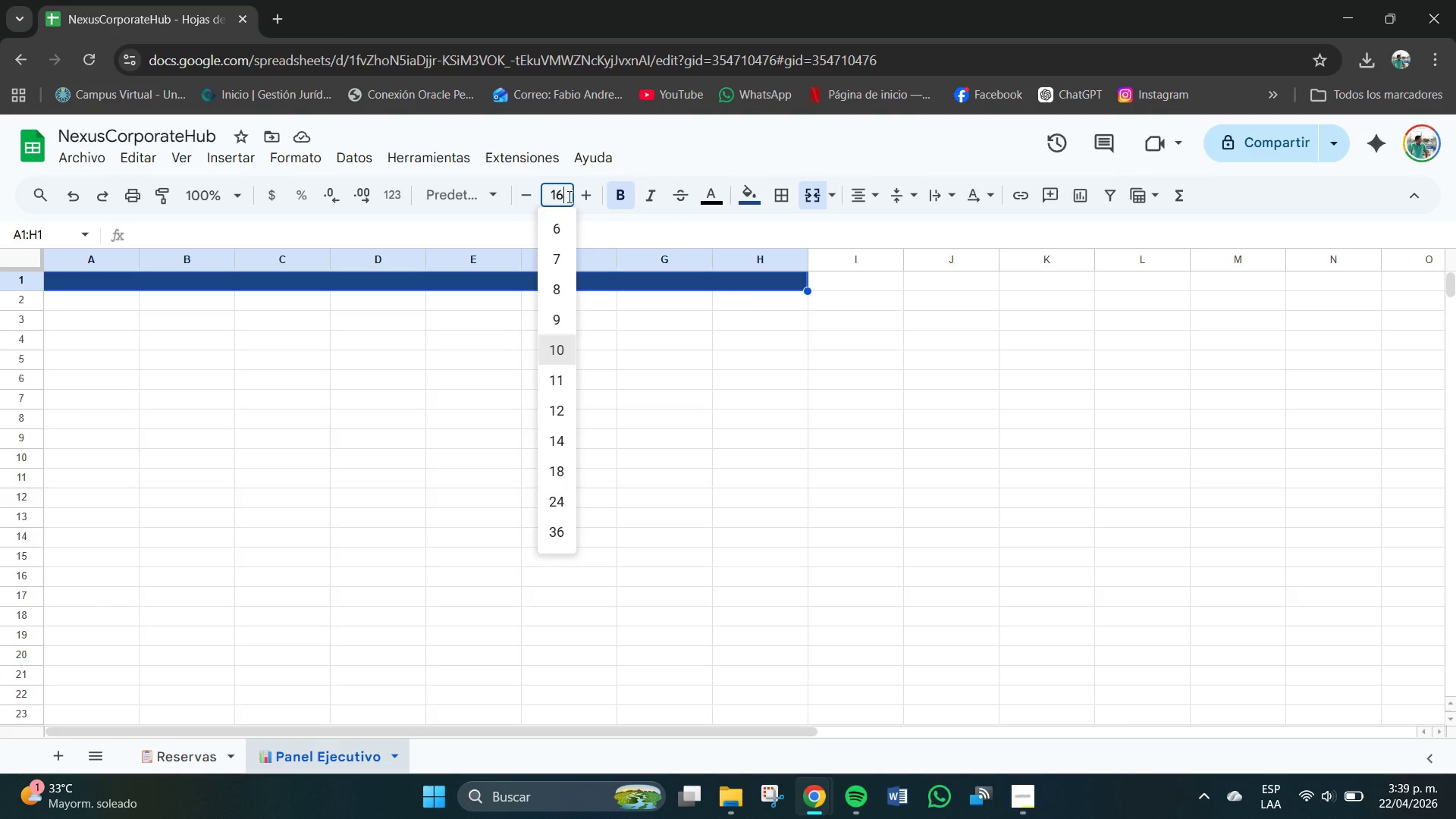 
key(NumpadEnter)
 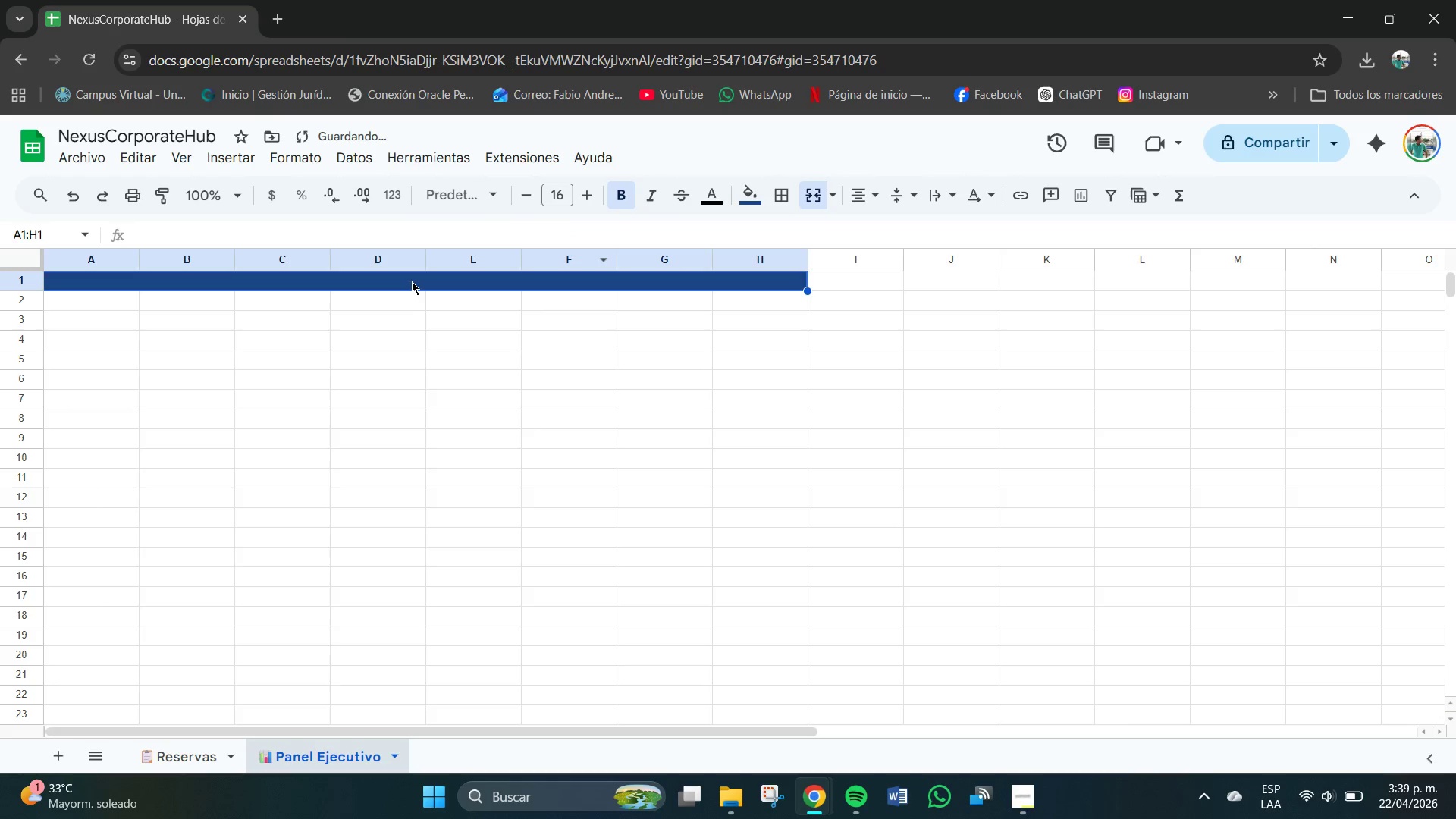 
double_click([417, 283])
 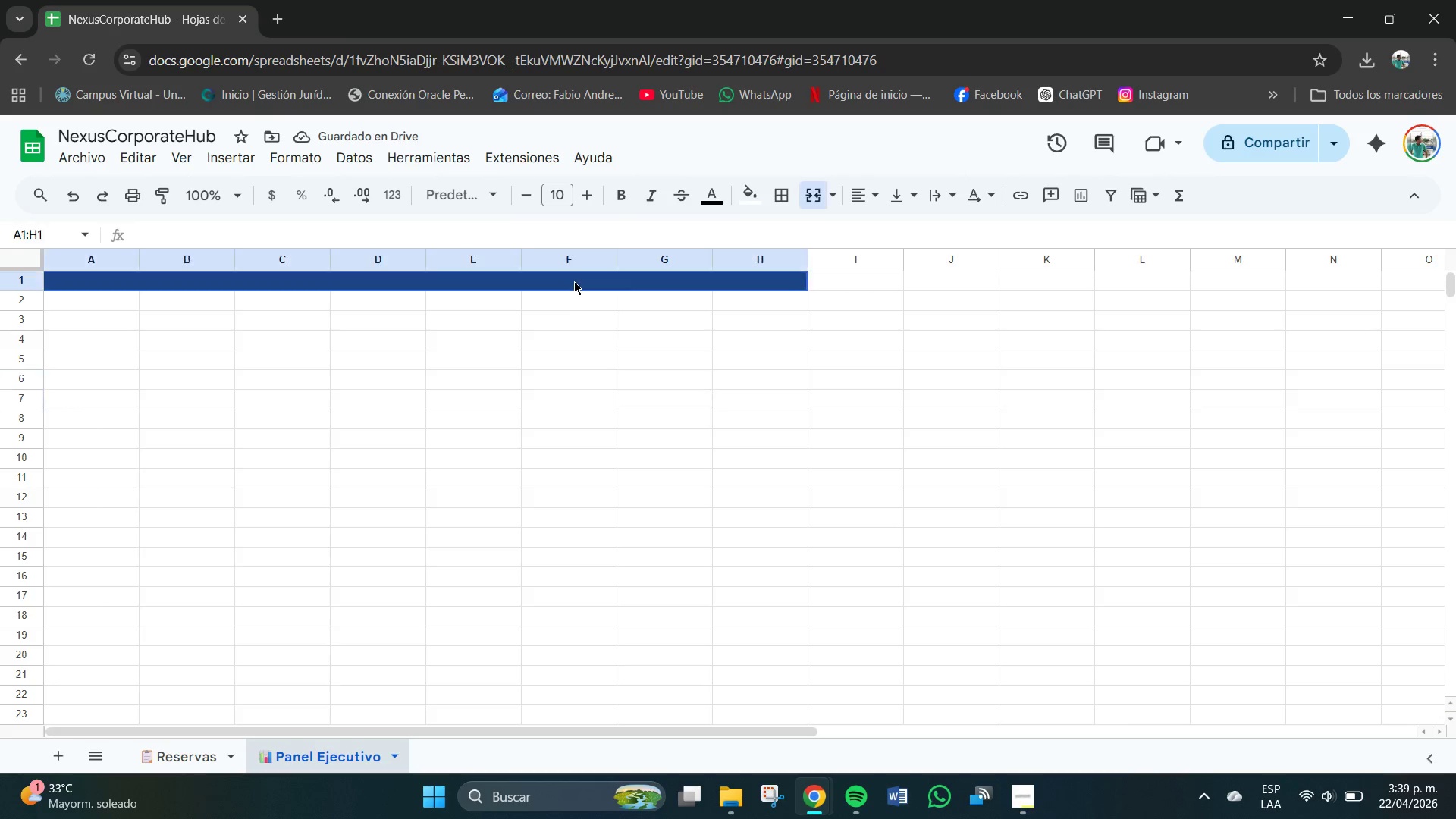 
left_click([711, 184])
 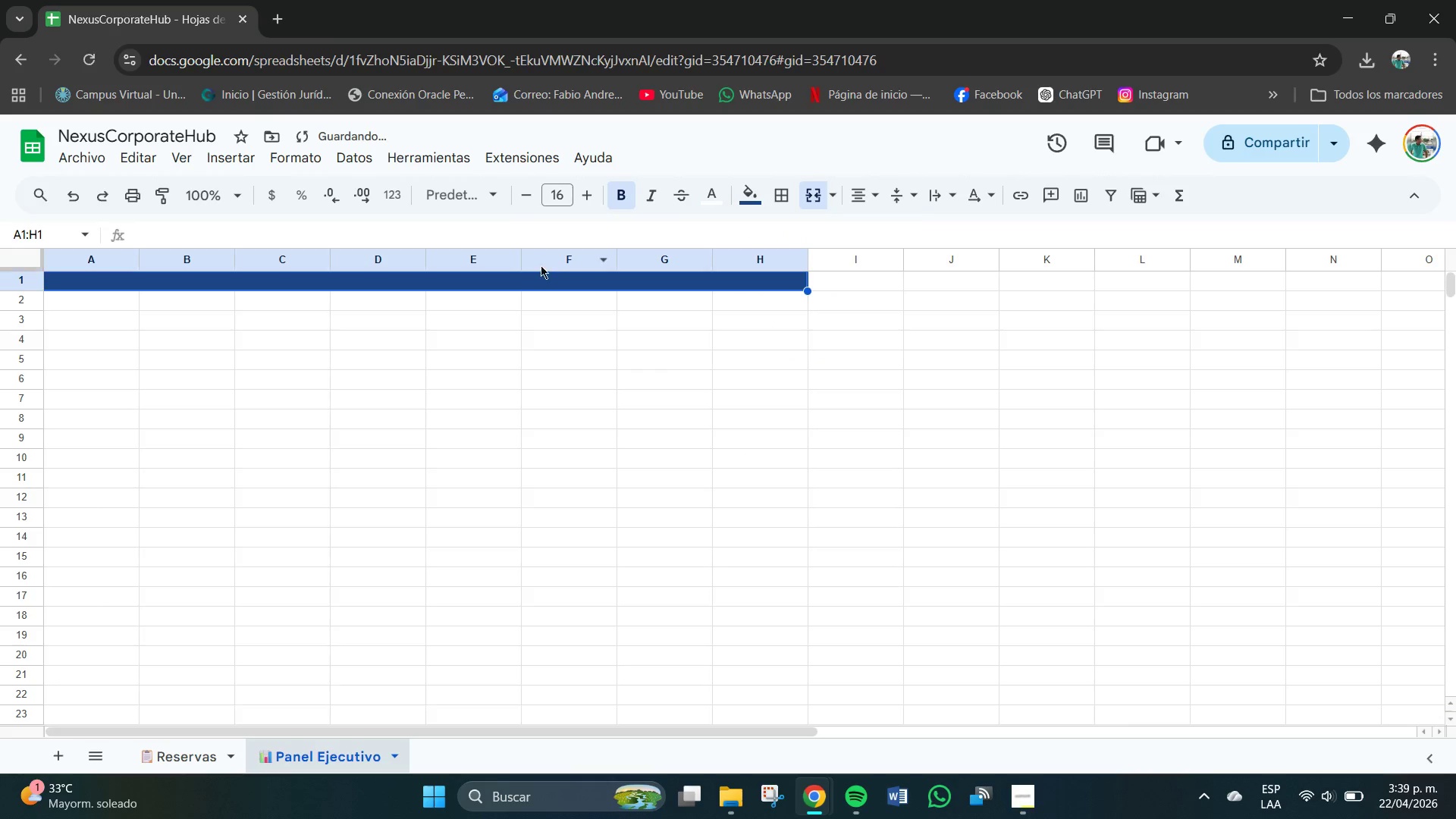 
double_click([498, 279])
 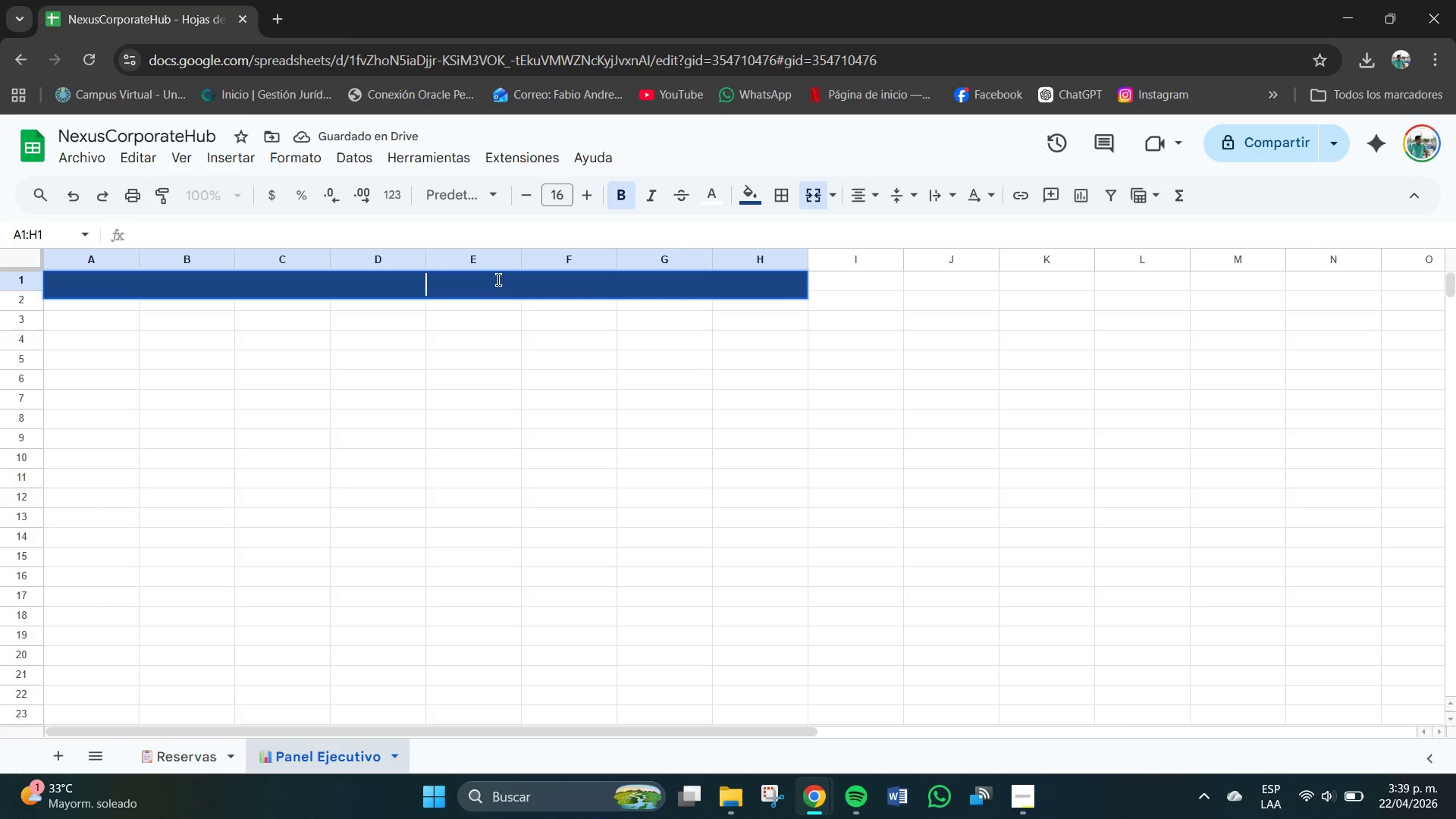 
key(Meta+V)
 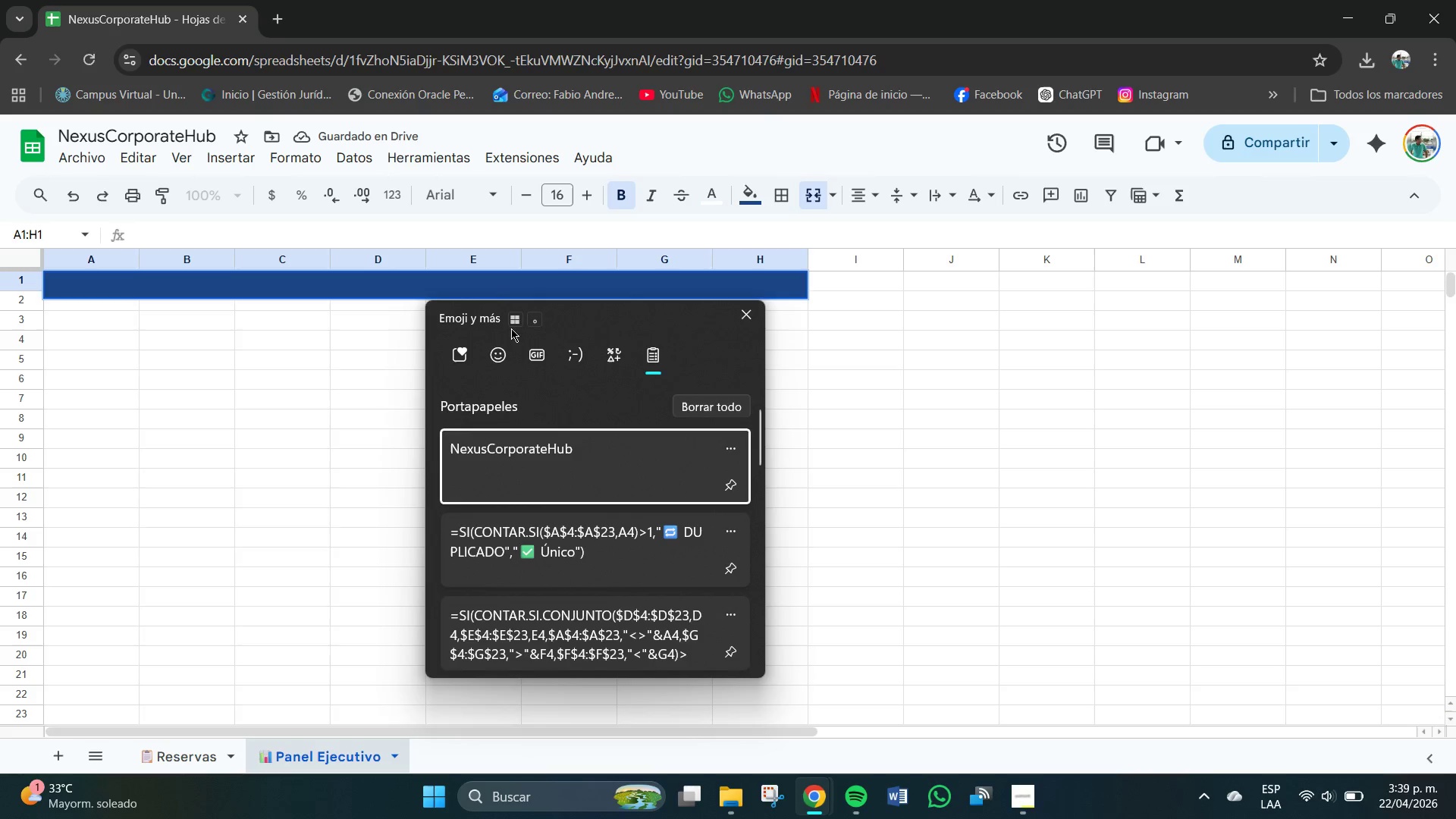 
left_click([507, 355])
 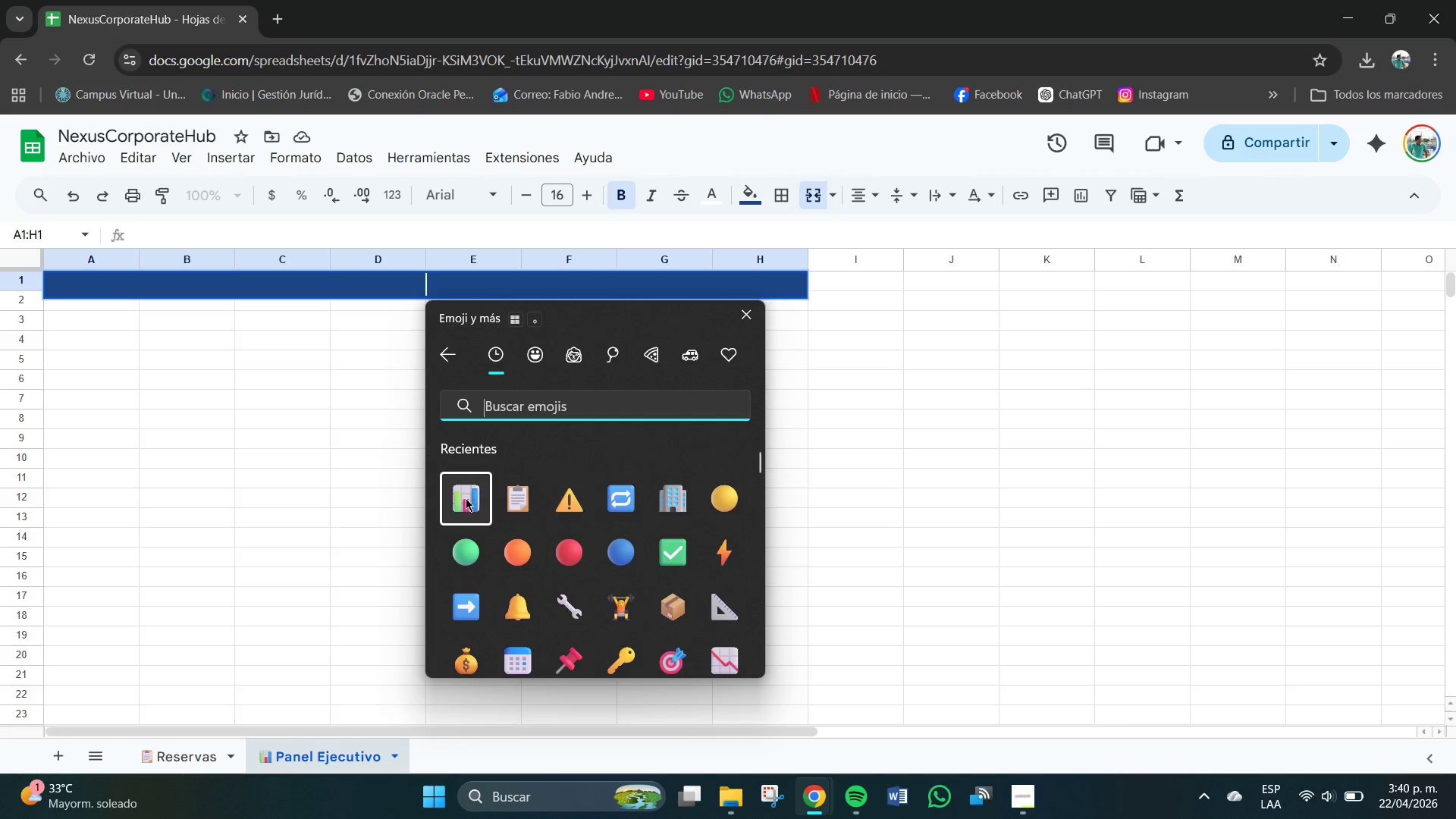 
left_click([459, 281])
 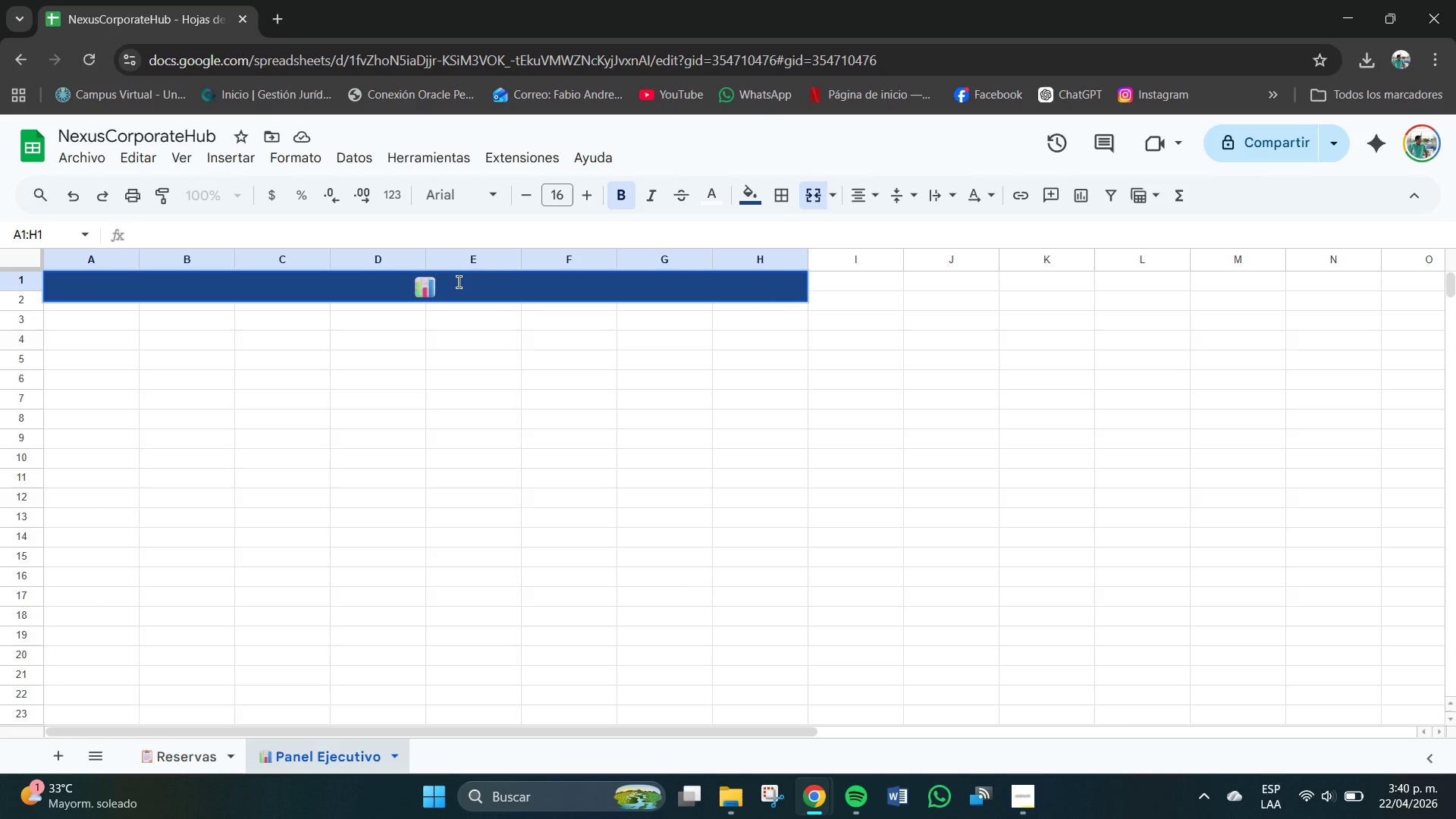 
type(Nexus)
 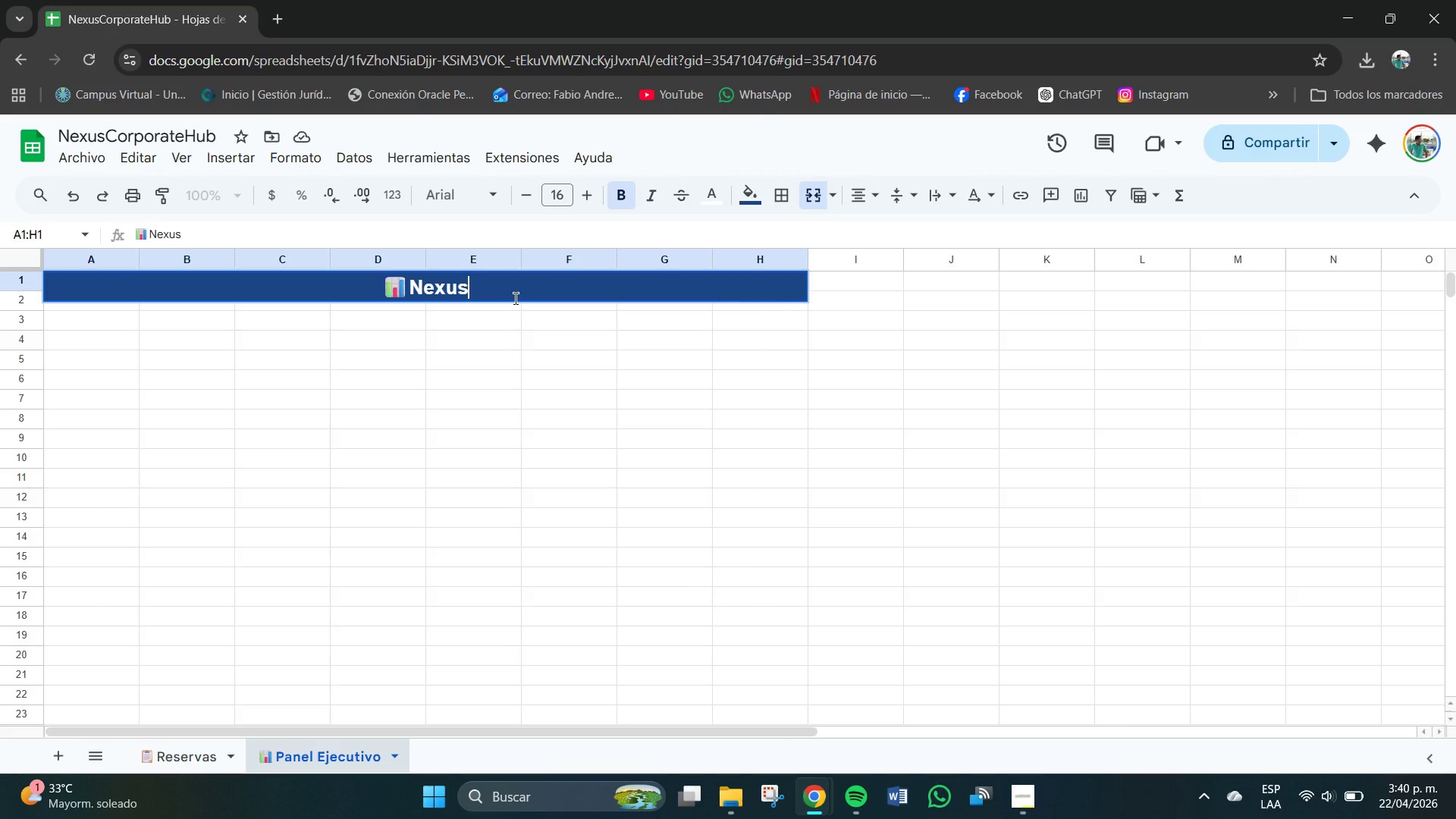 
type( compo)
key(Backspace)
key(Backspace)
key(Backspace)
key(Backspace)
key(Backspace)
key(Backspace)
key(Backspace)
key(Backspace)
key(Backspace)
key(Backspace)
type(EXUS CORPORATE HUB --- PANEL EJECUTIVO)
 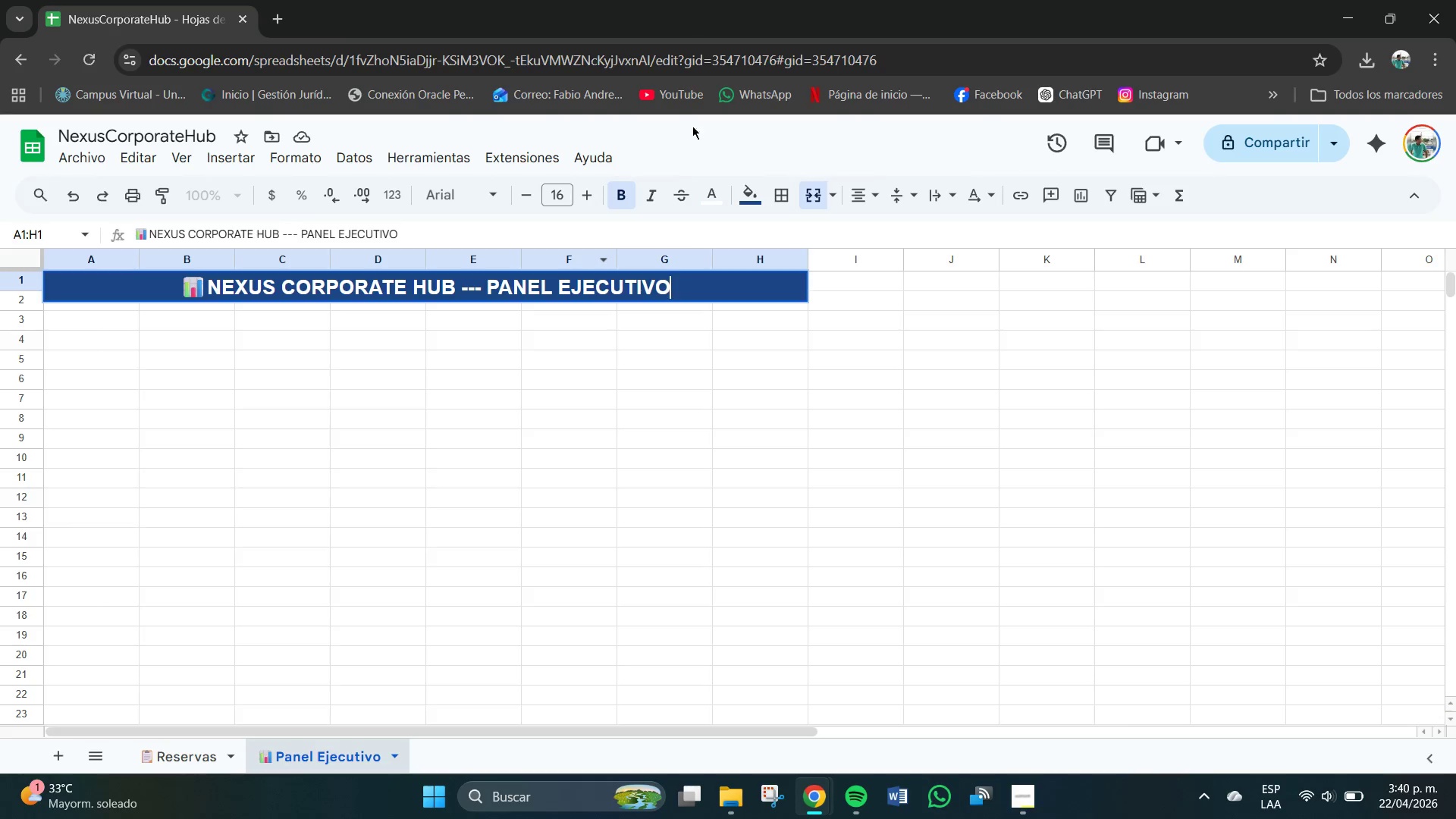 
left_click([644, 326])
 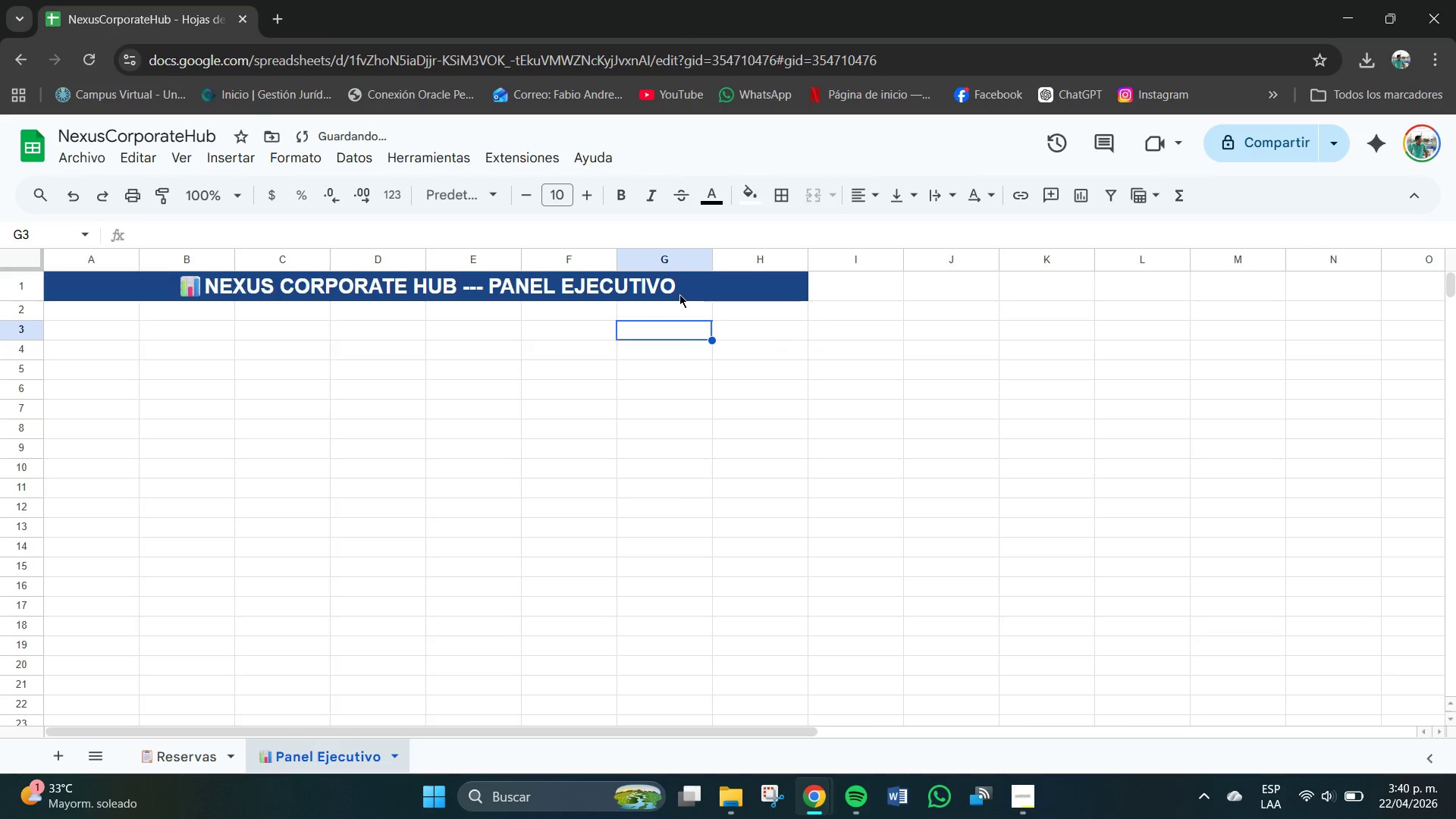 
left_click([692, 292])
 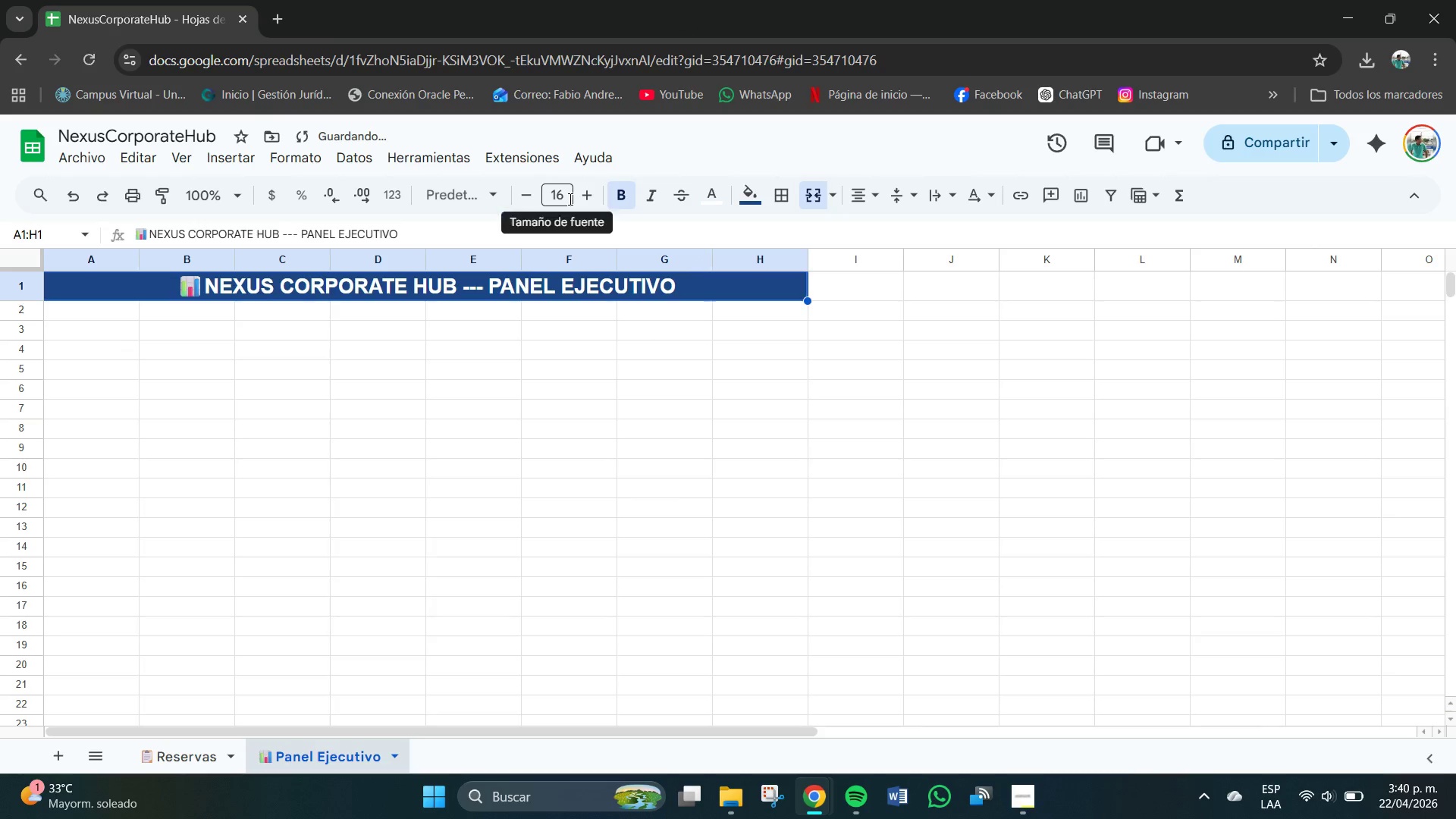 
left_click([570, 199])
 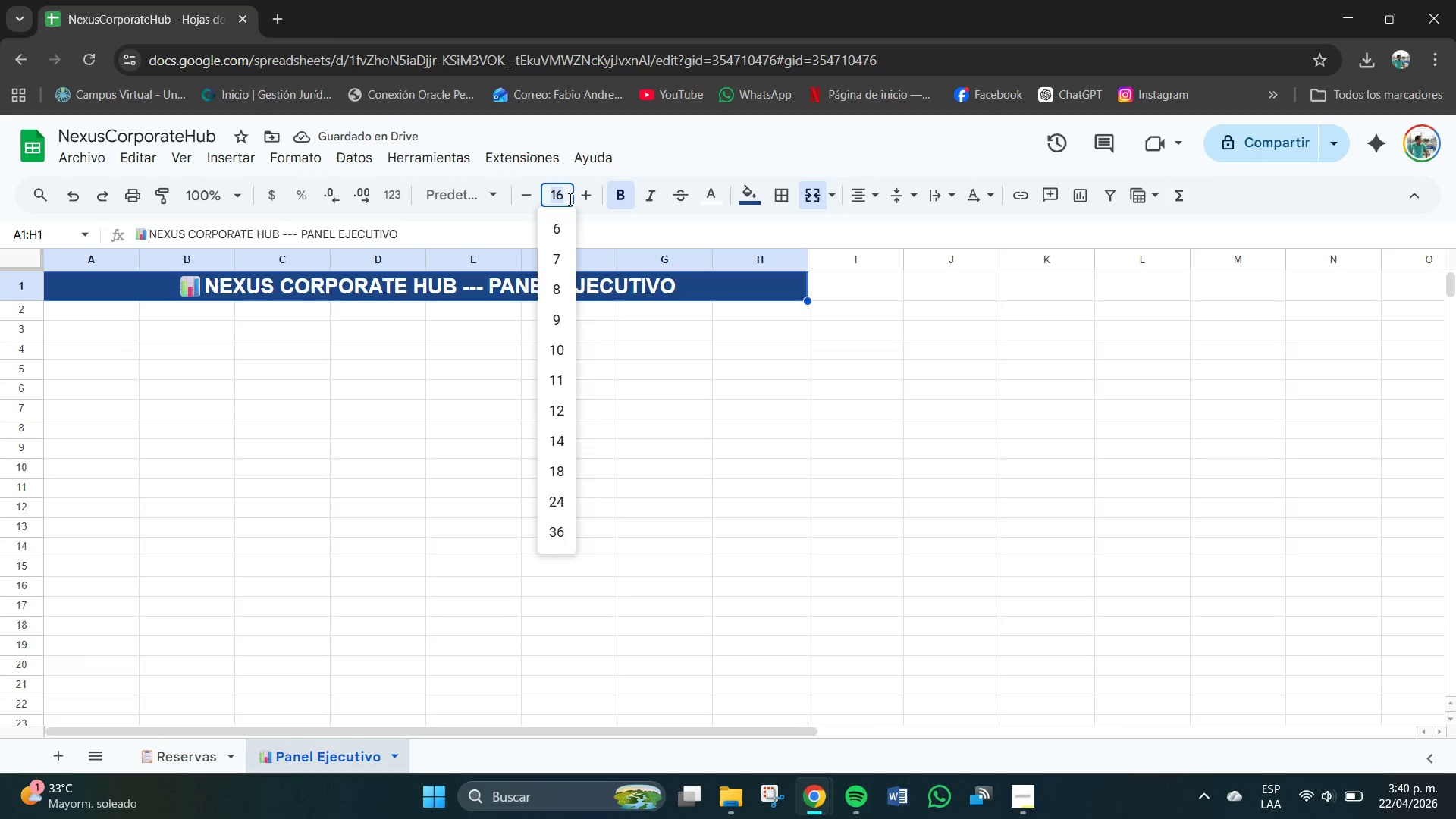 
key(Numpad1)
 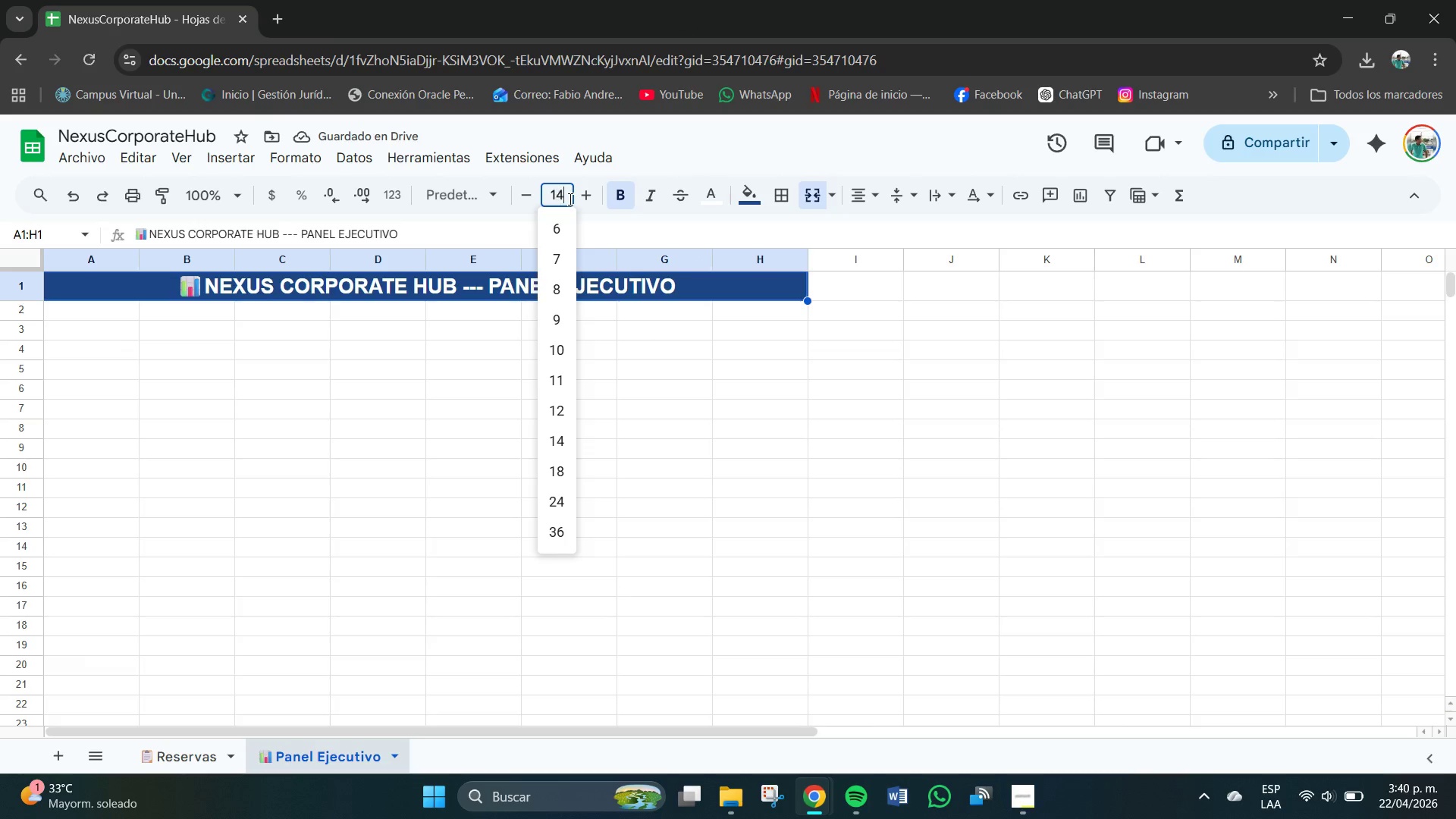 
key(Numpad4)
 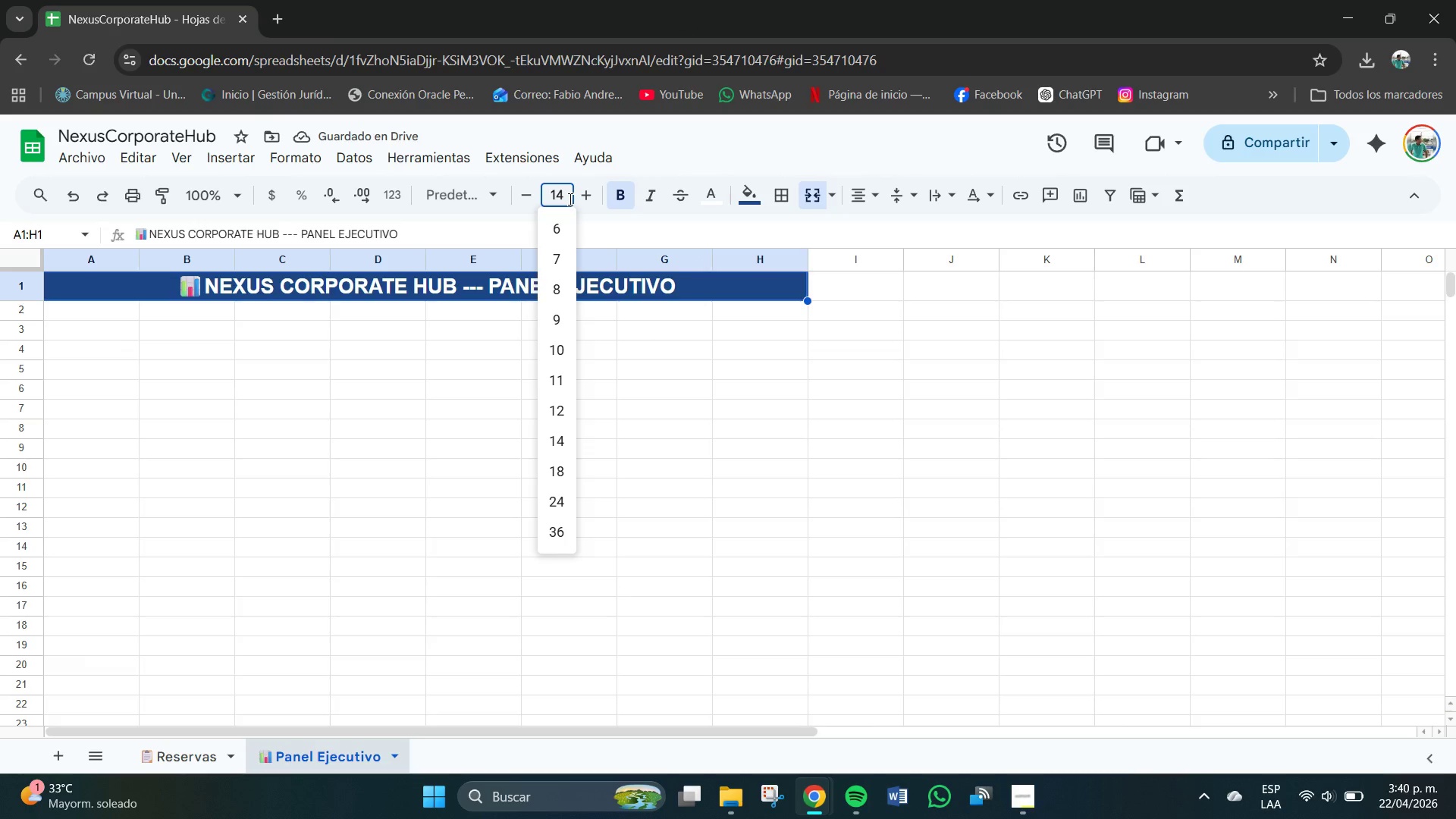 
key(NumpadEnter)
 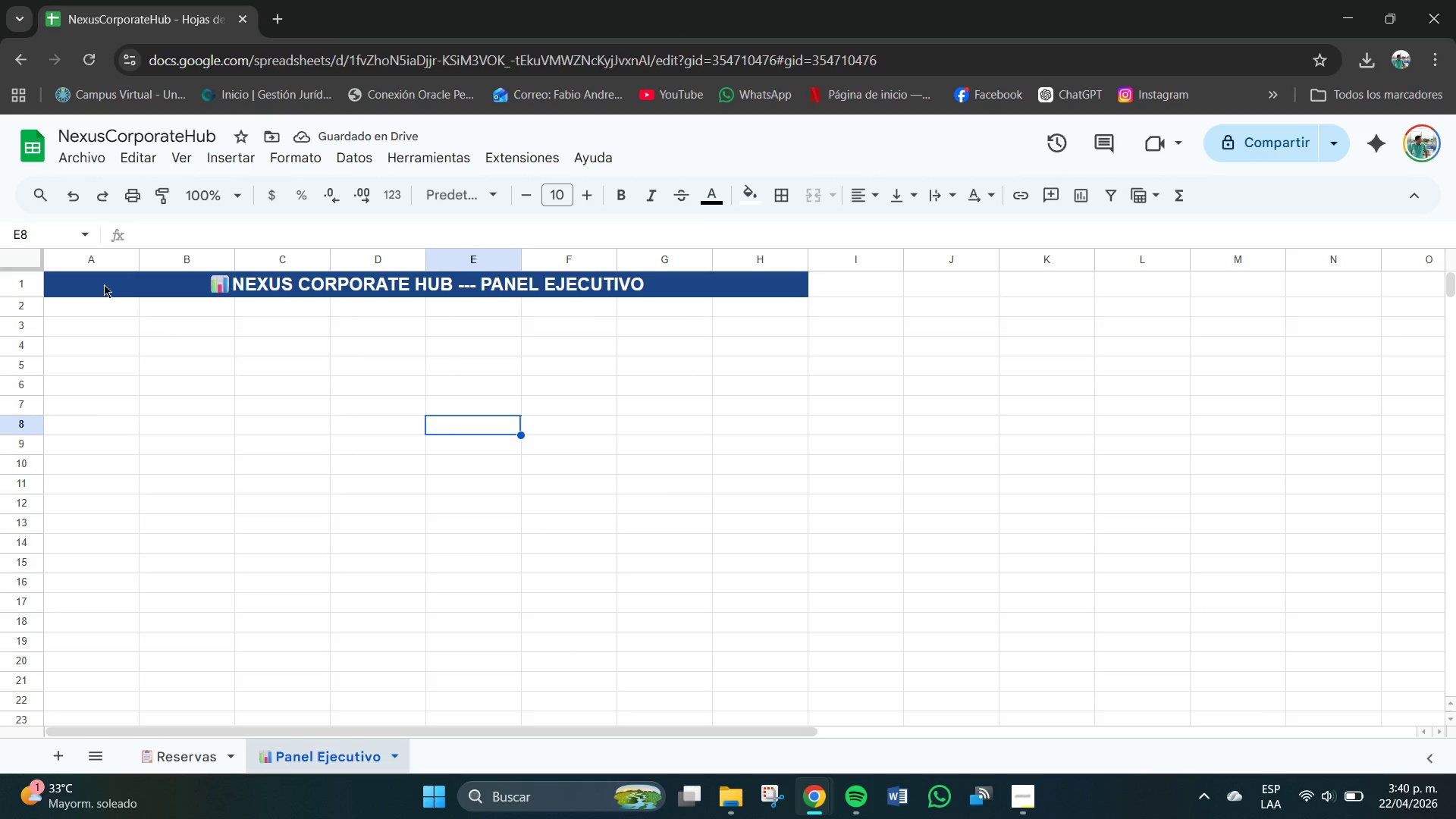 
left_click_drag(start_coordinate=[74, 312], to_coordinate=[775, 303])
 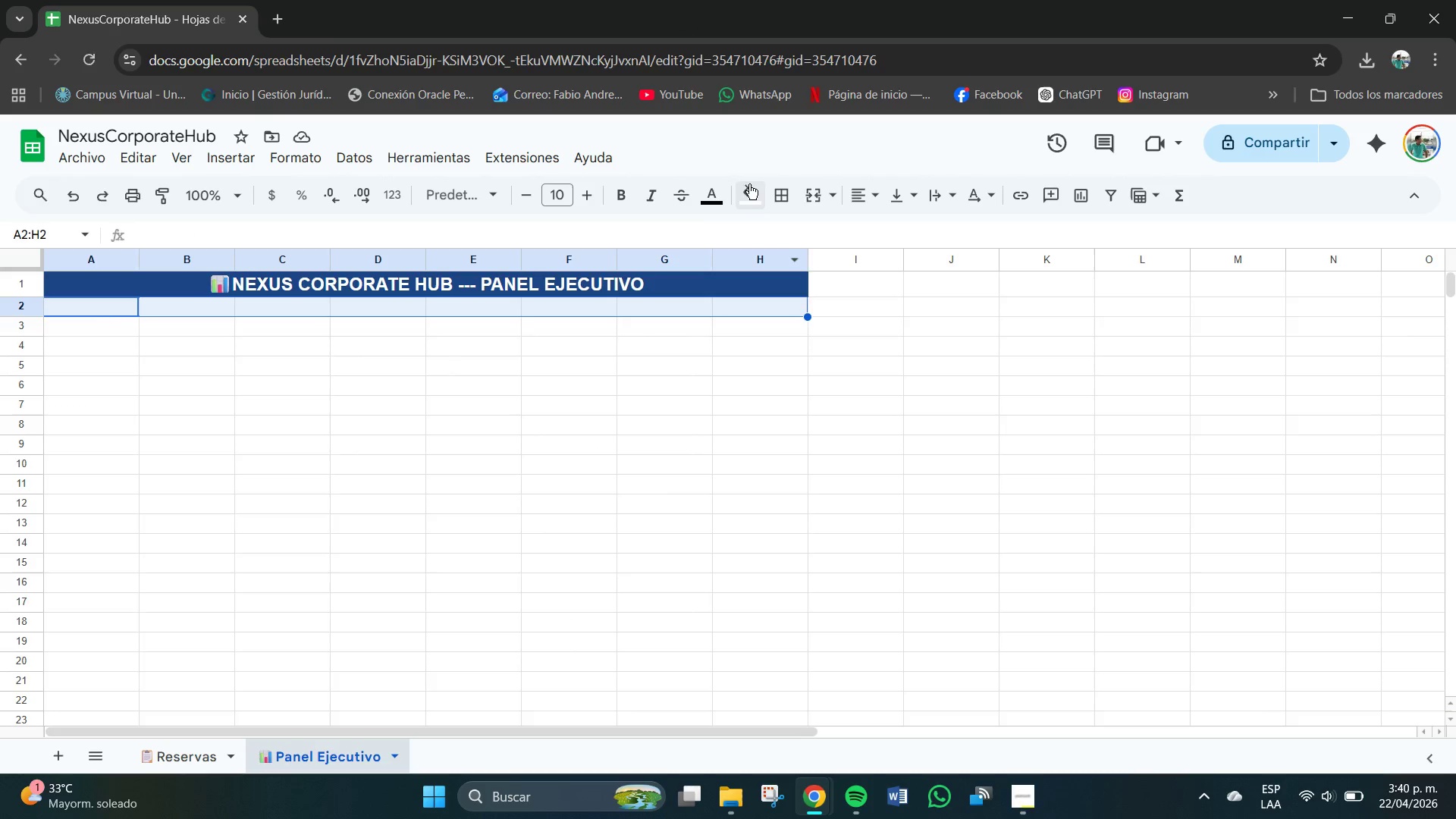 
double_click([748, 195])
 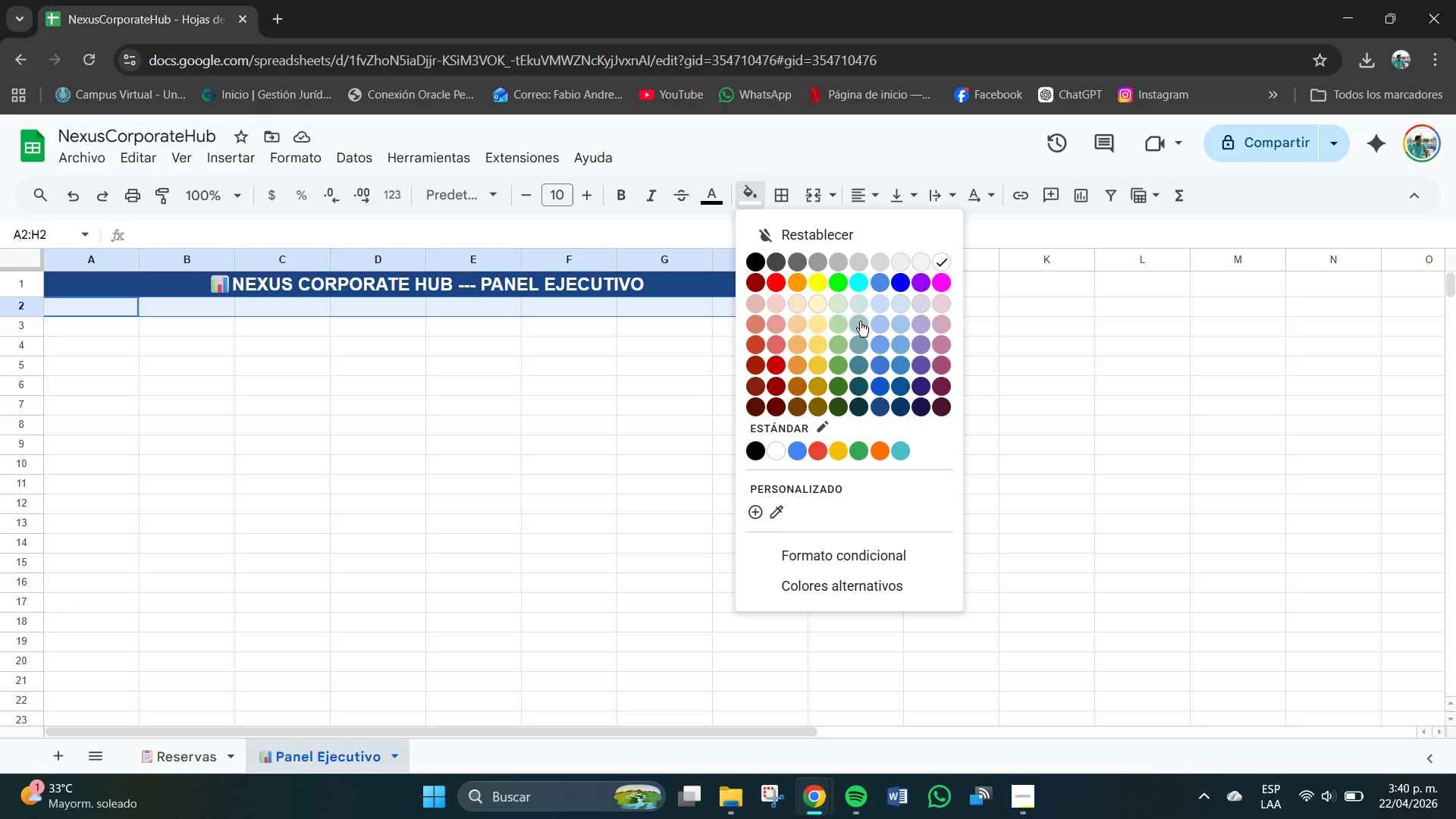 
left_click([877, 320])
 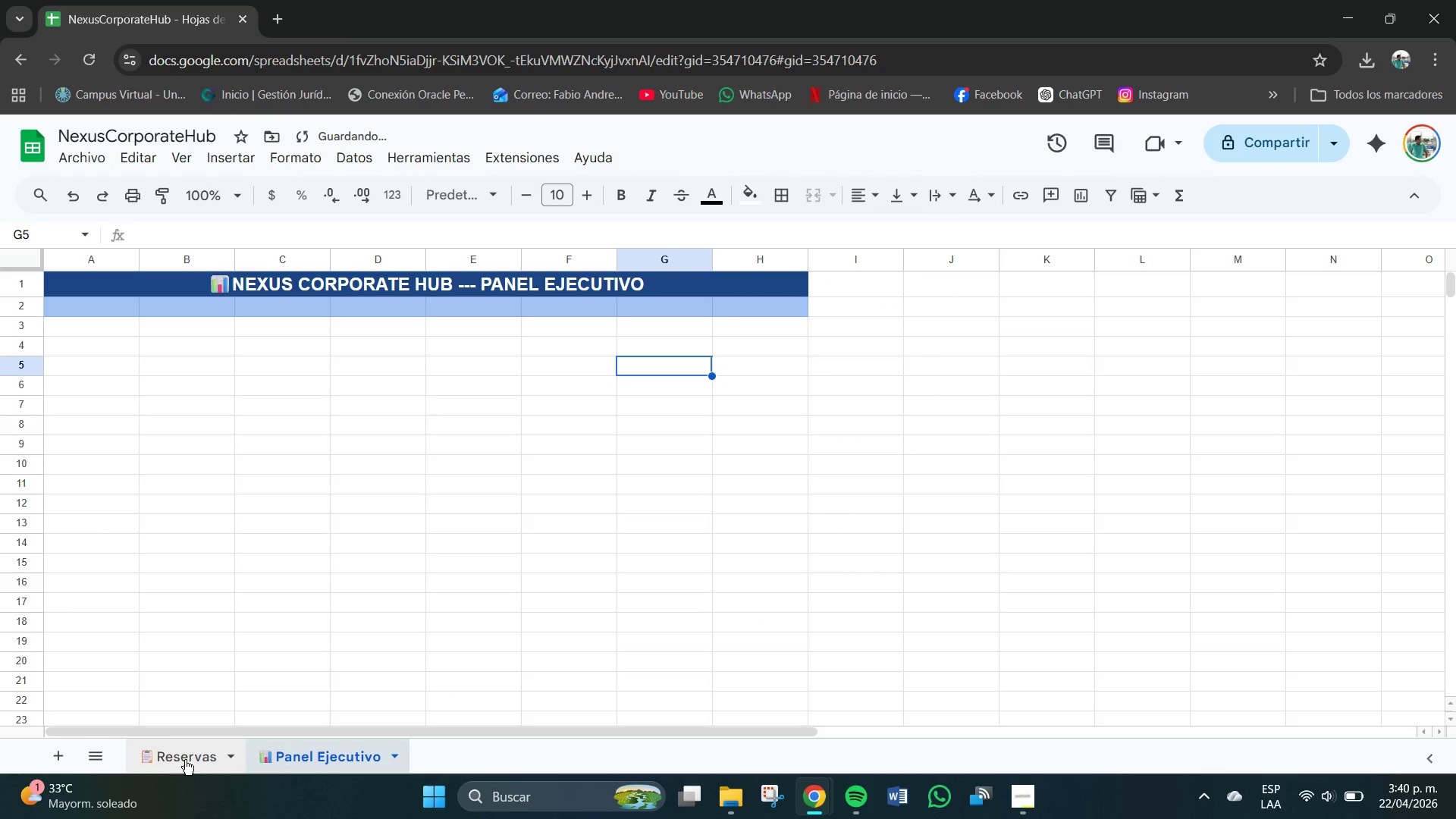 
left_click([402, 309])
 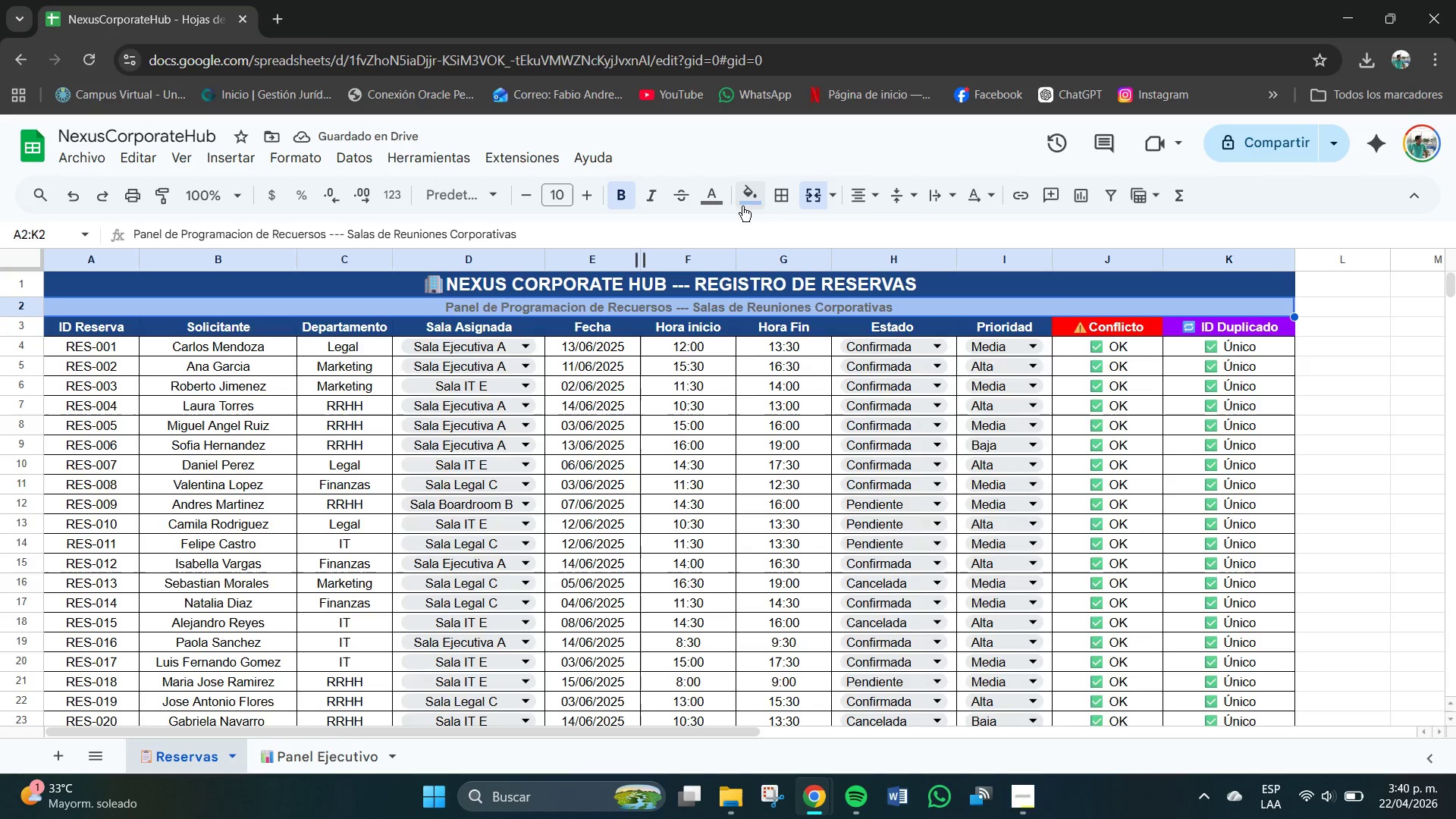 
scroll: coordinate [532, 562], scroll_direction: up, amount: 6.0
 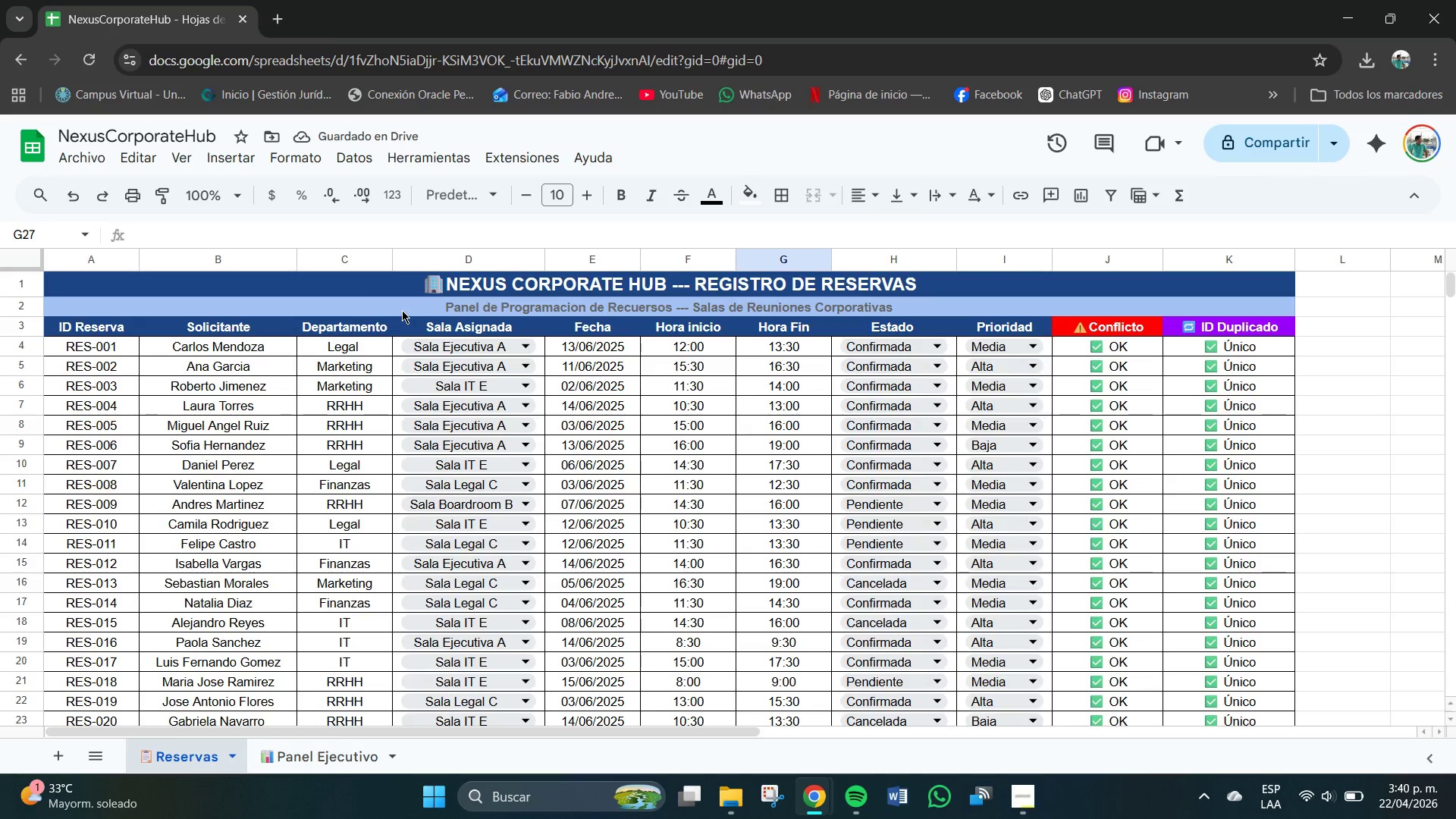 
left_click([757, 196])
 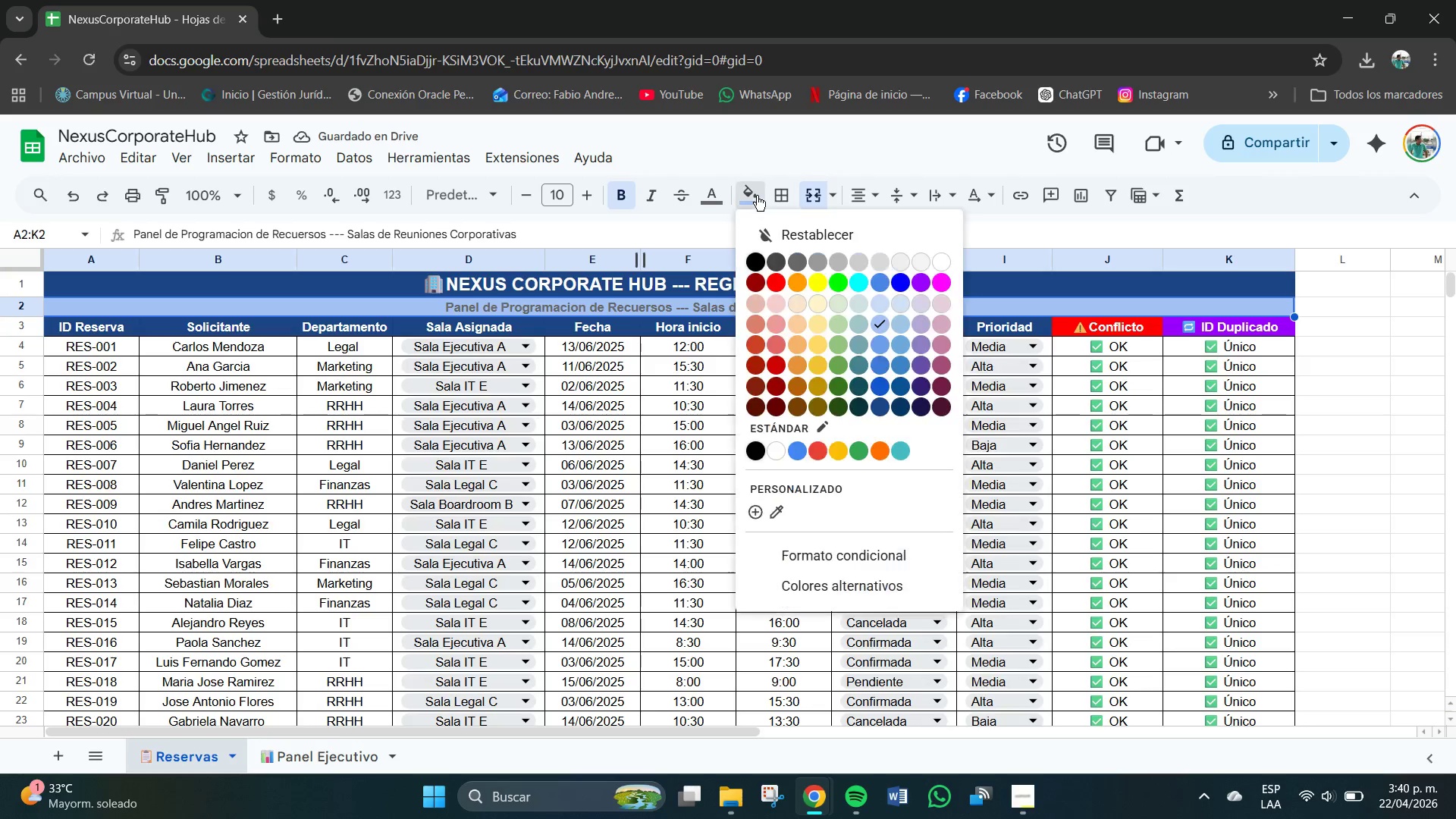 
mouse_move([761, 215])
 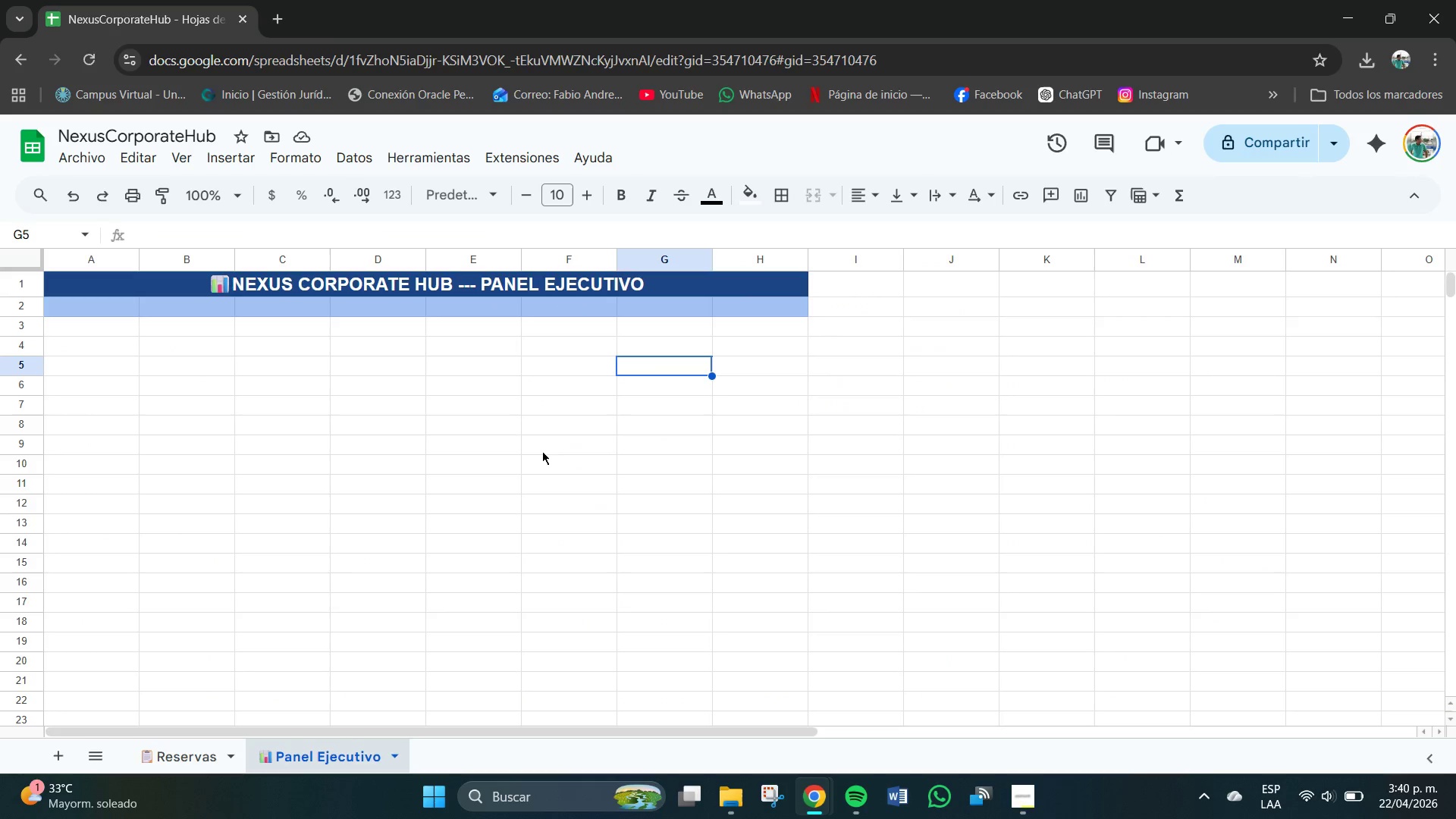 
left_click([576, 313])
 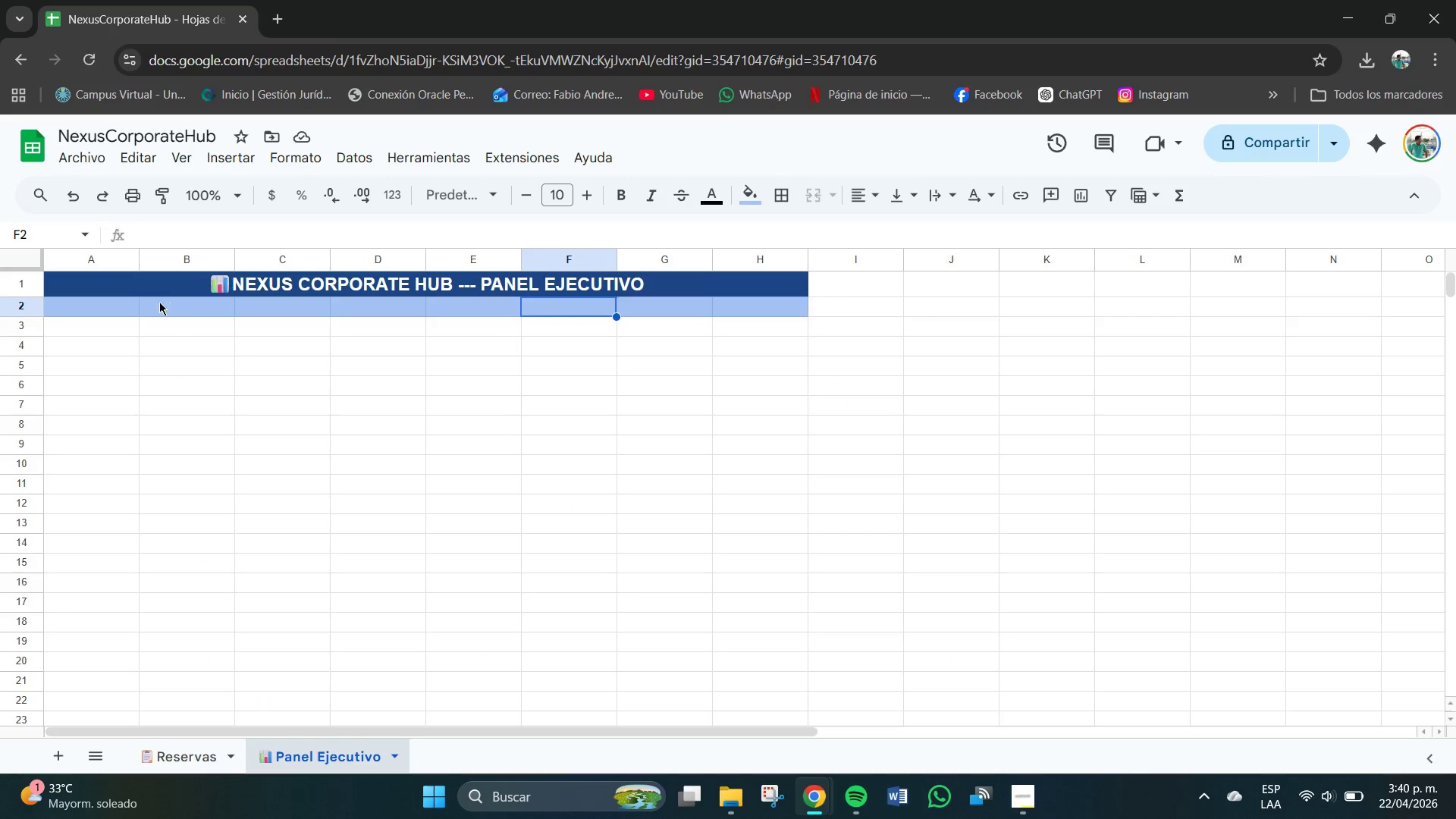 
left_click_drag(start_coordinate=[124, 300], to_coordinate=[759, 309])
 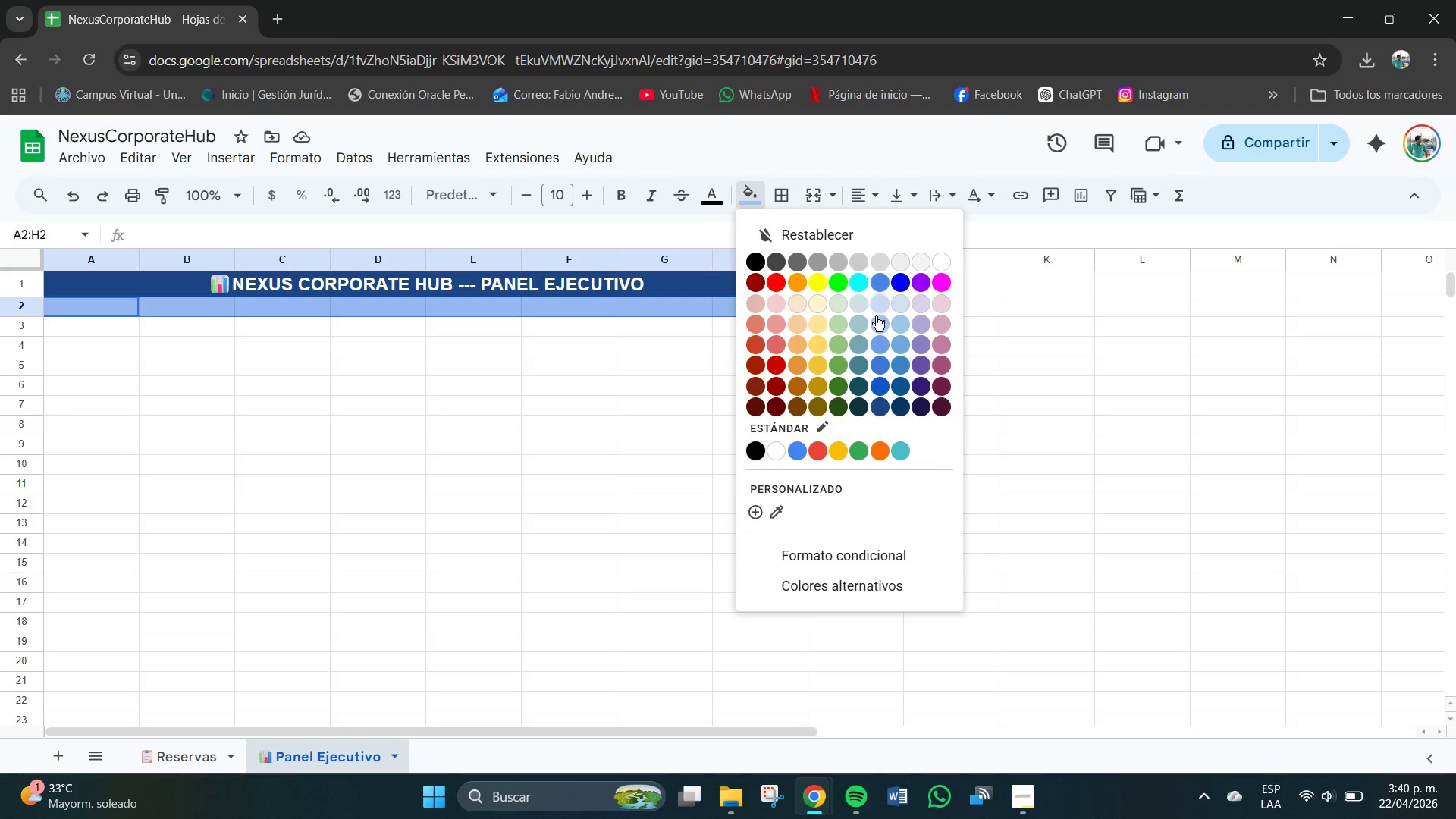 
left_click([429, 503])
 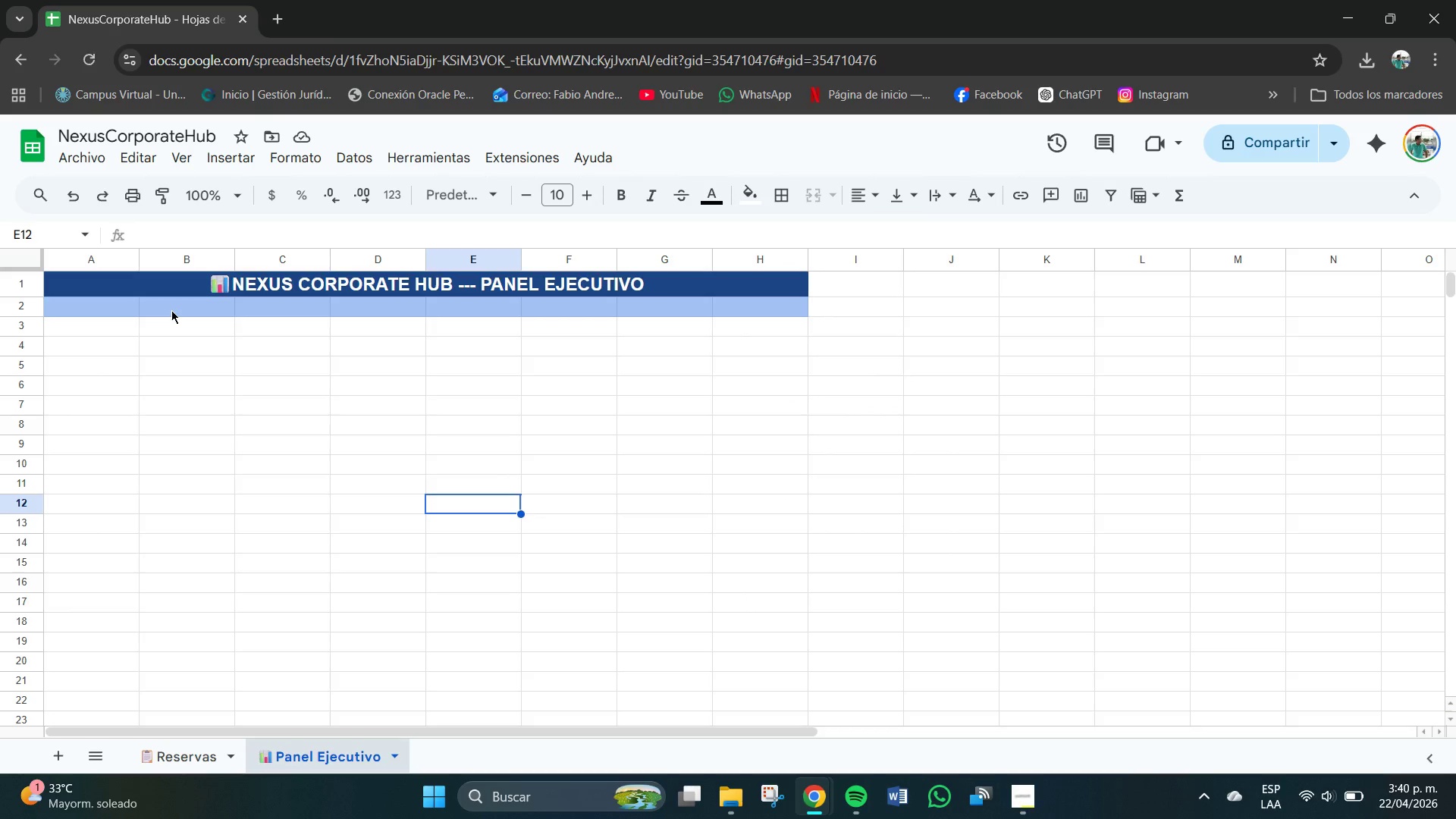 
left_click_drag(start_coordinate=[158, 312], to_coordinate=[281, 312])
 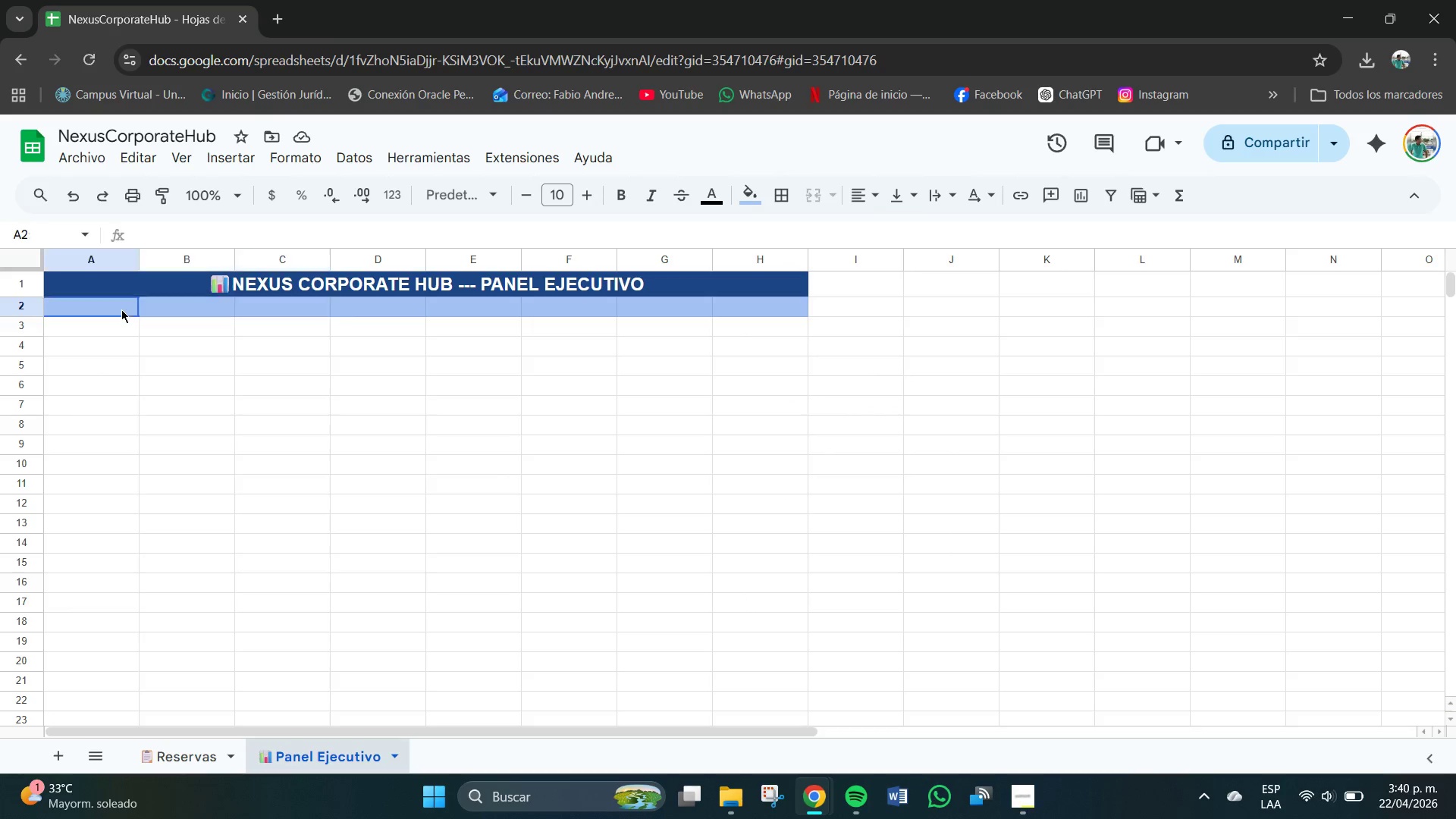 
left_click_drag(start_coordinate=[116, 309], to_coordinate=[774, 309])
 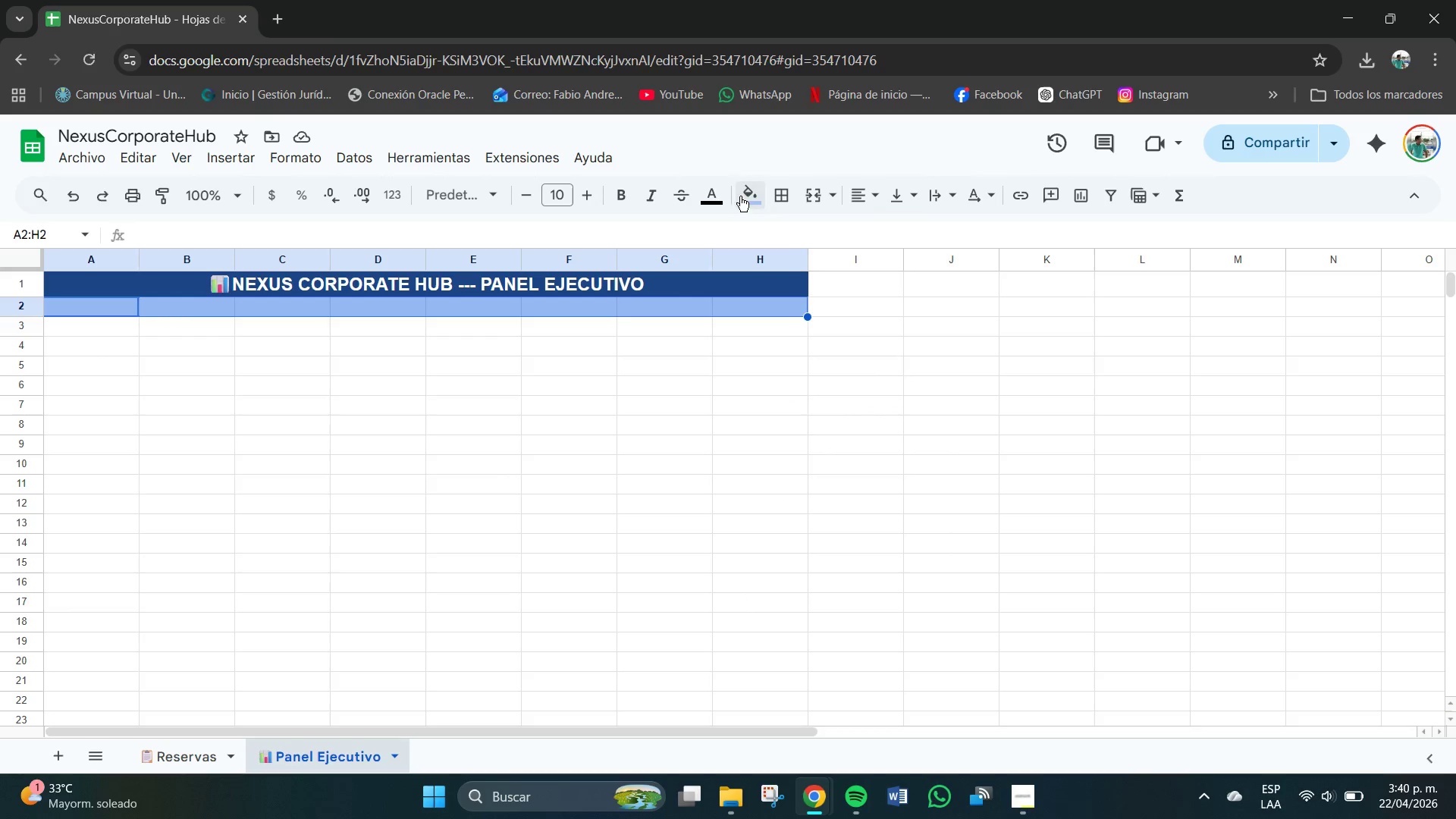 
left_click([723, 193])
 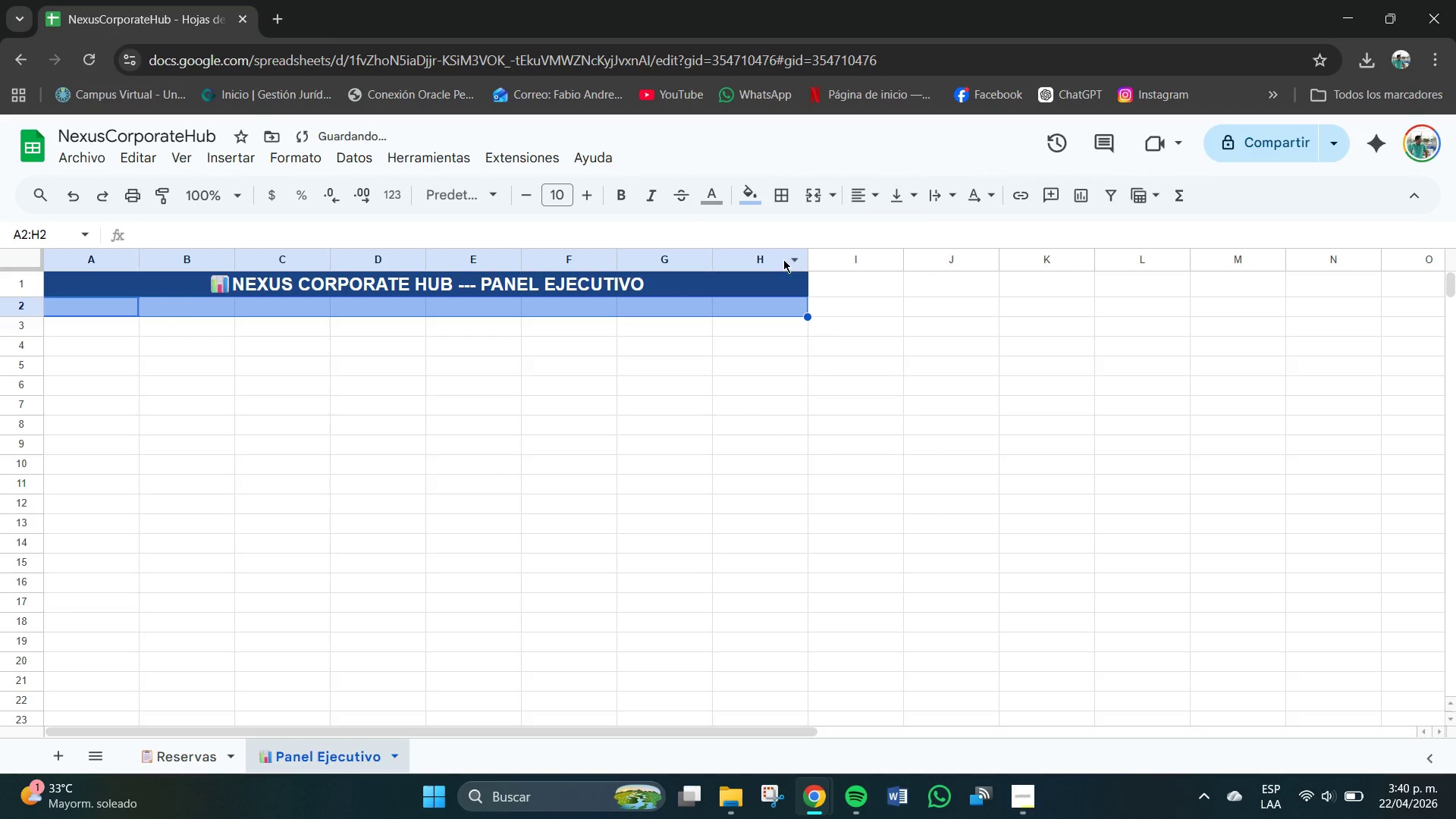 
left_click([860, 193])
 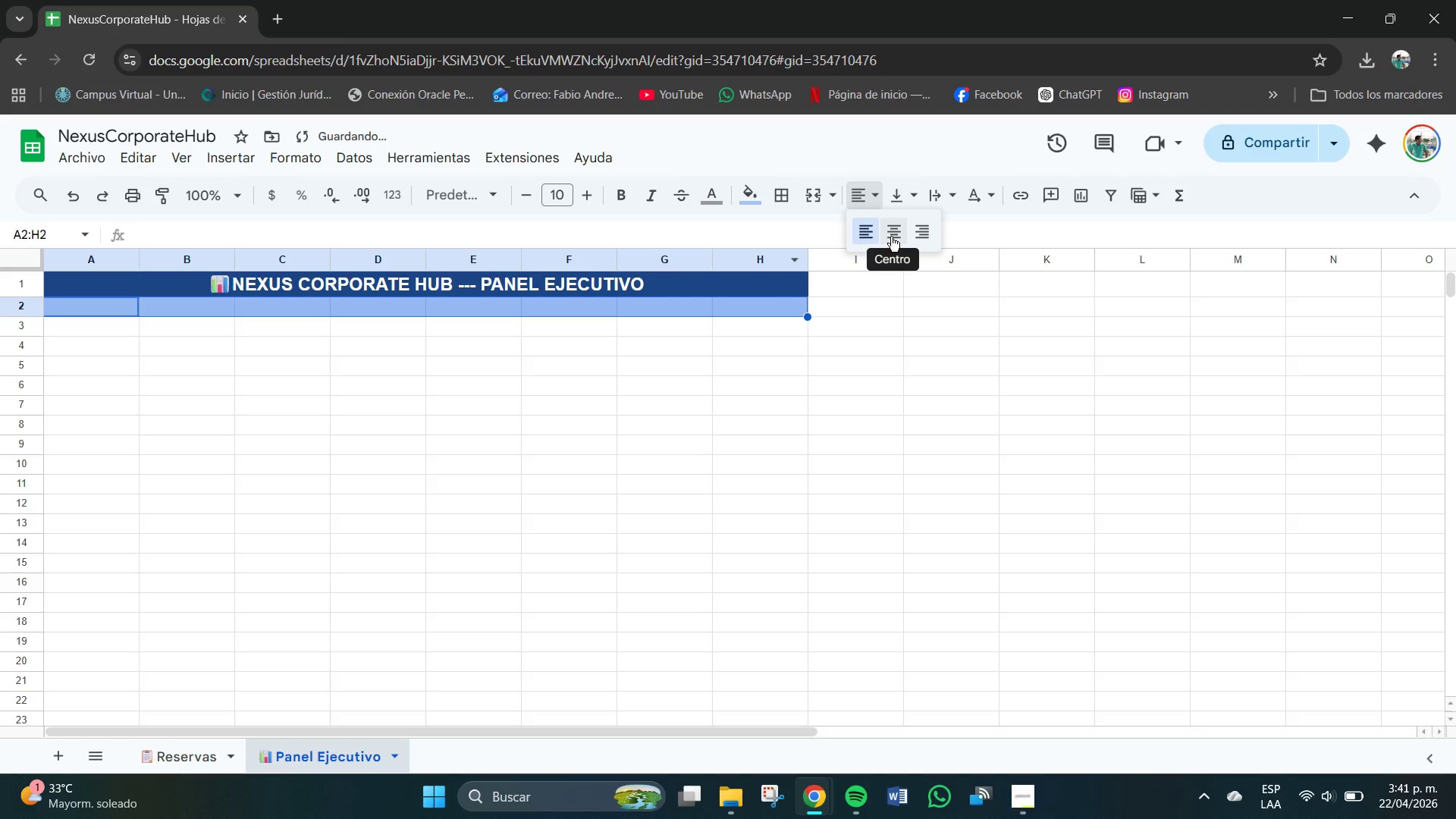 
left_click([891, 237])
 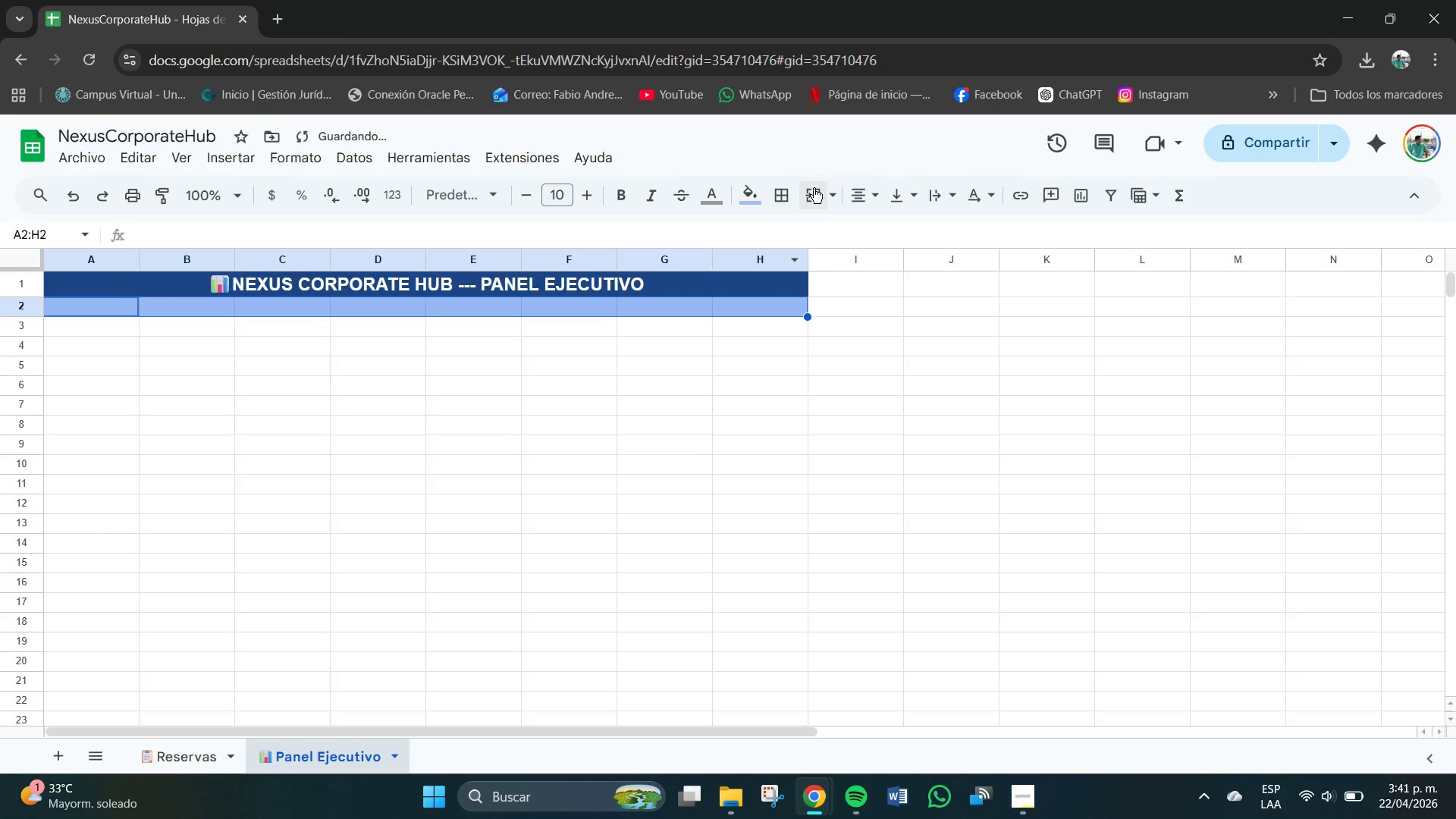 
left_click([828, 188])
 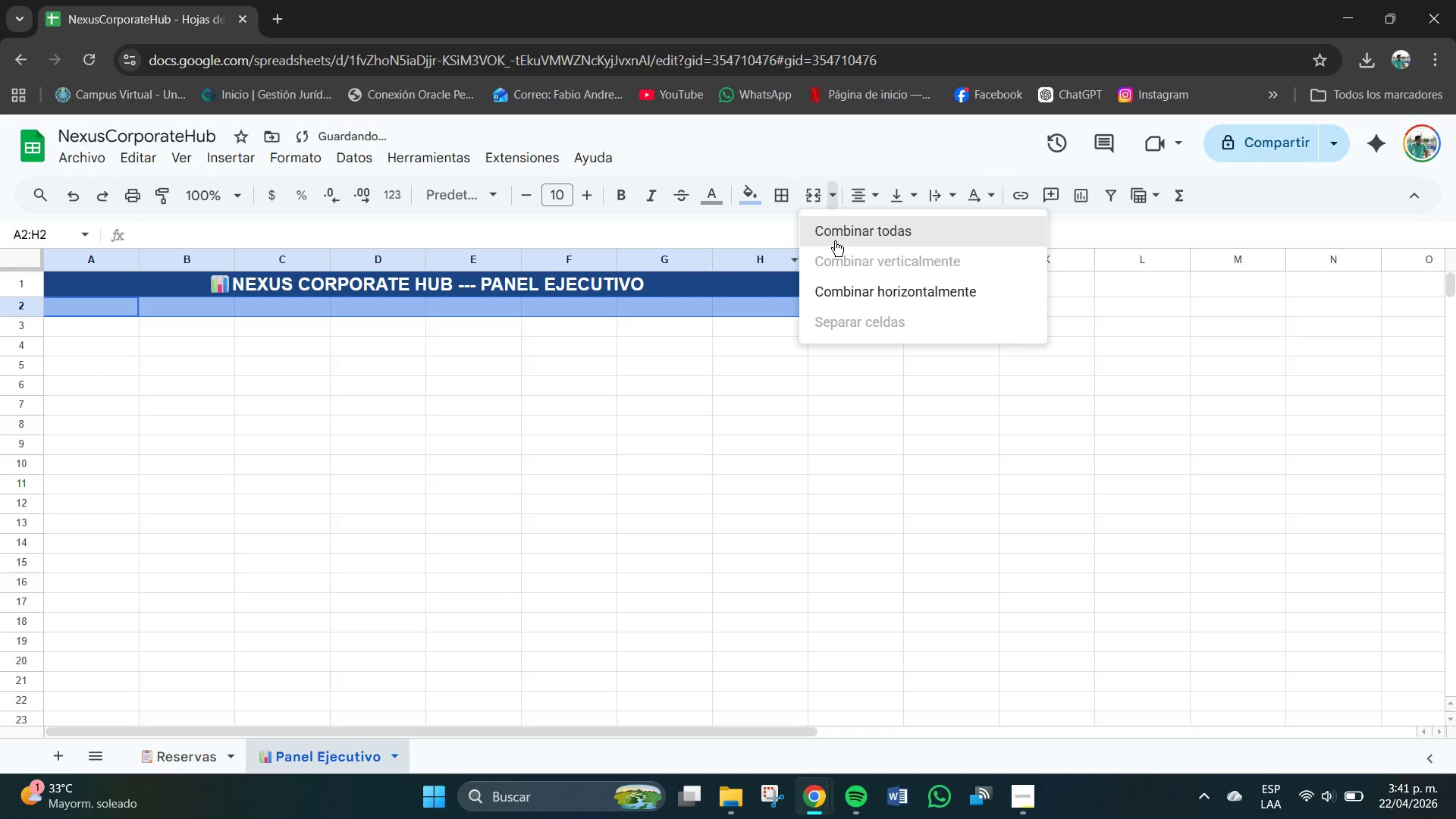 
left_click([835, 241])
 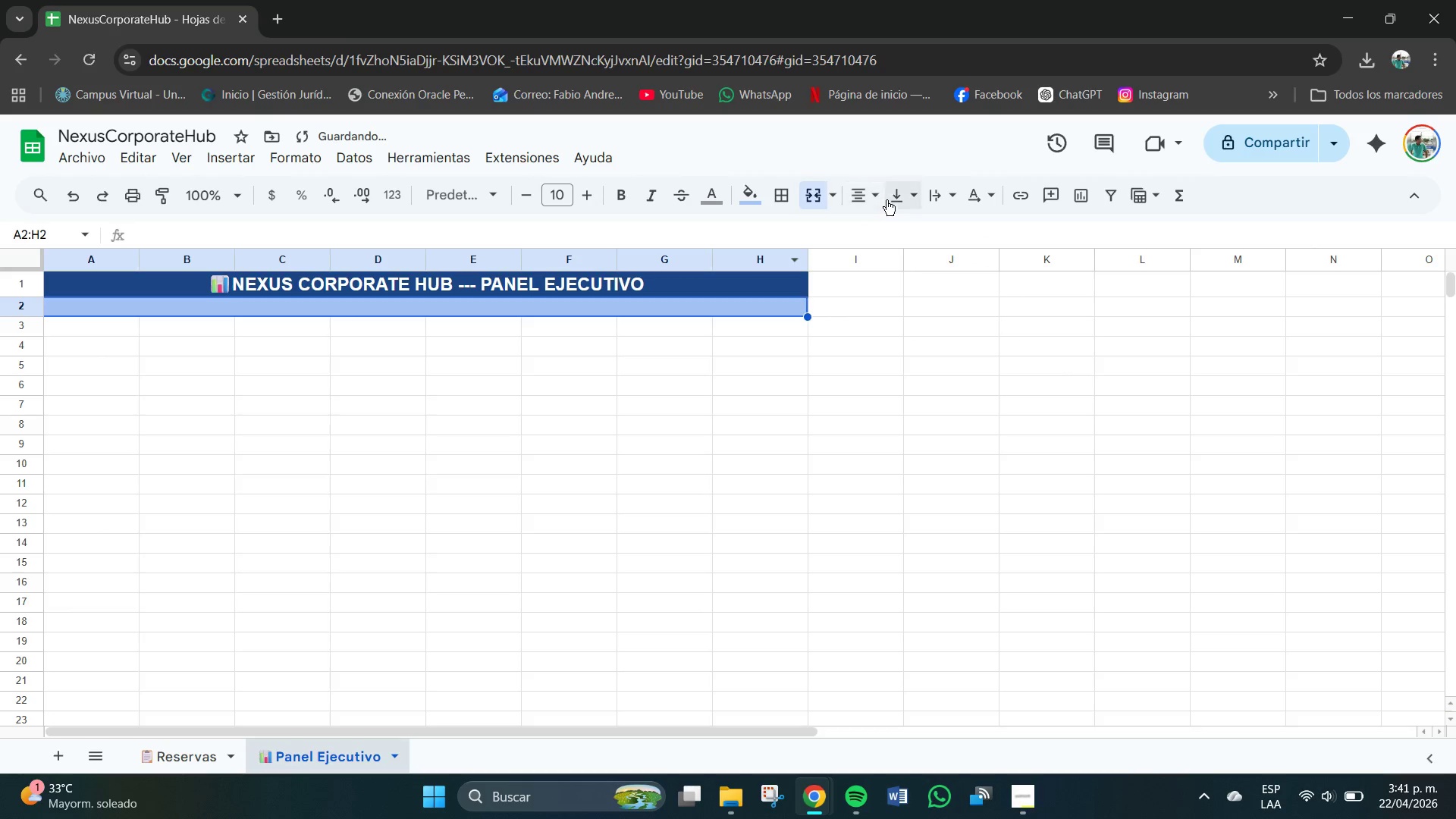 
left_click([888, 200])
 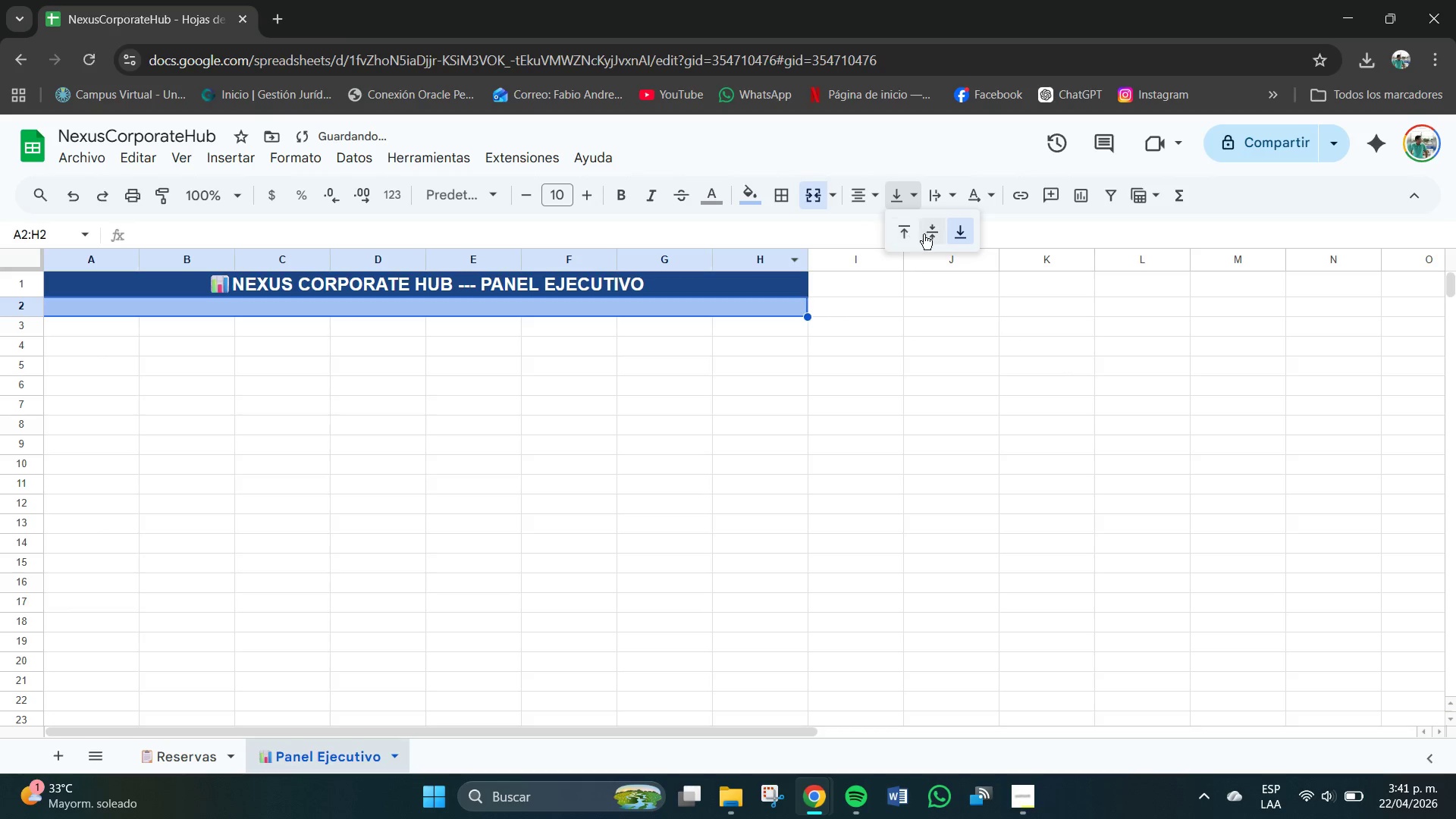 
left_click([924, 234])
 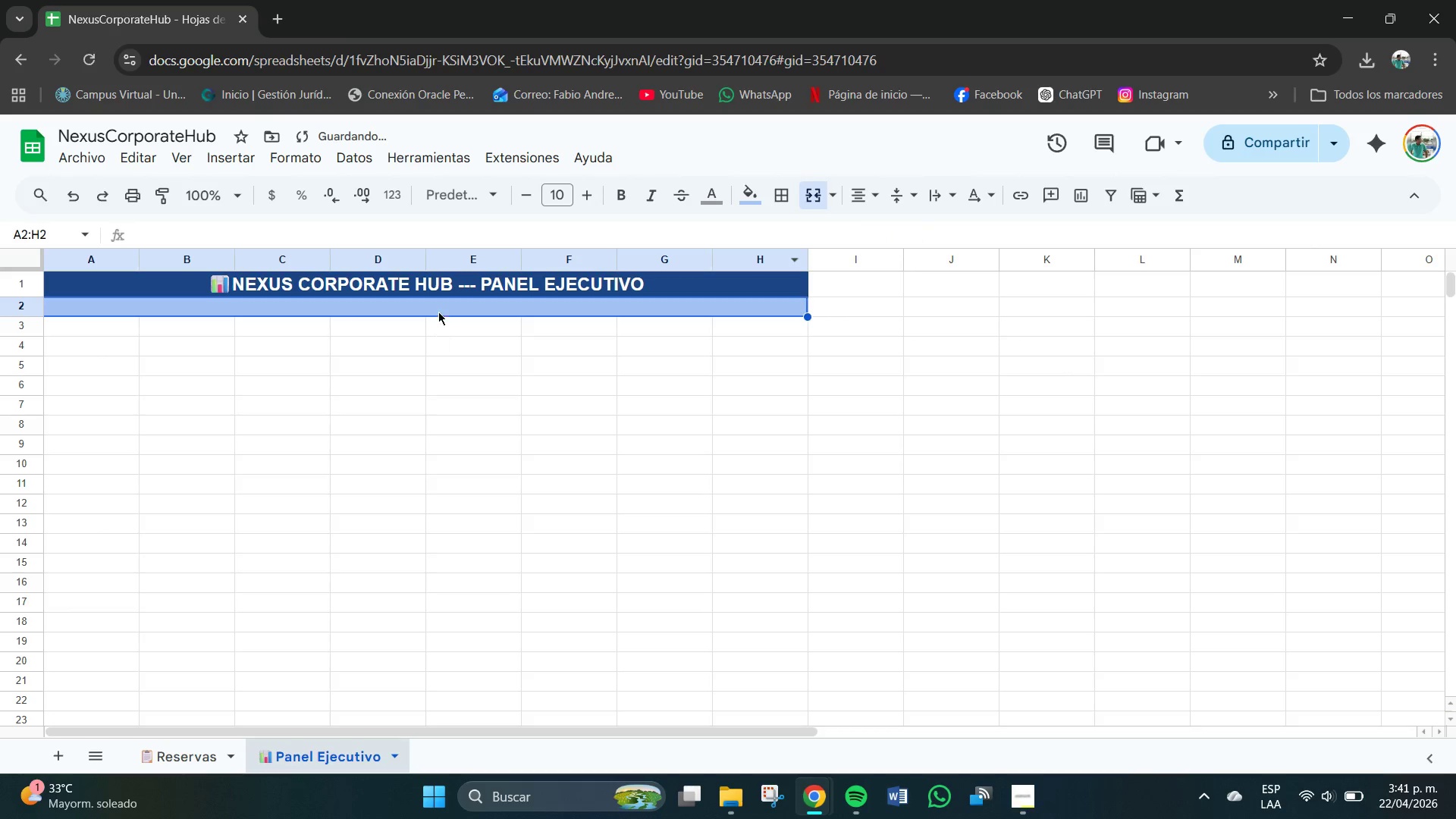 
double_click([439, 309])
 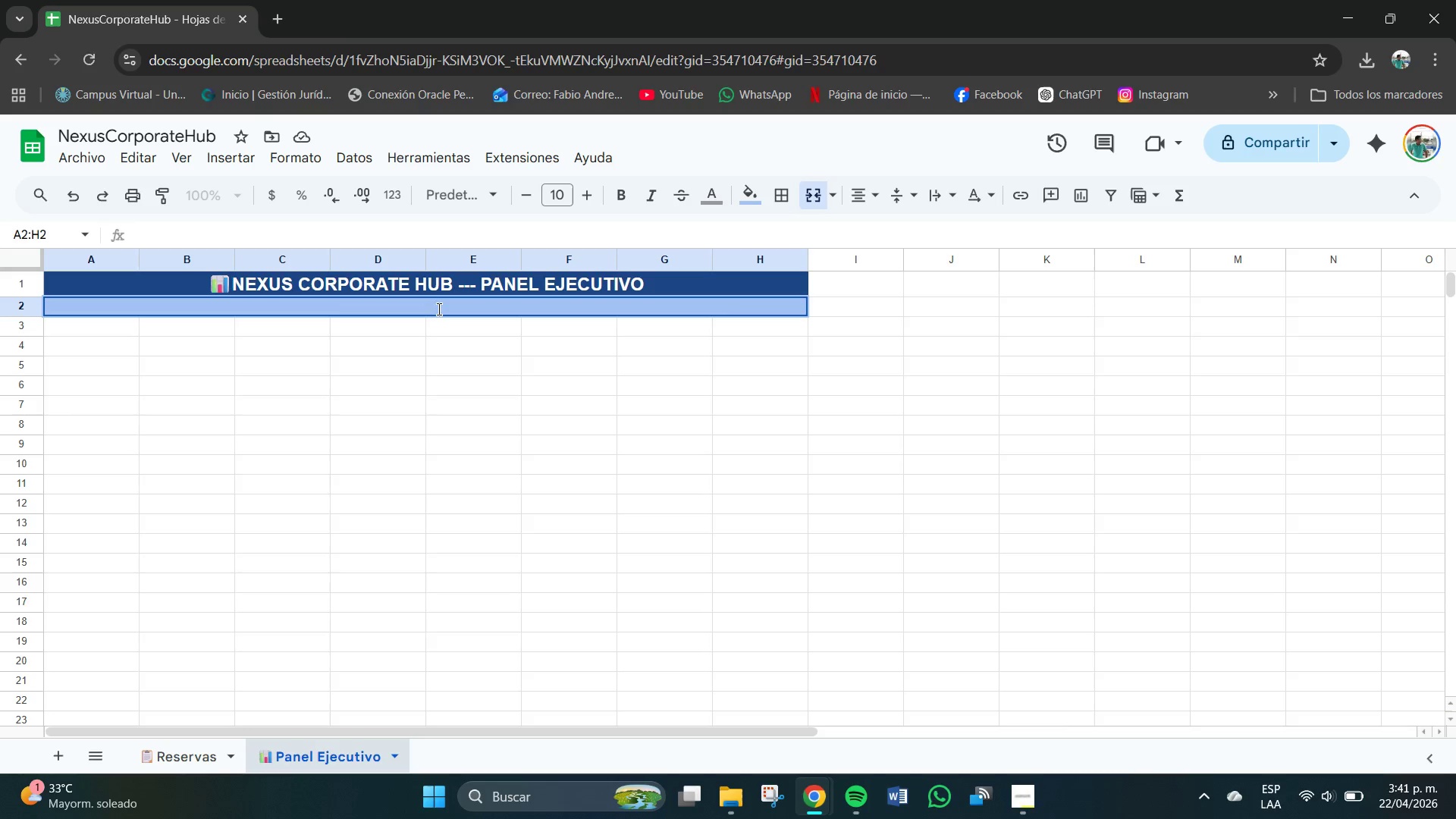 
wait(5.48)
 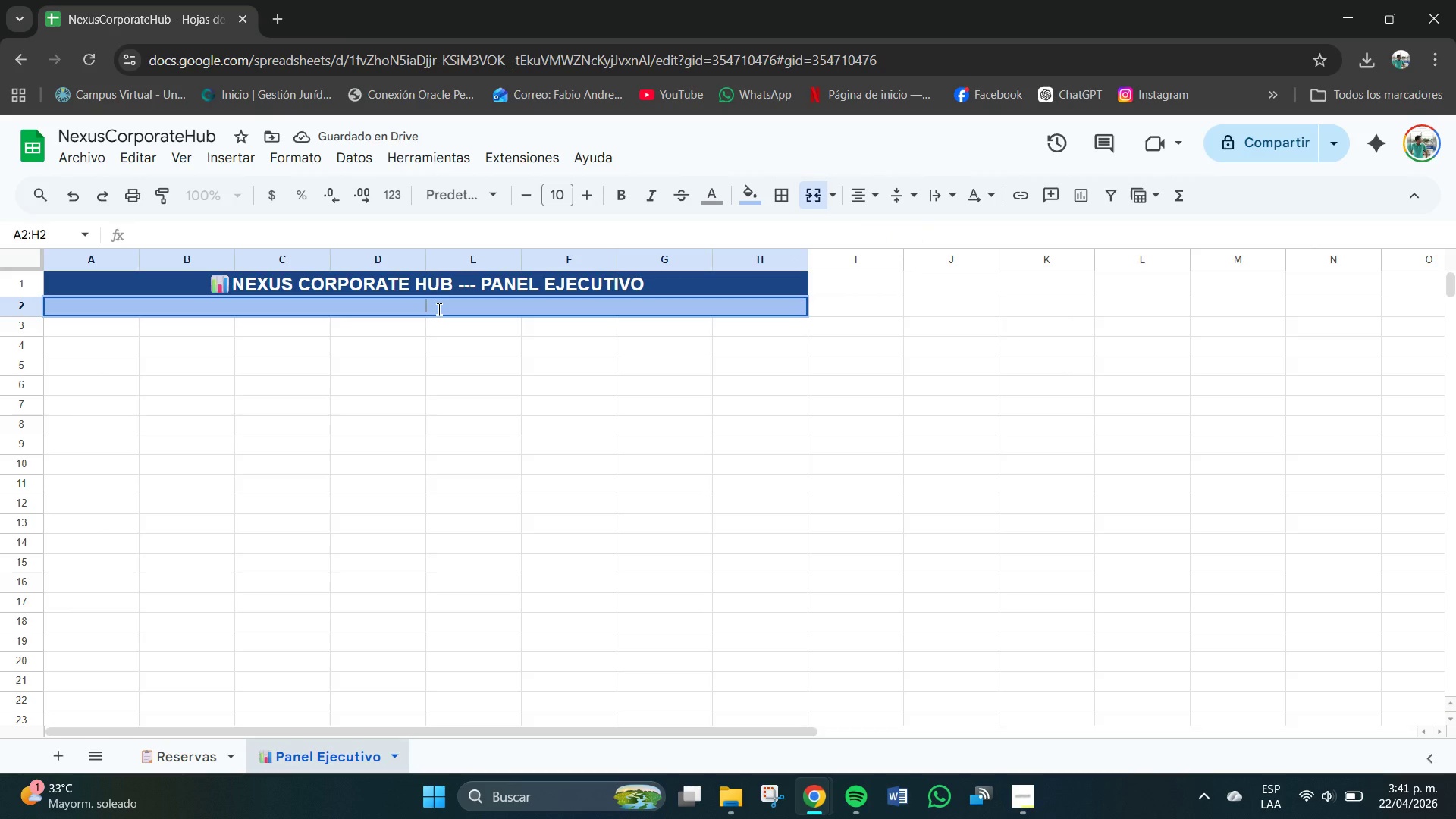 
type(Vista  ejecutiva )
 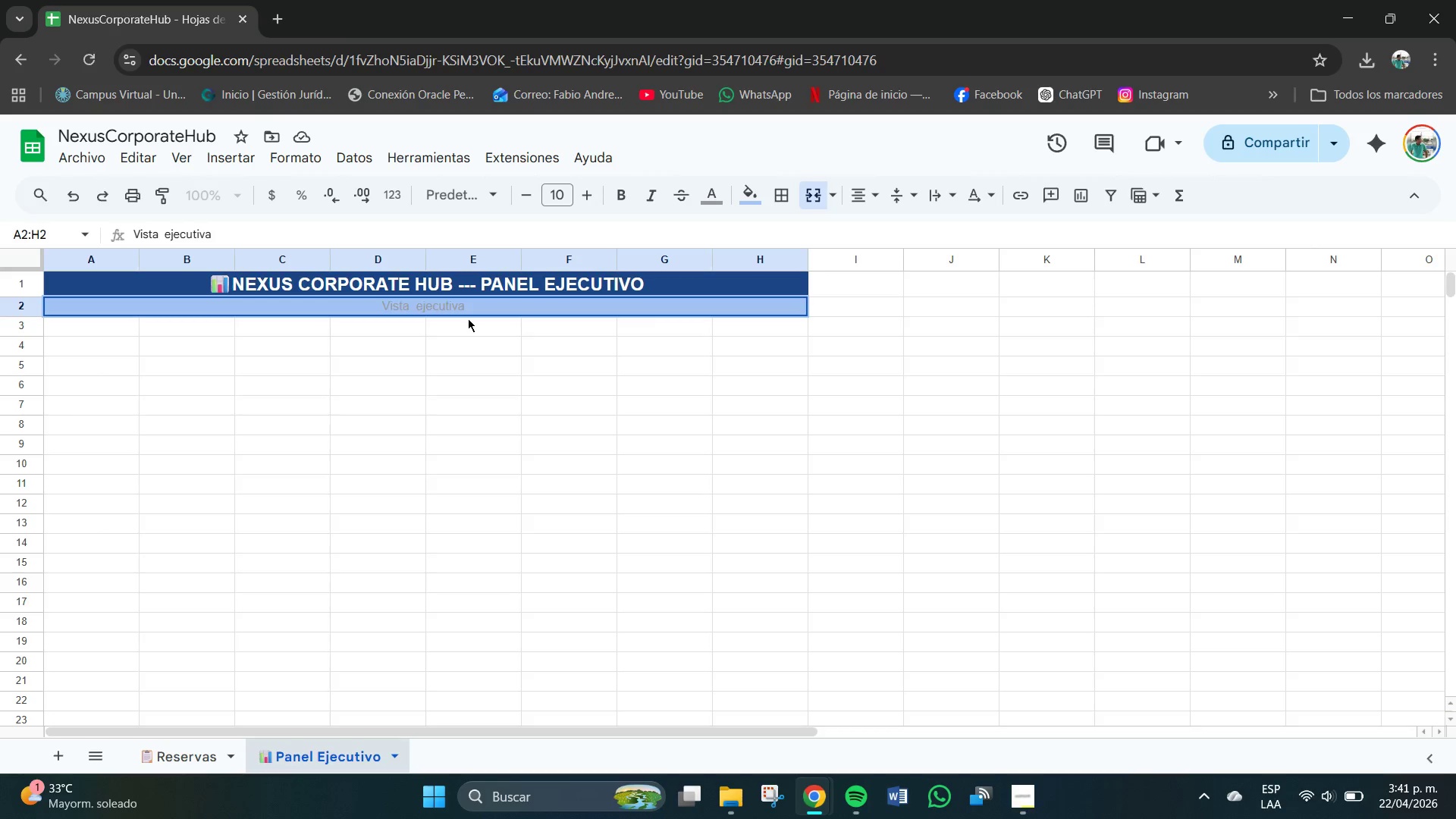 
type(consolidada)
 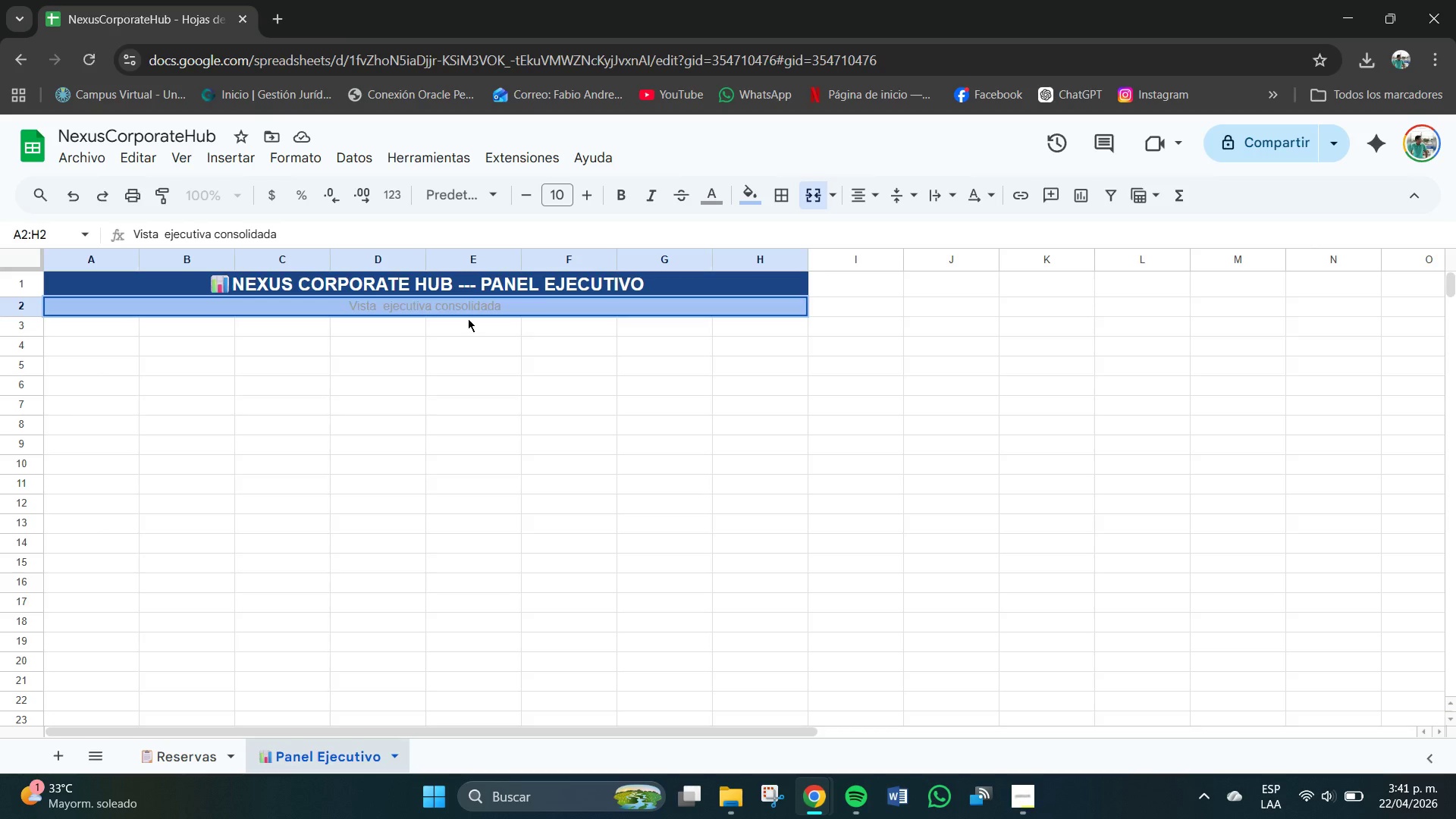 
type(&n)
key(Backspace)
key(Backspace)
type( & Datos en tiempo real dese)
key(Backspace)
type(de hpj)
key(Backspace)
key(Backspace)
type(oja Reservas)
 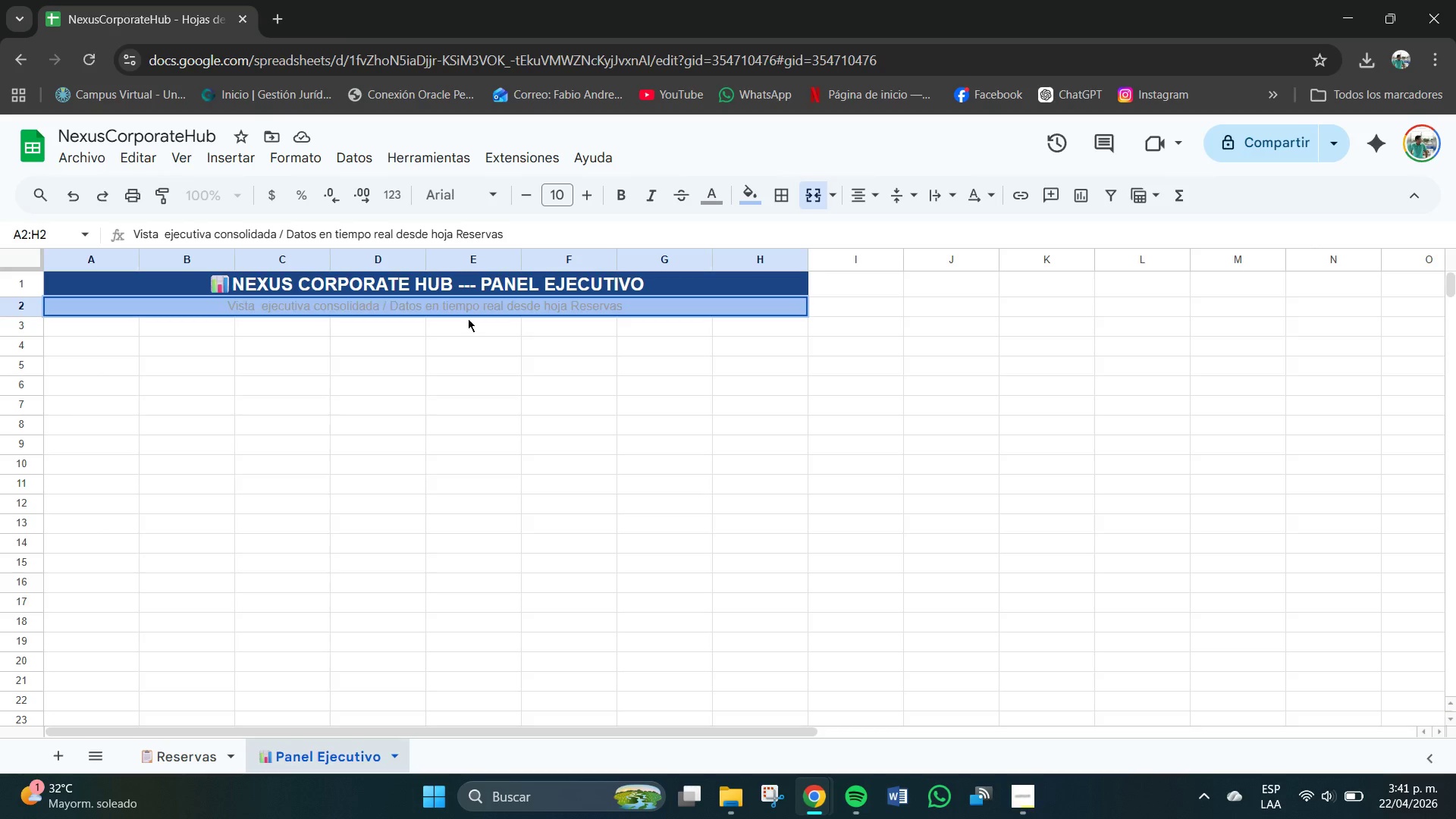 
wait(13.25)
 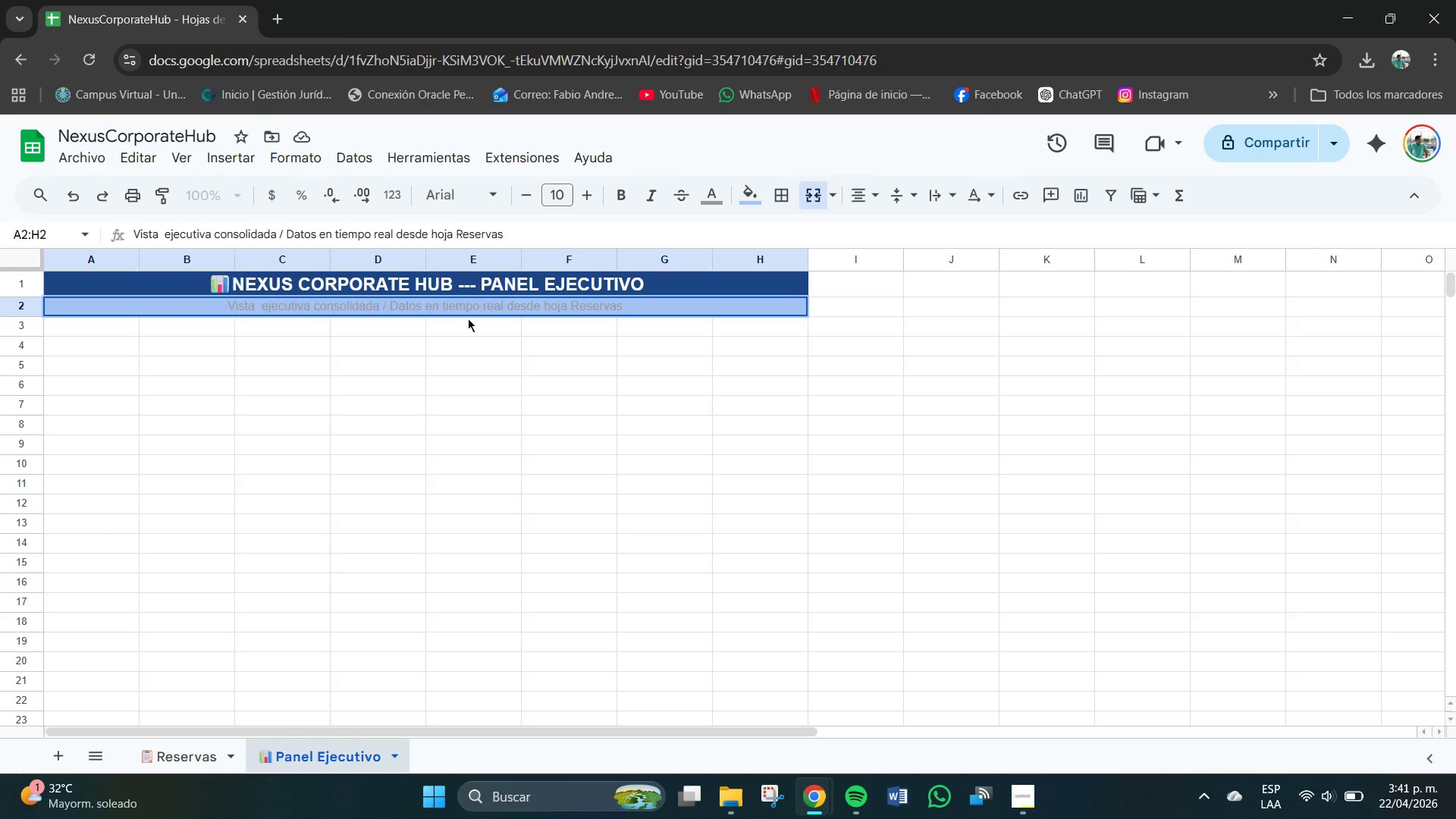 
left_click([617, 300])
 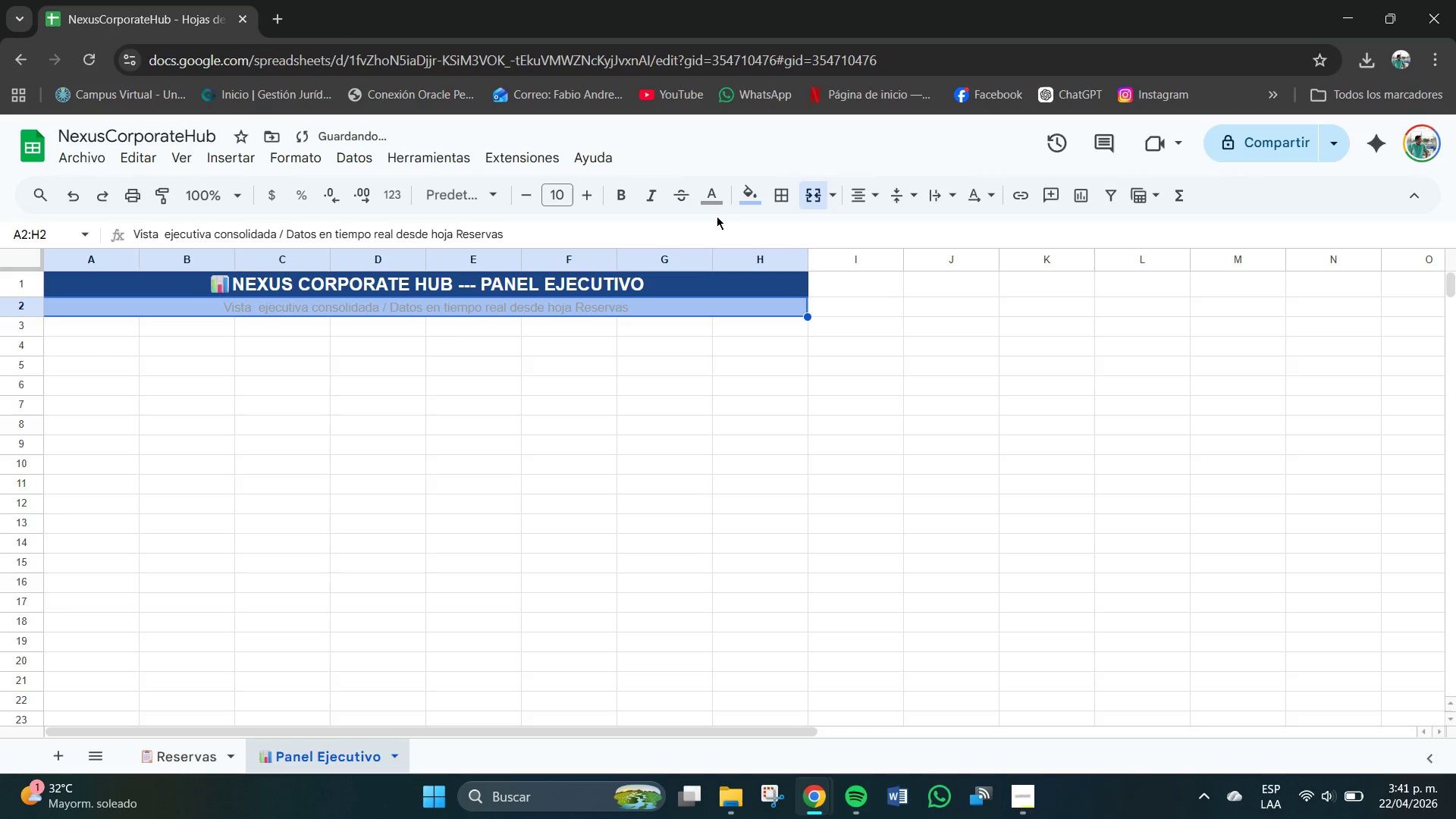 
left_click([713, 205])
 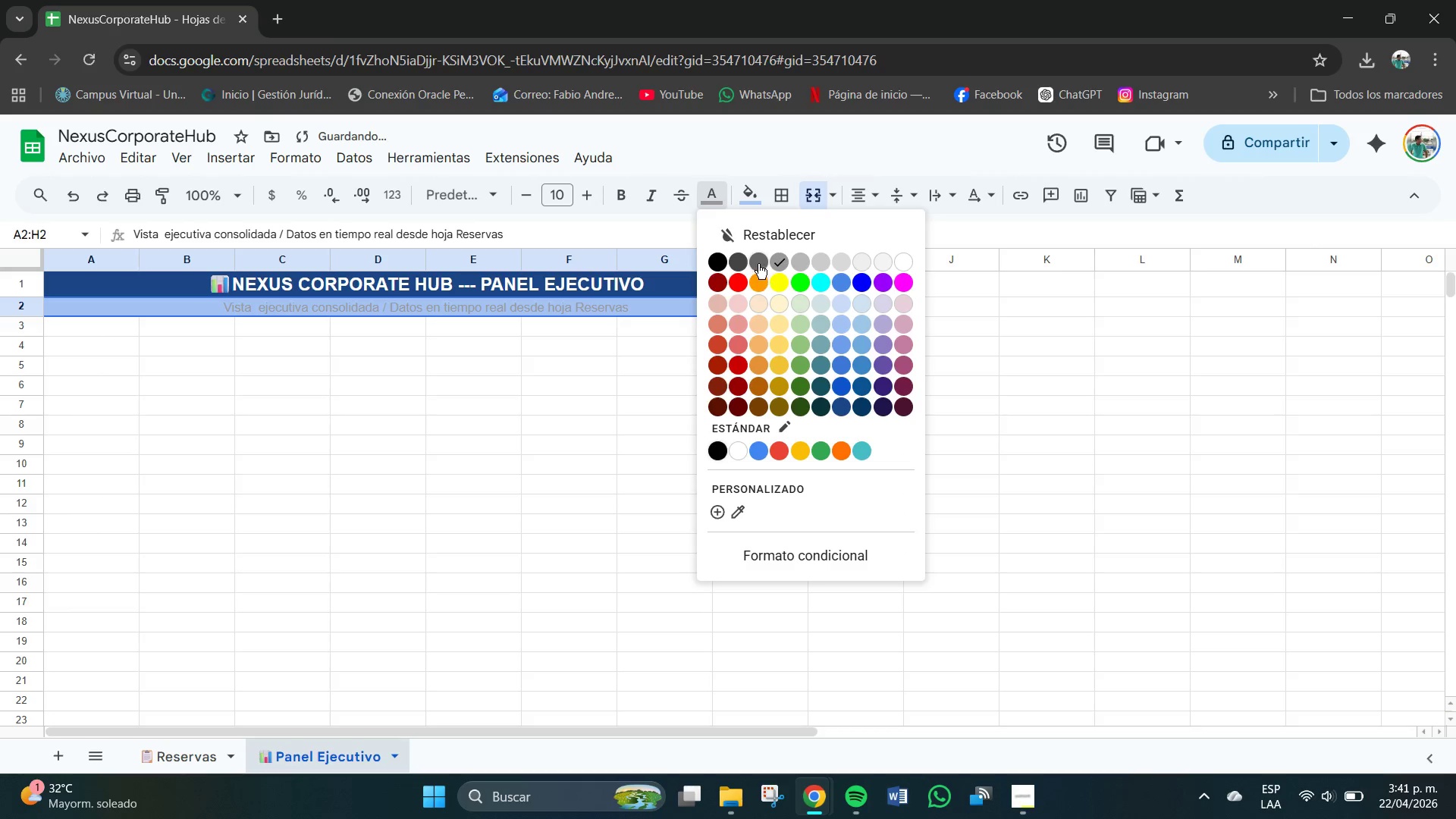 
left_click([758, 263])
 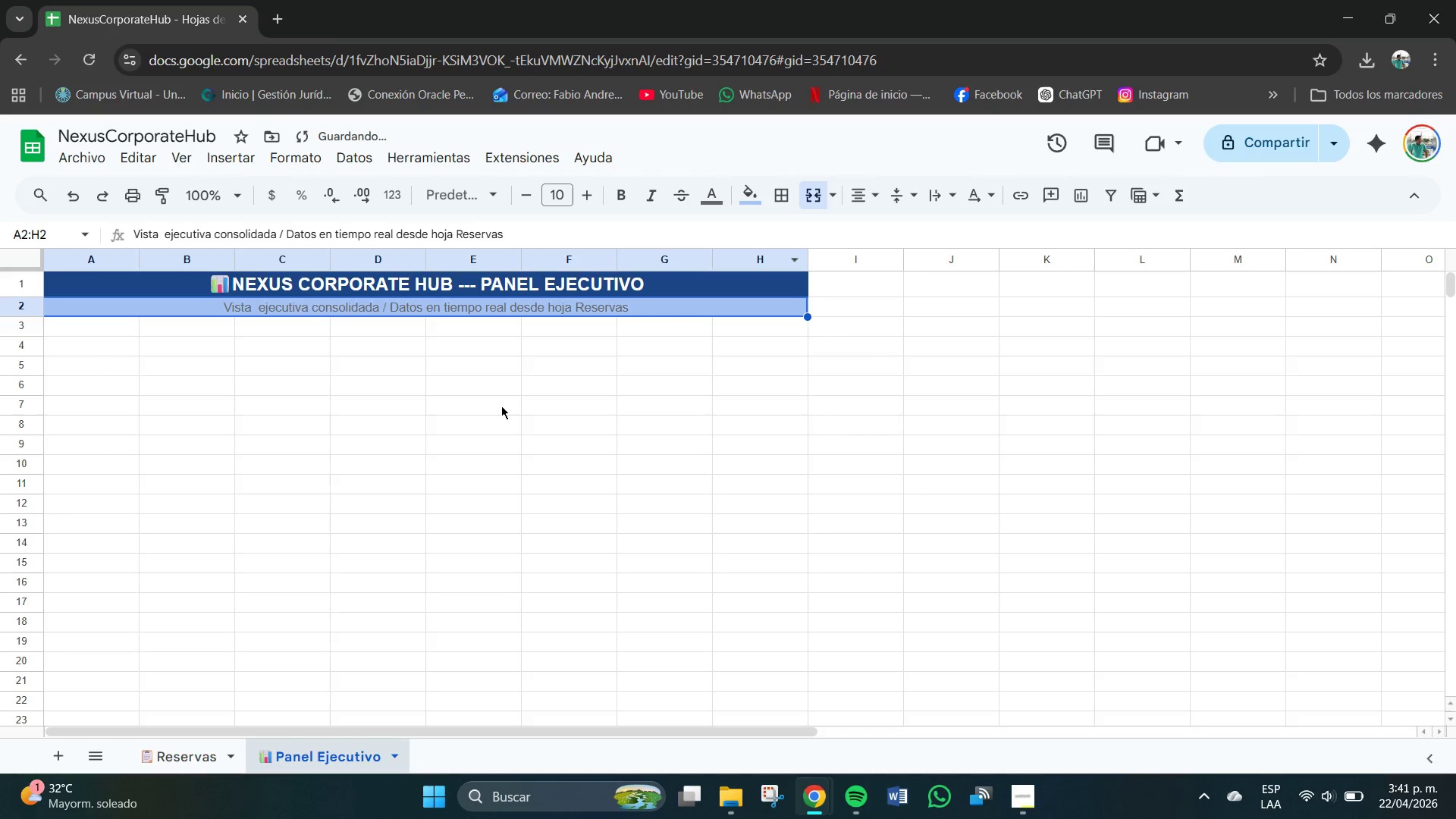 
left_click([467, 423])
 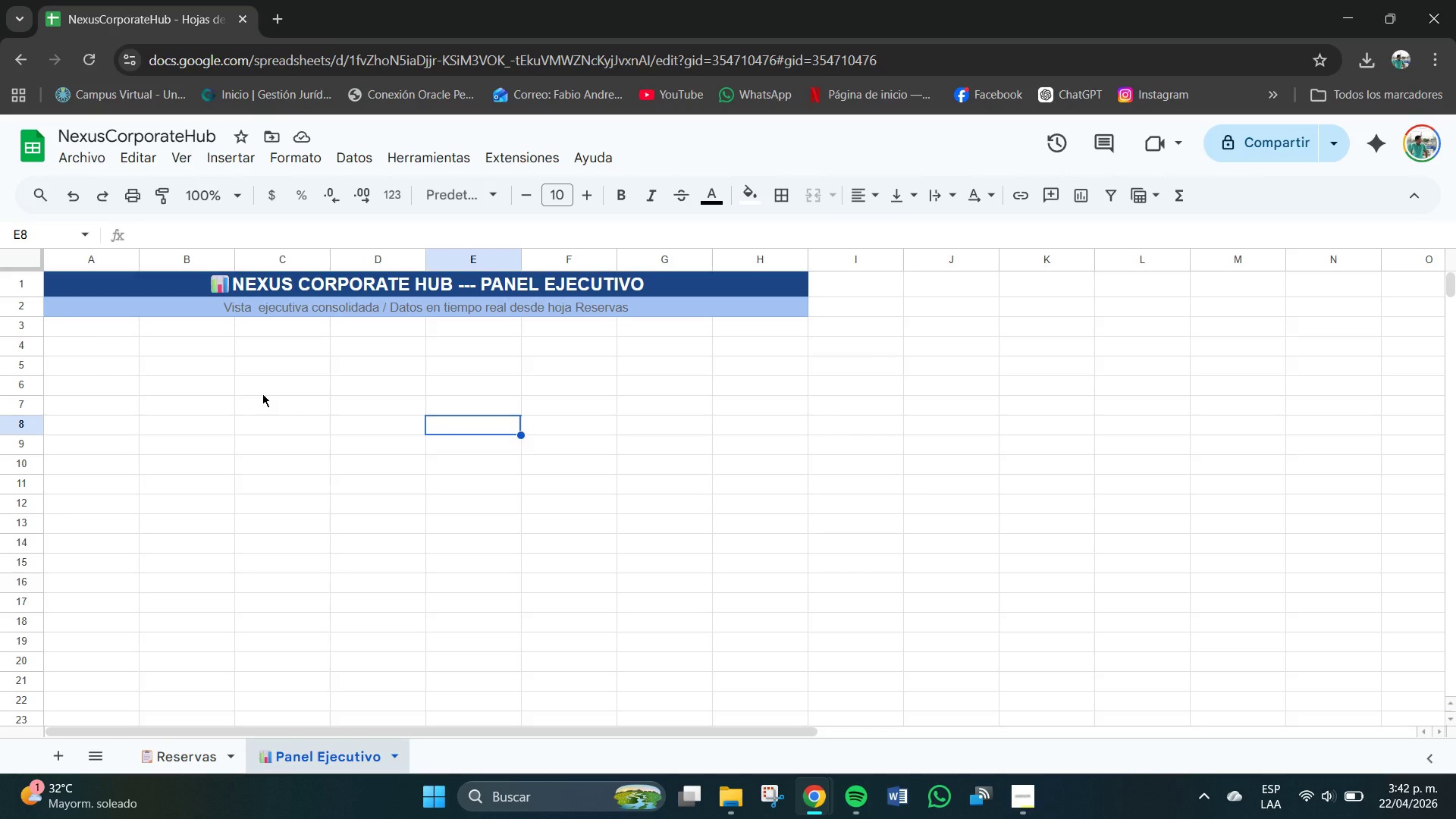 
wait(10.72)
 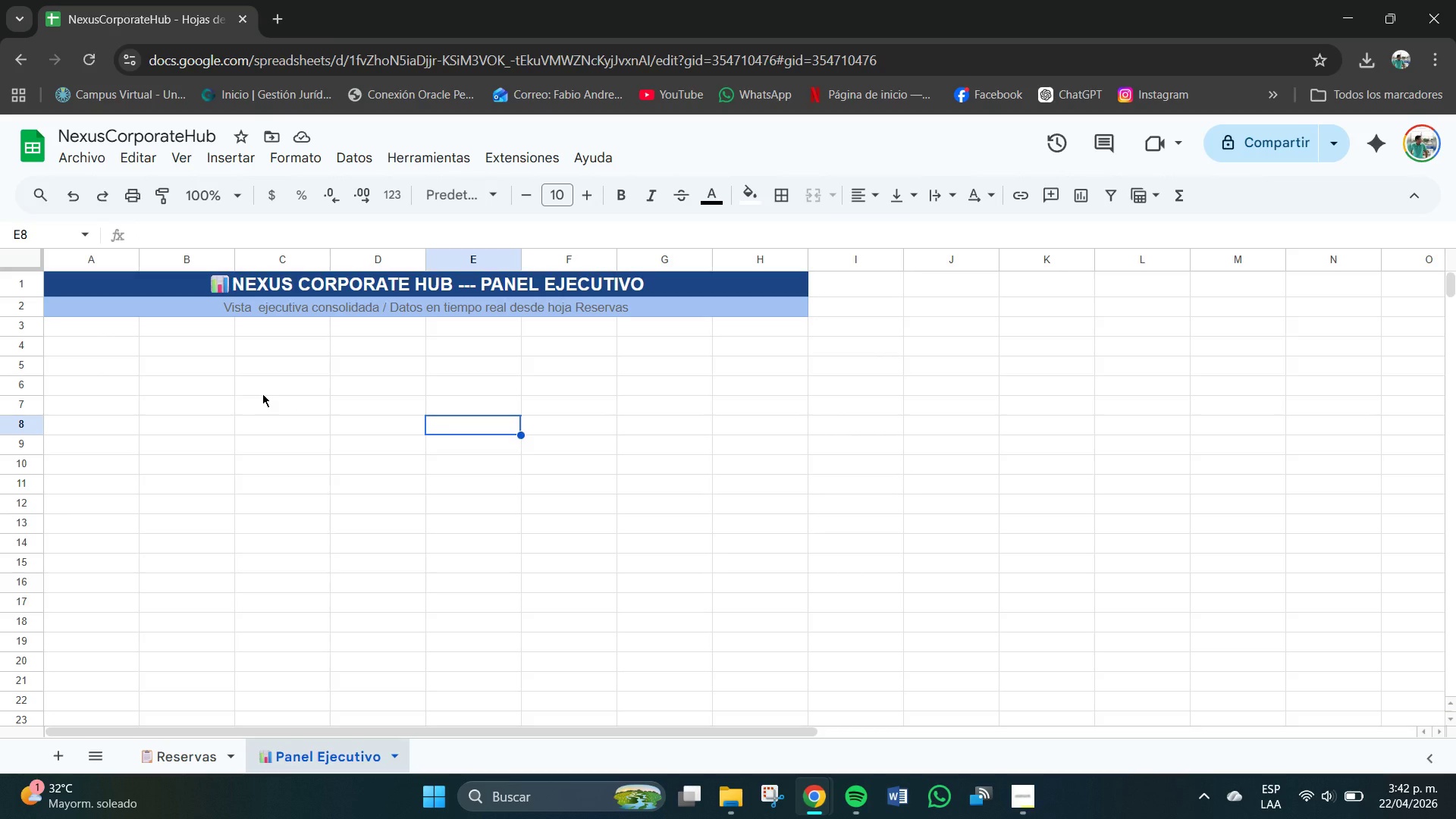 
left_click_drag(start_coordinate=[84, 318], to_coordinate=[750, 331])
 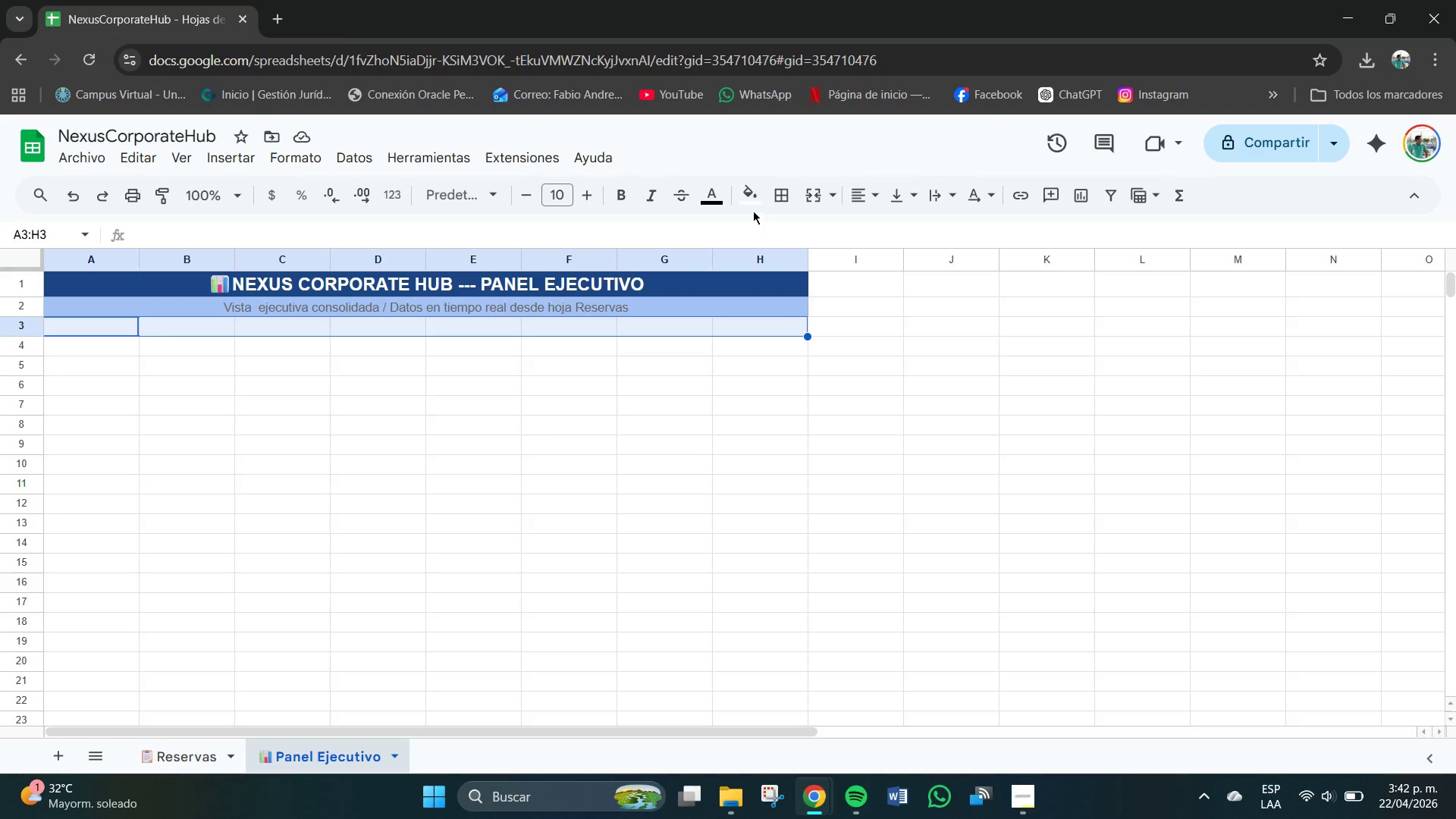 
left_click([752, 208])
 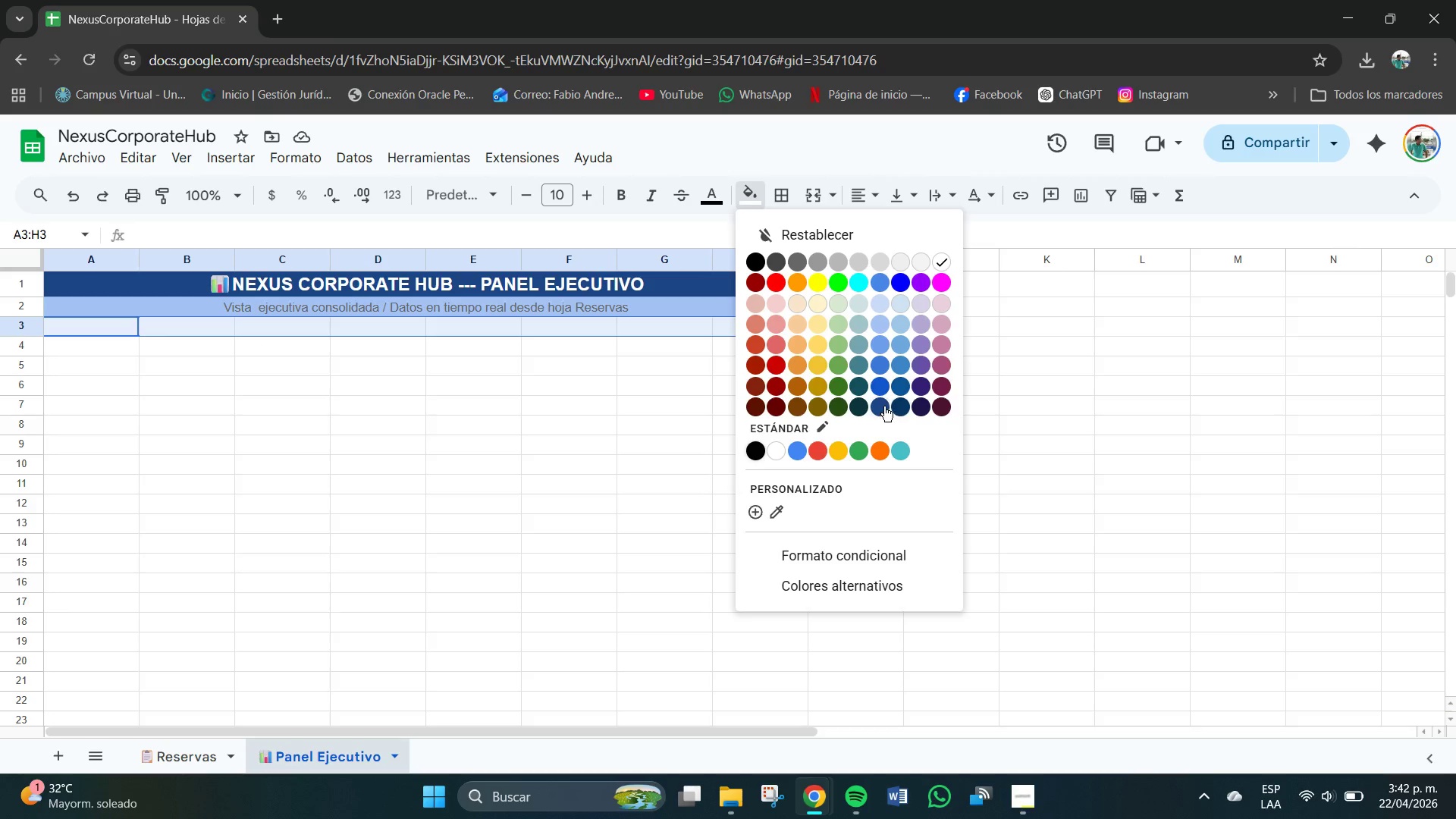 
left_click([882, 404])
 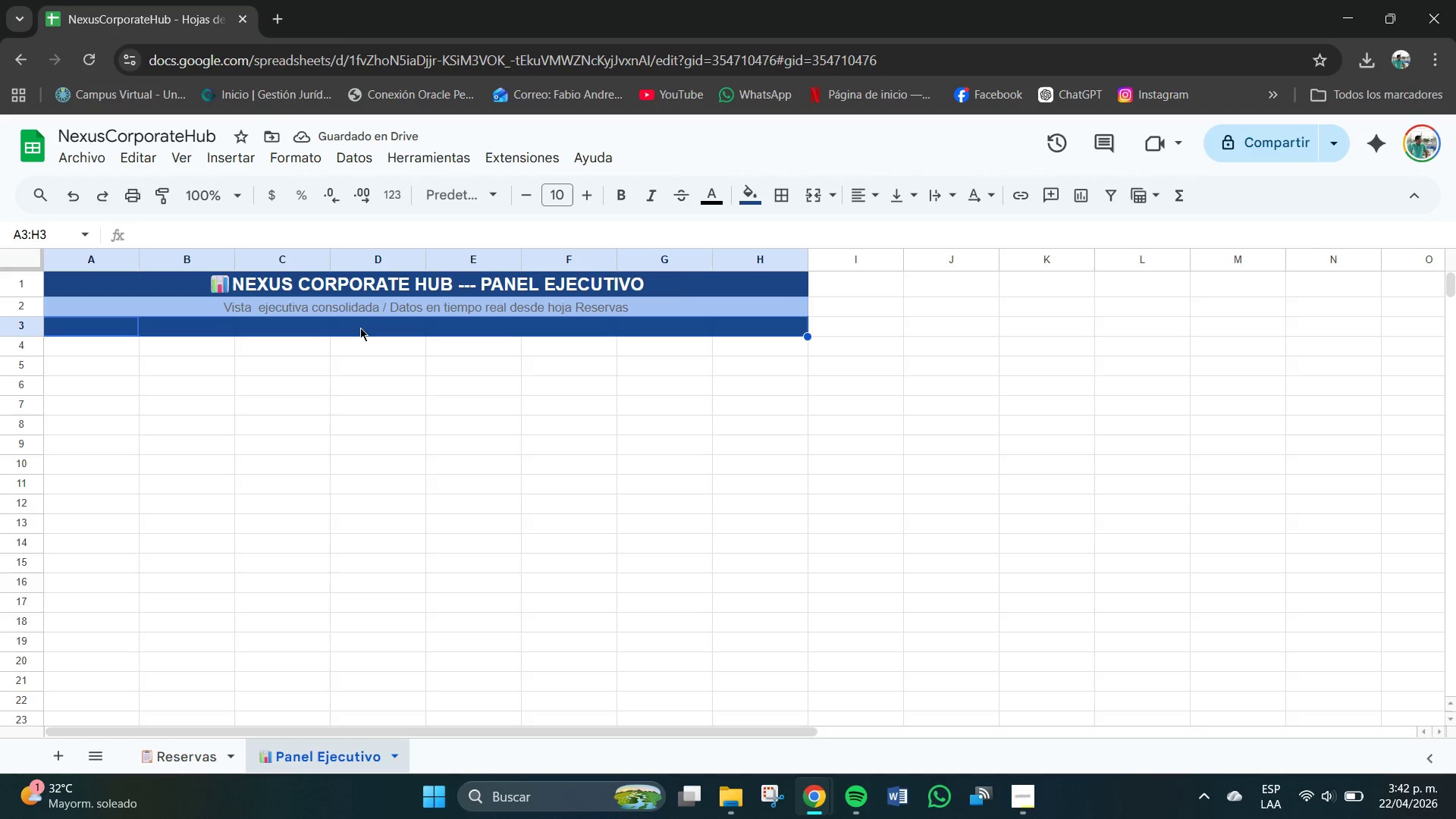 
left_click([795, 193])
 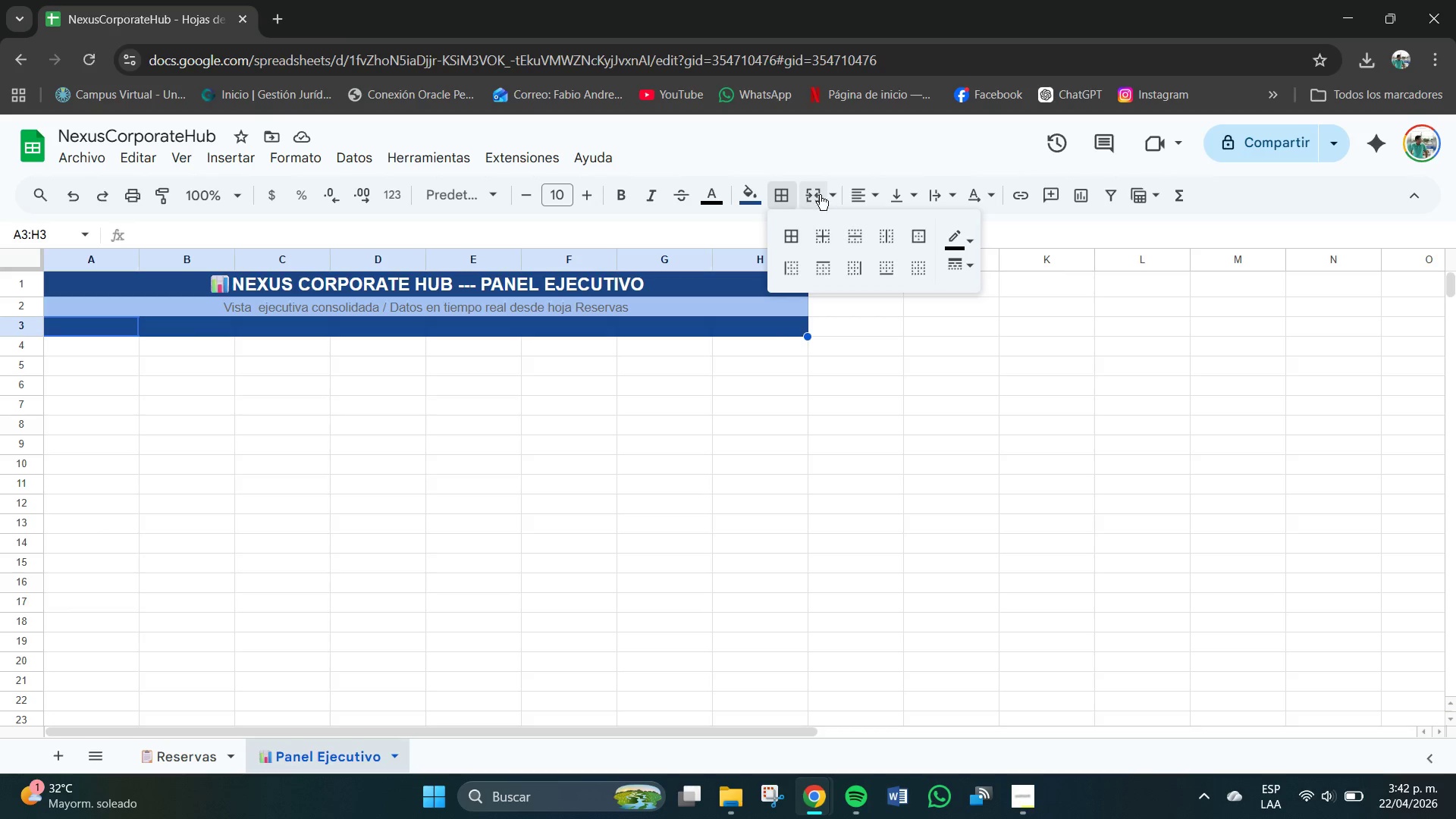 
left_click([829, 192])
 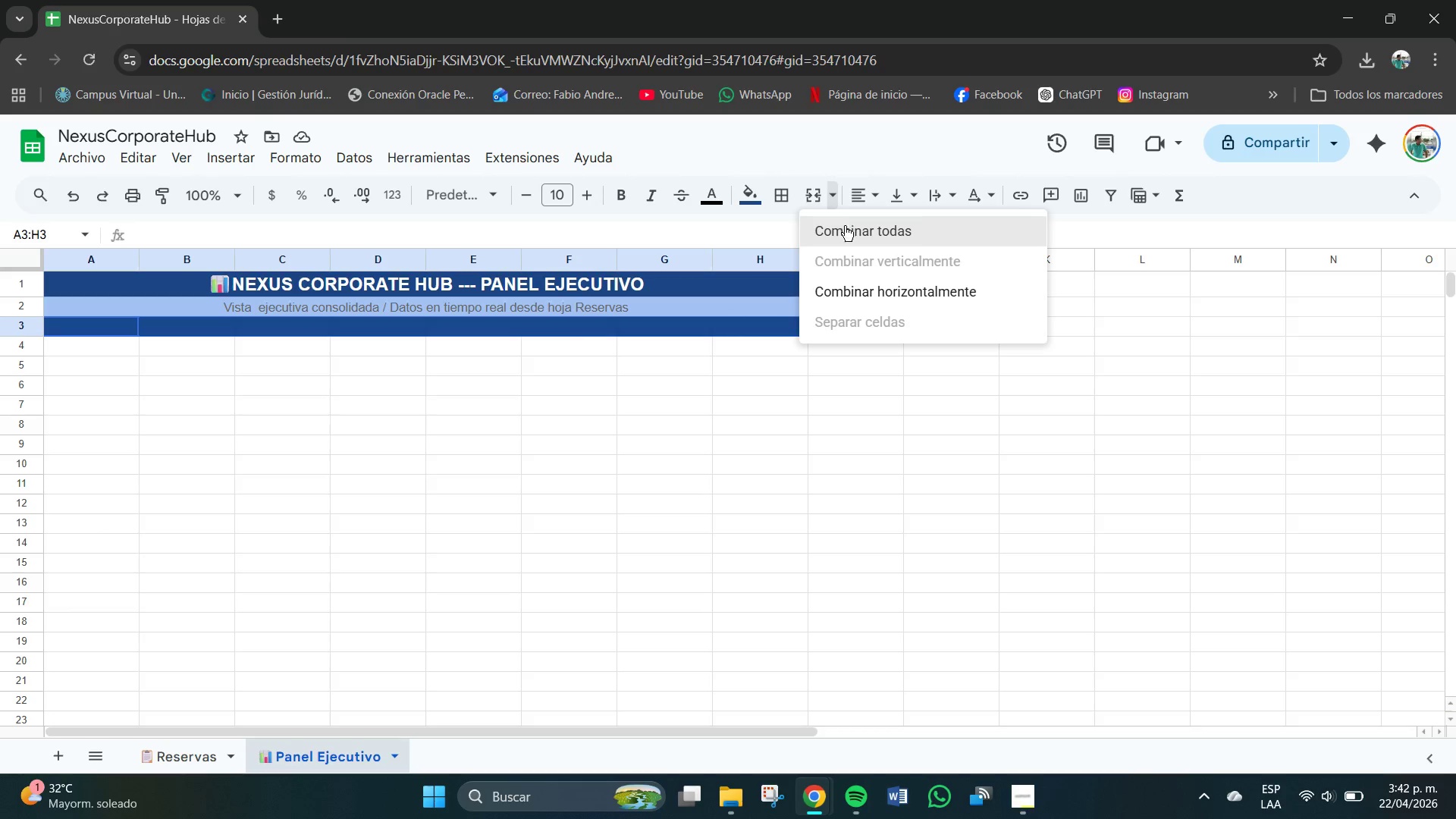 
left_click([845, 226])
 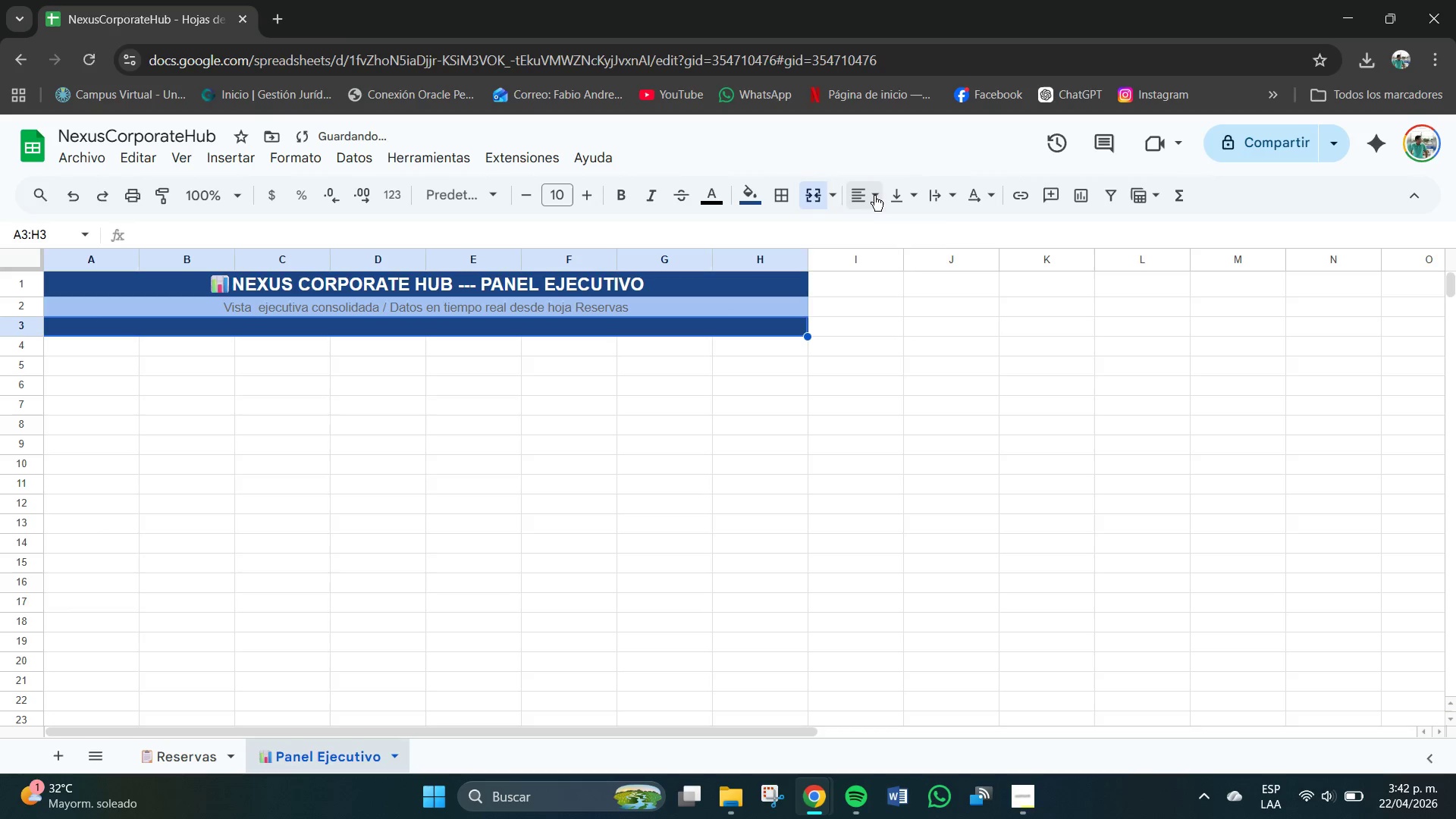 
left_click([873, 196])
 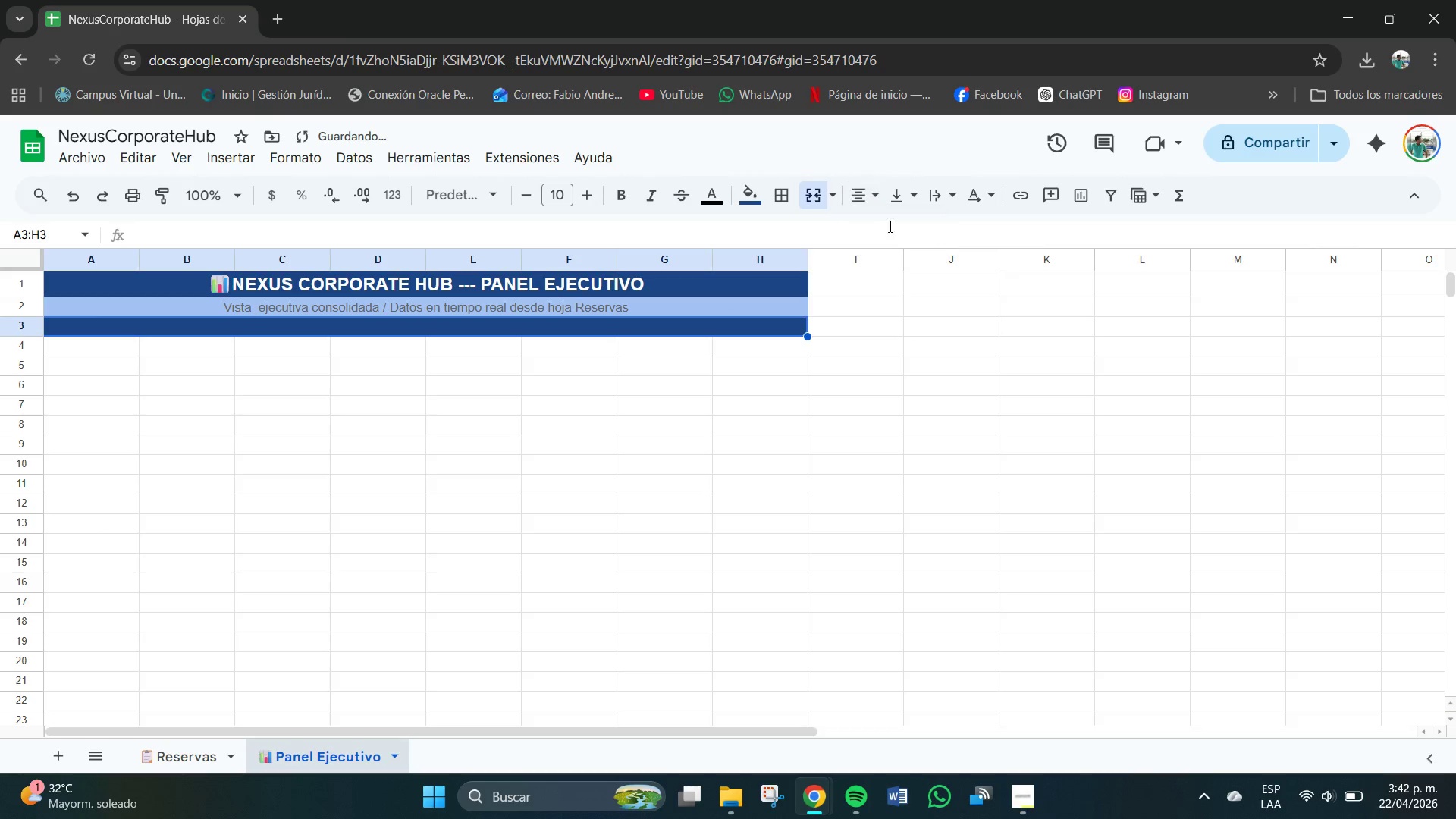 
double_click([901, 202])
 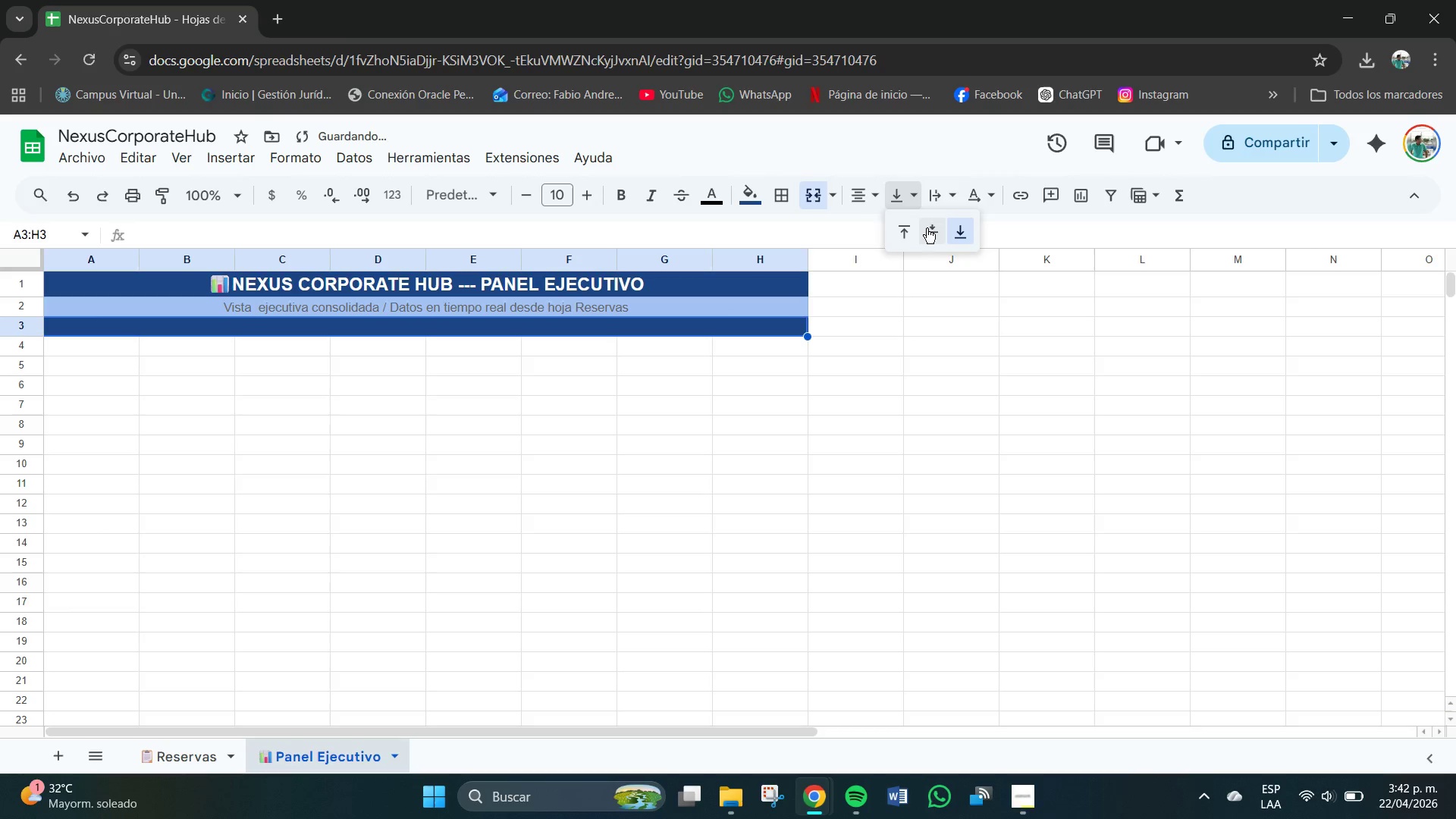 
left_click([930, 231])
 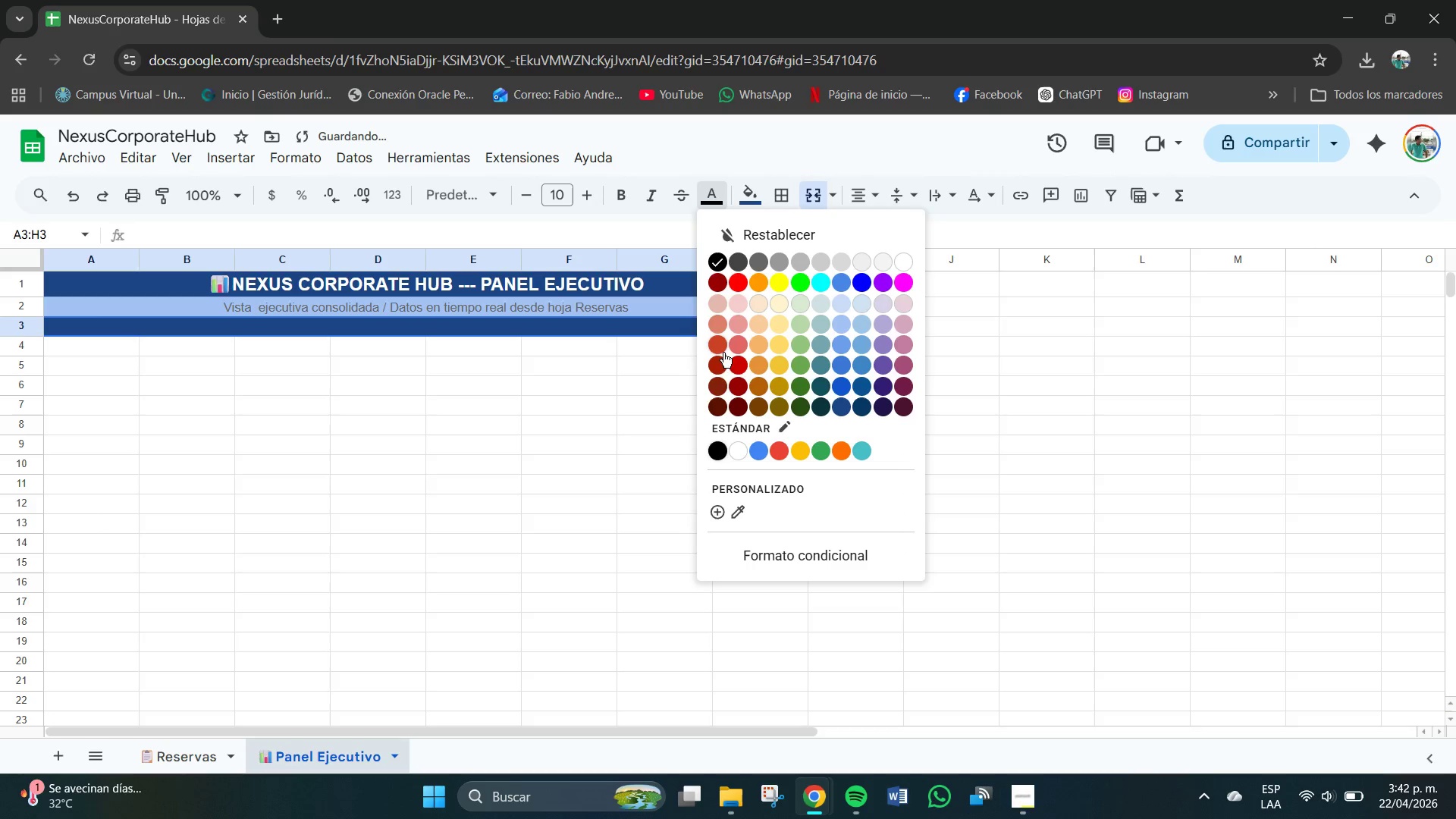 
left_click([734, 450])
 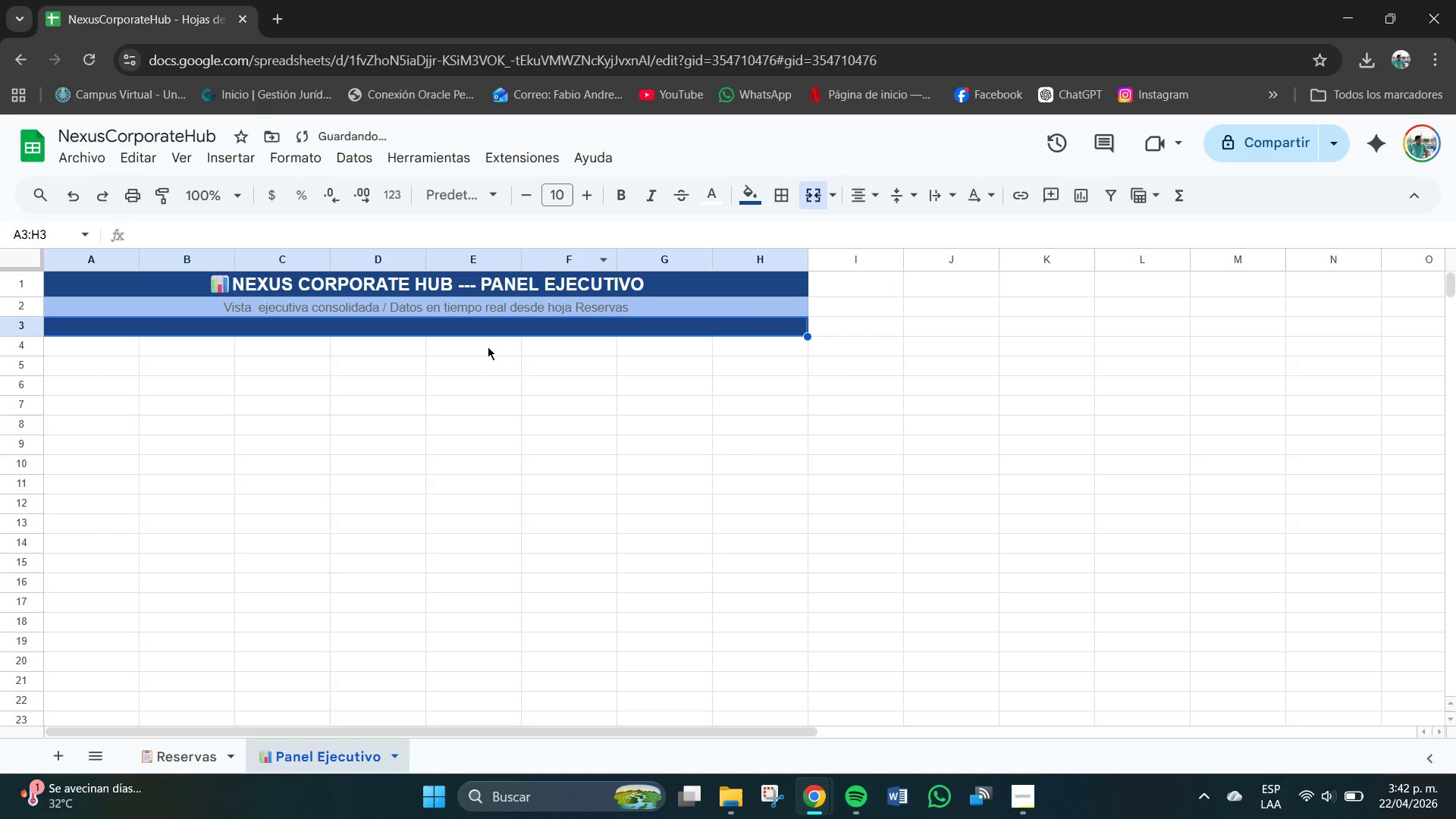 
left_click([363, 332])
 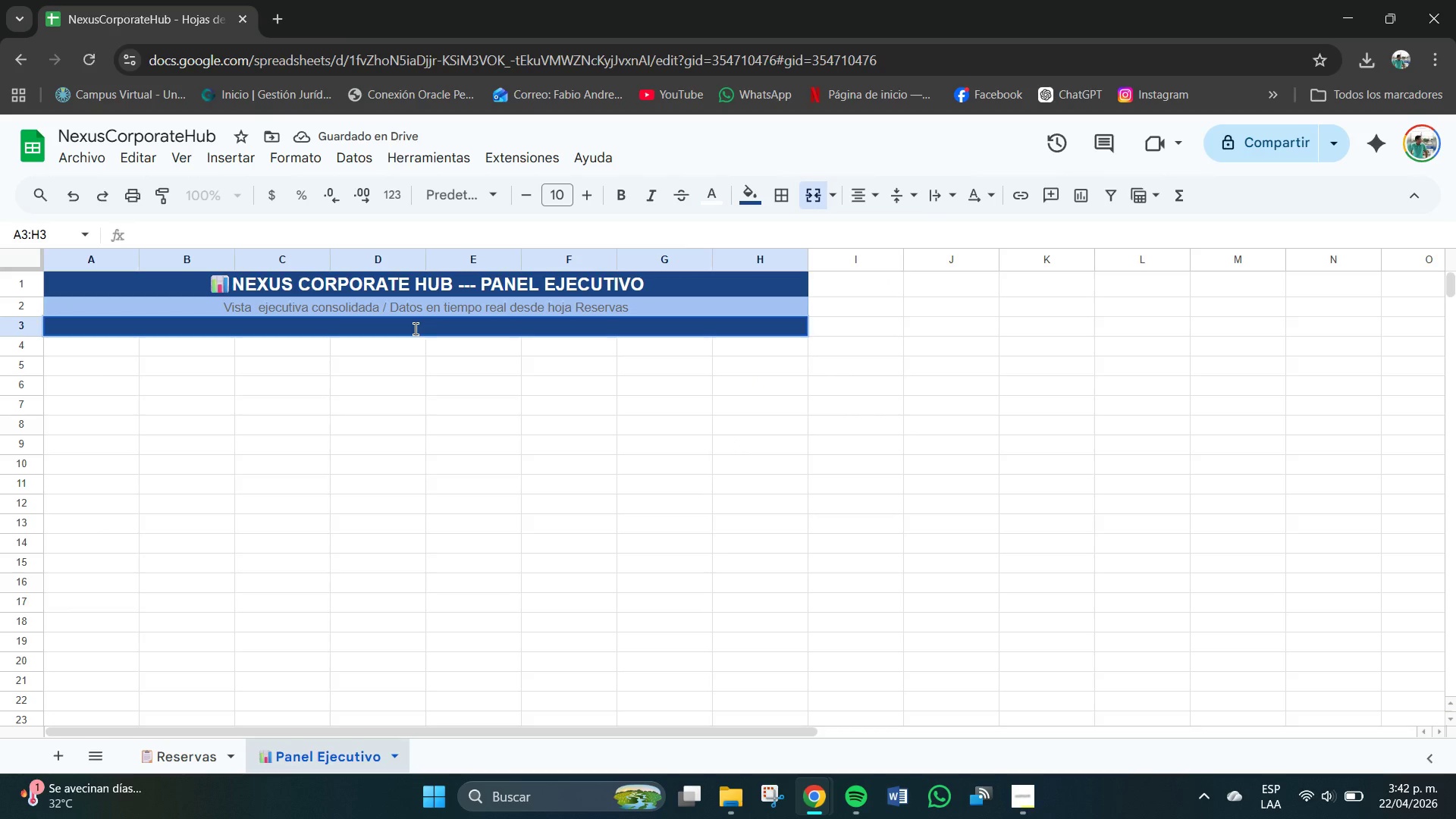 
hold_key(key=Minus, duration=0.7)
 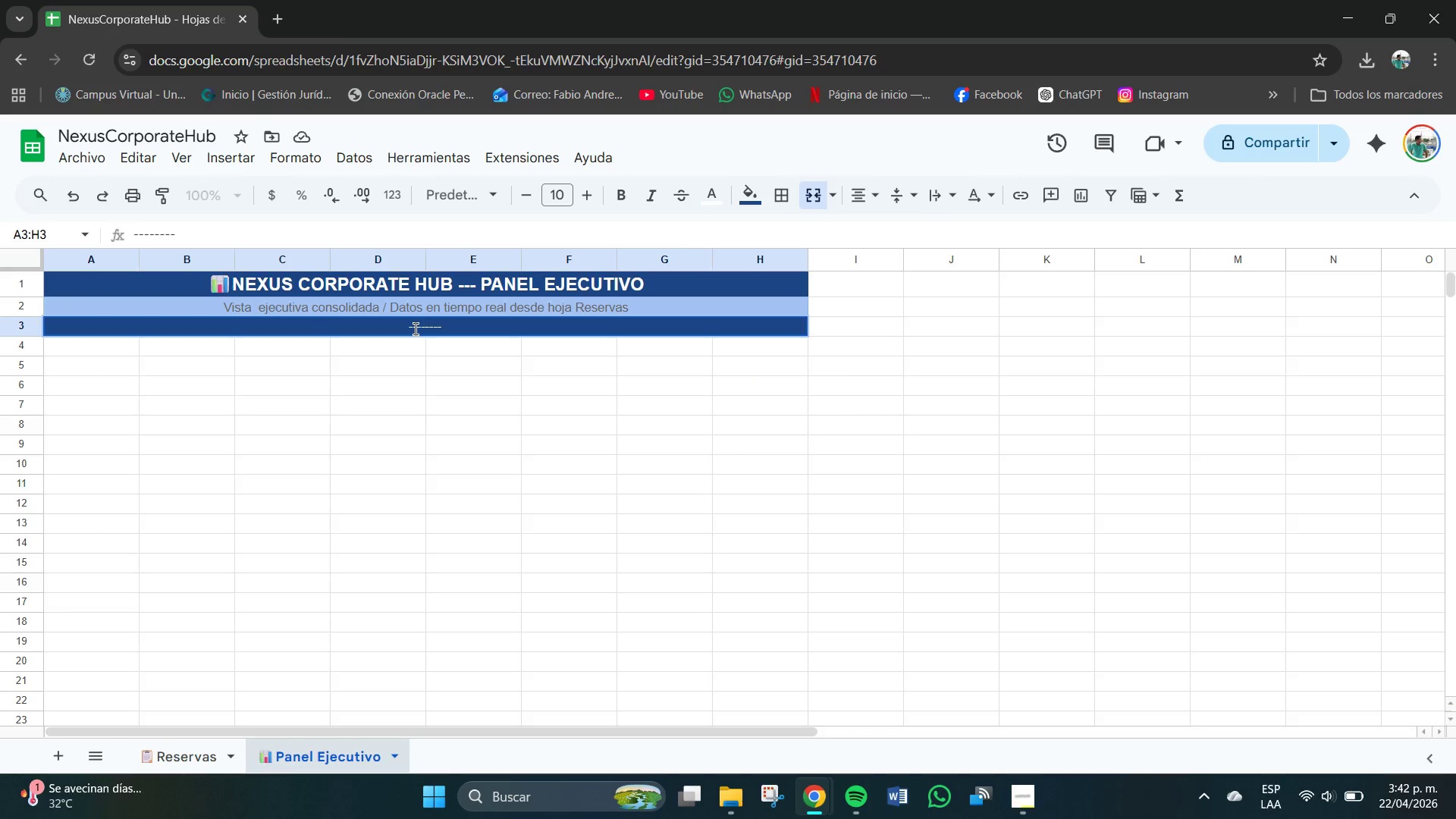 
type(INDICADORES CLAVE DE DESEMPE`O *KPls()
 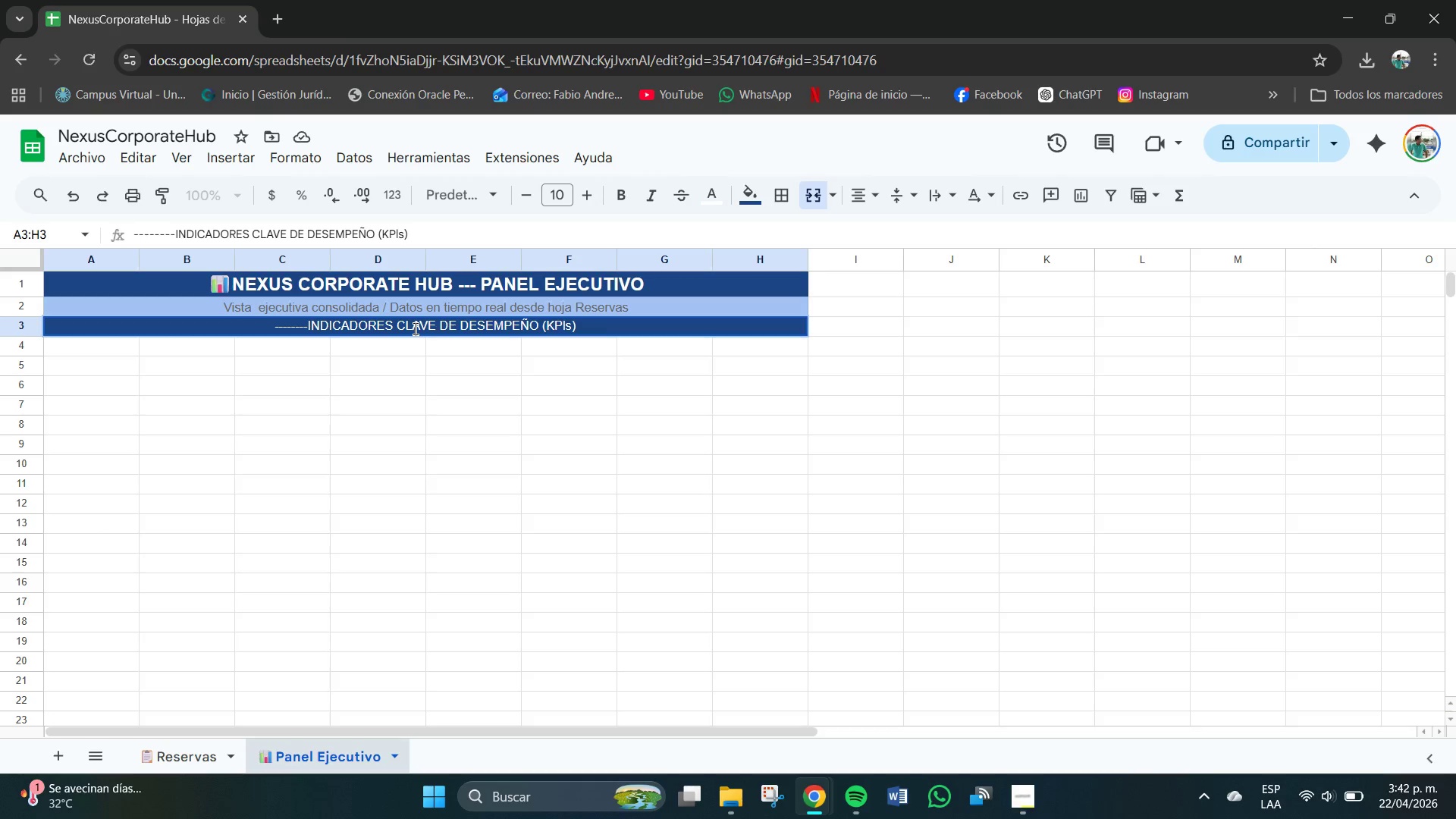 
left_click([432, 335])
 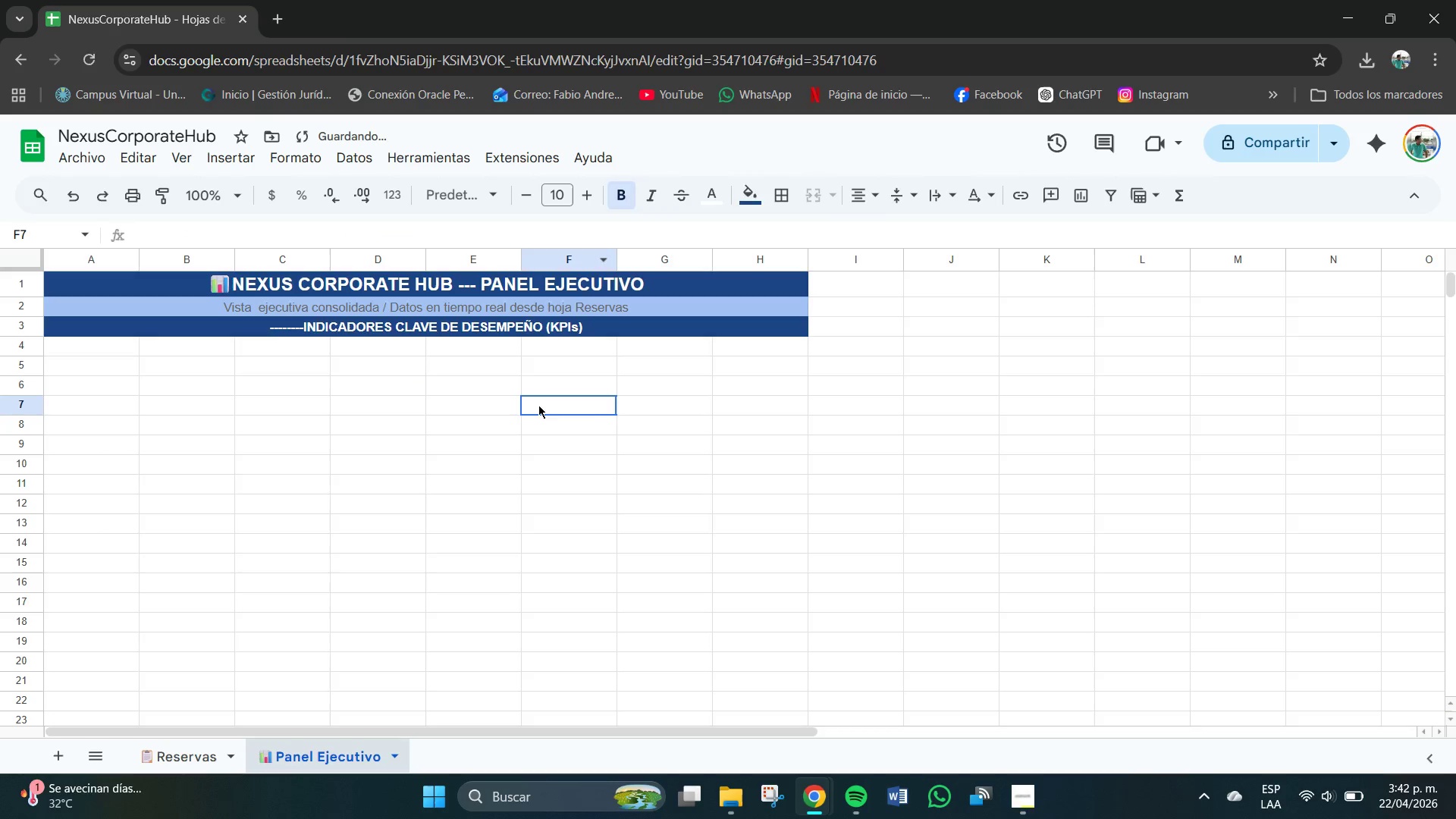 
left_click([275, 362])
 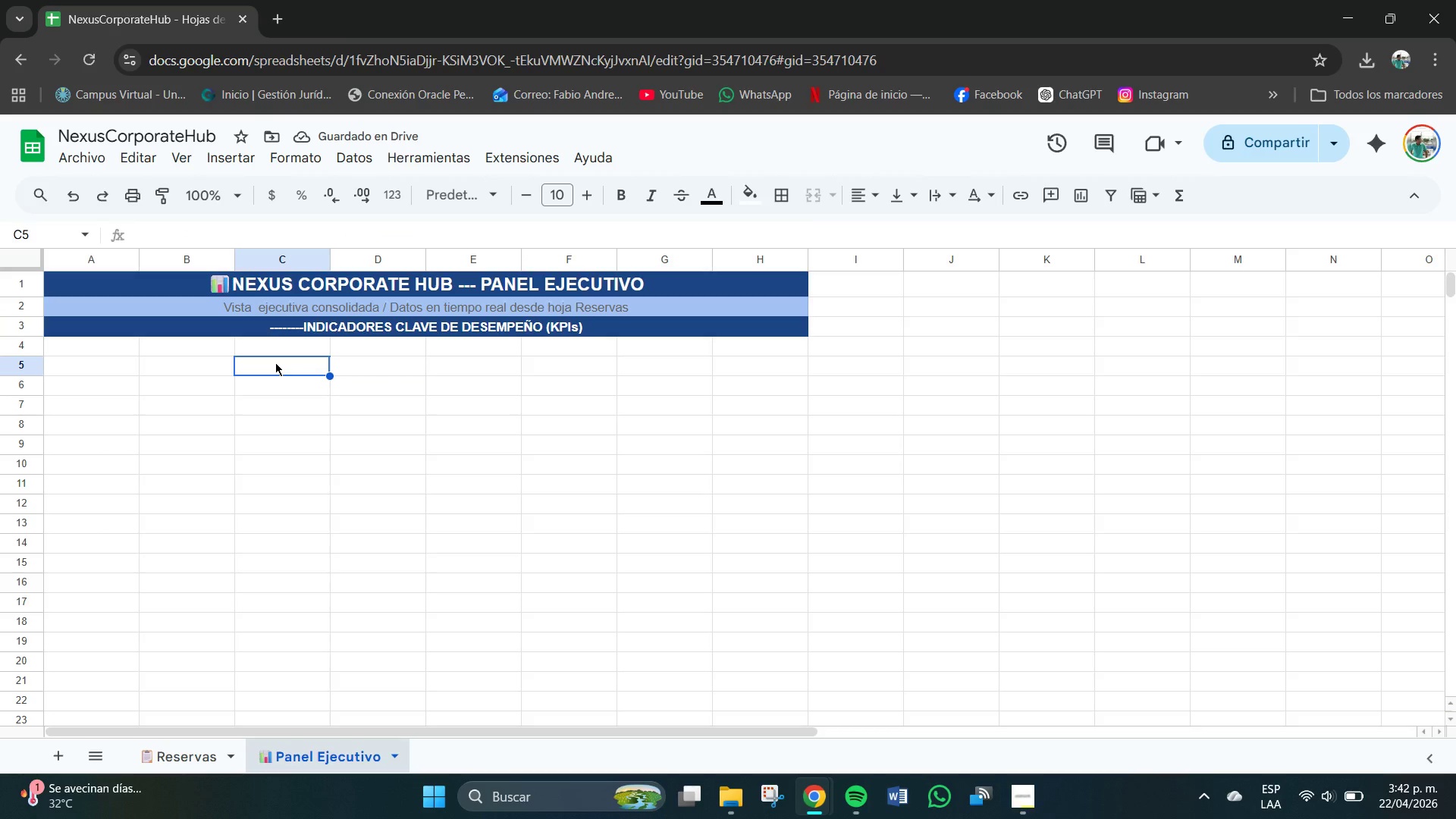 
left_click_drag(start_coordinate=[80, 350], to_coordinate=[201, 349])
 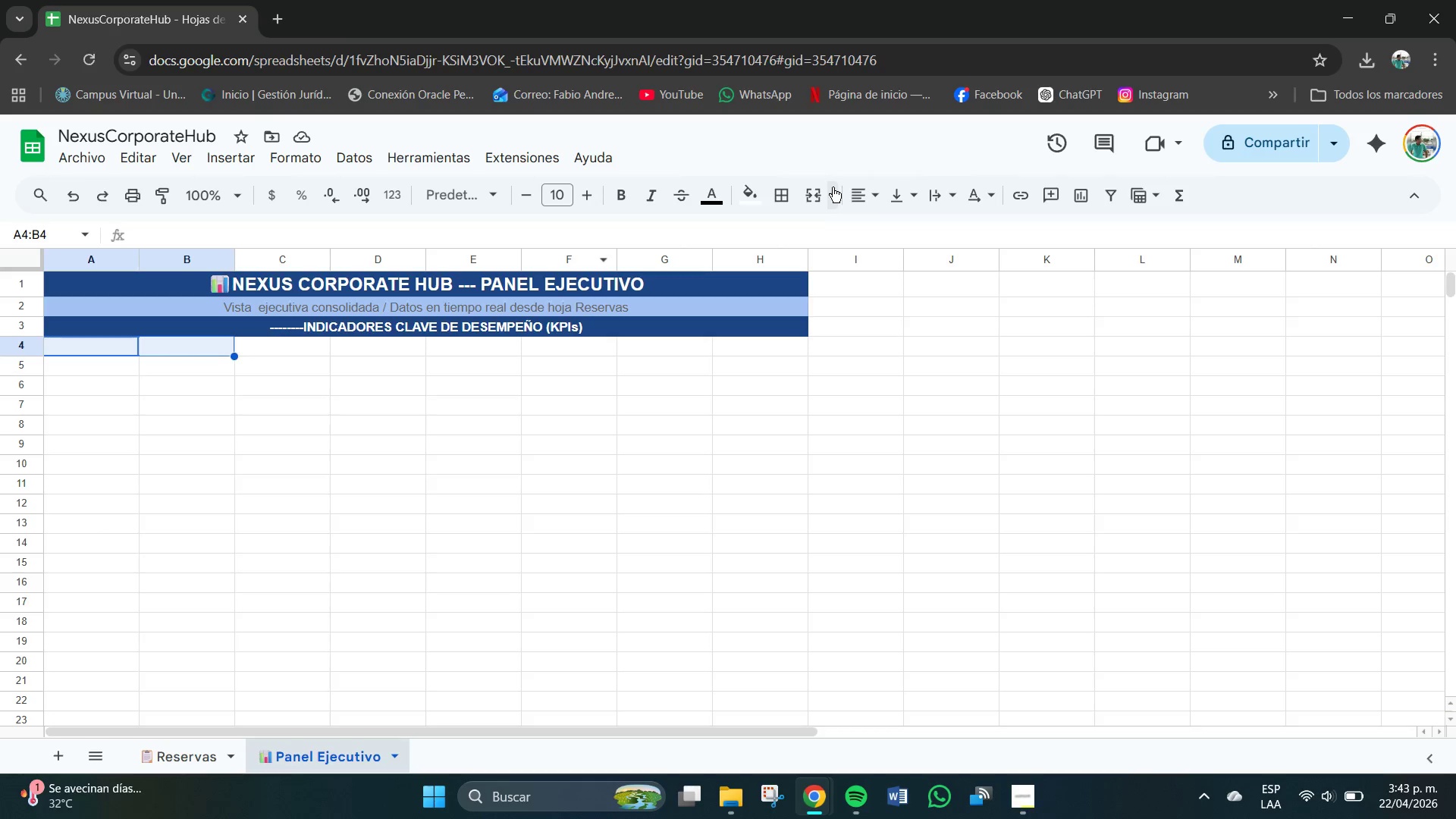 
left_click([830, 192])
 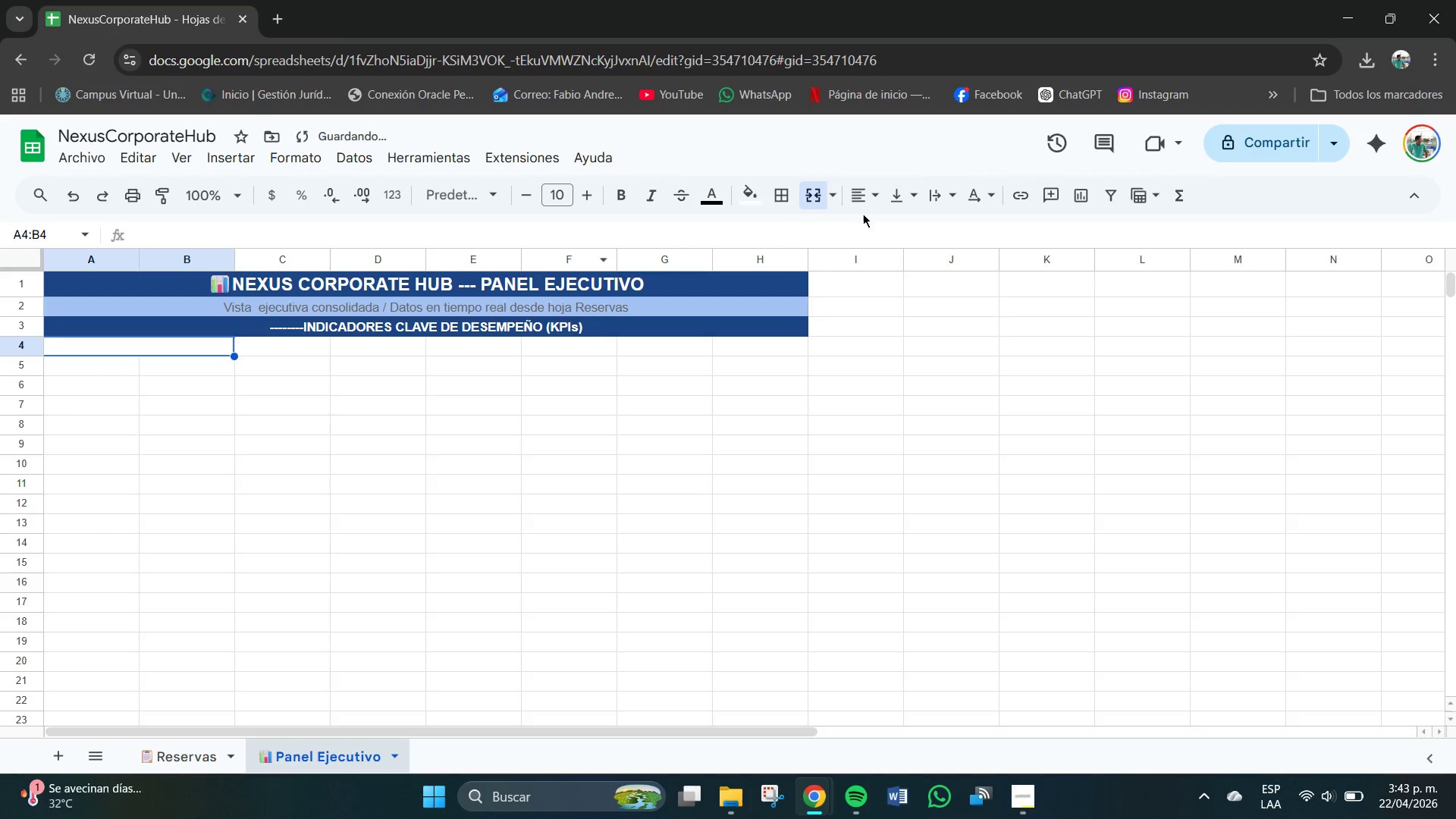 
double_click([868, 205])
 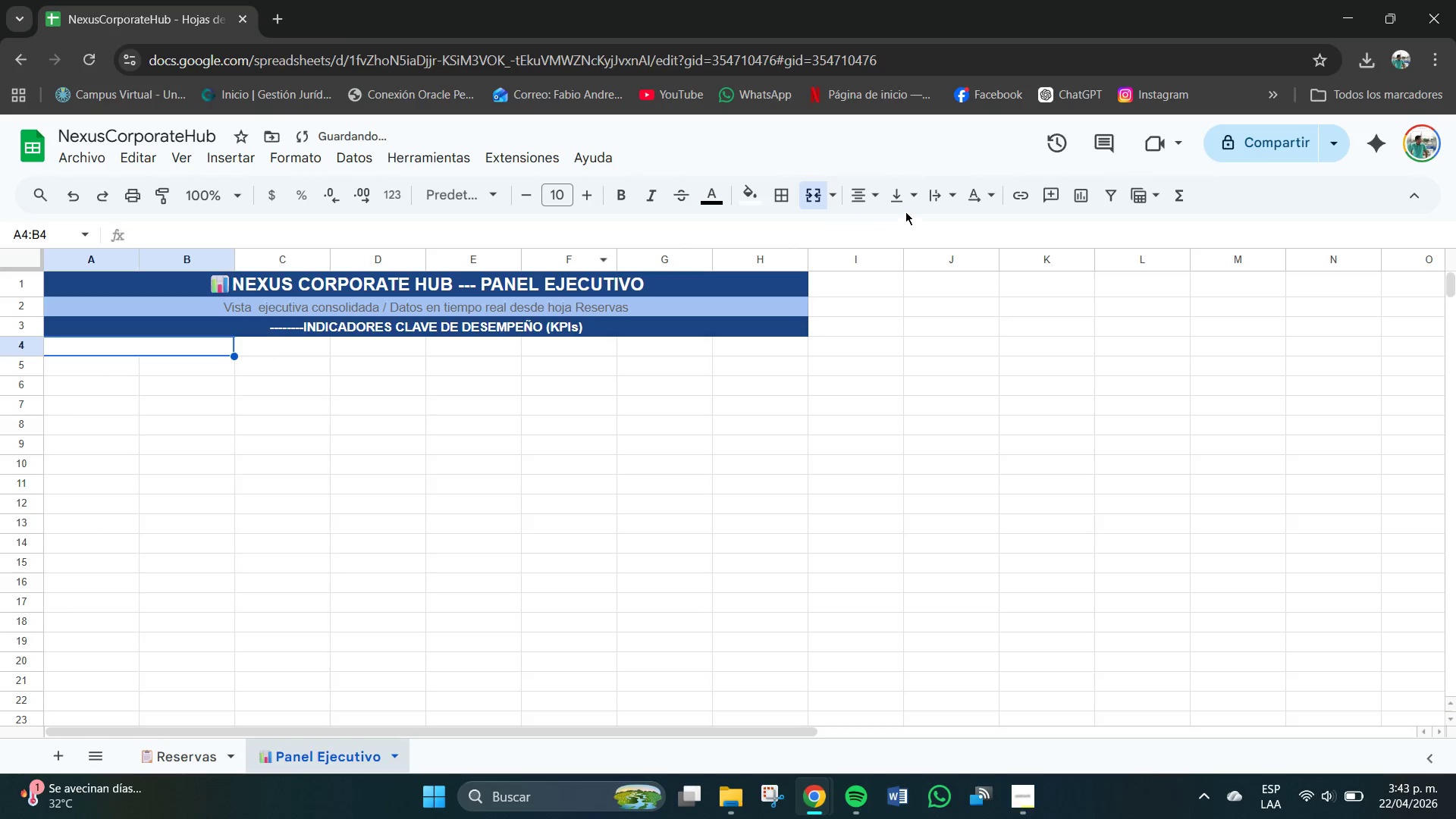 
left_click([903, 196])
 